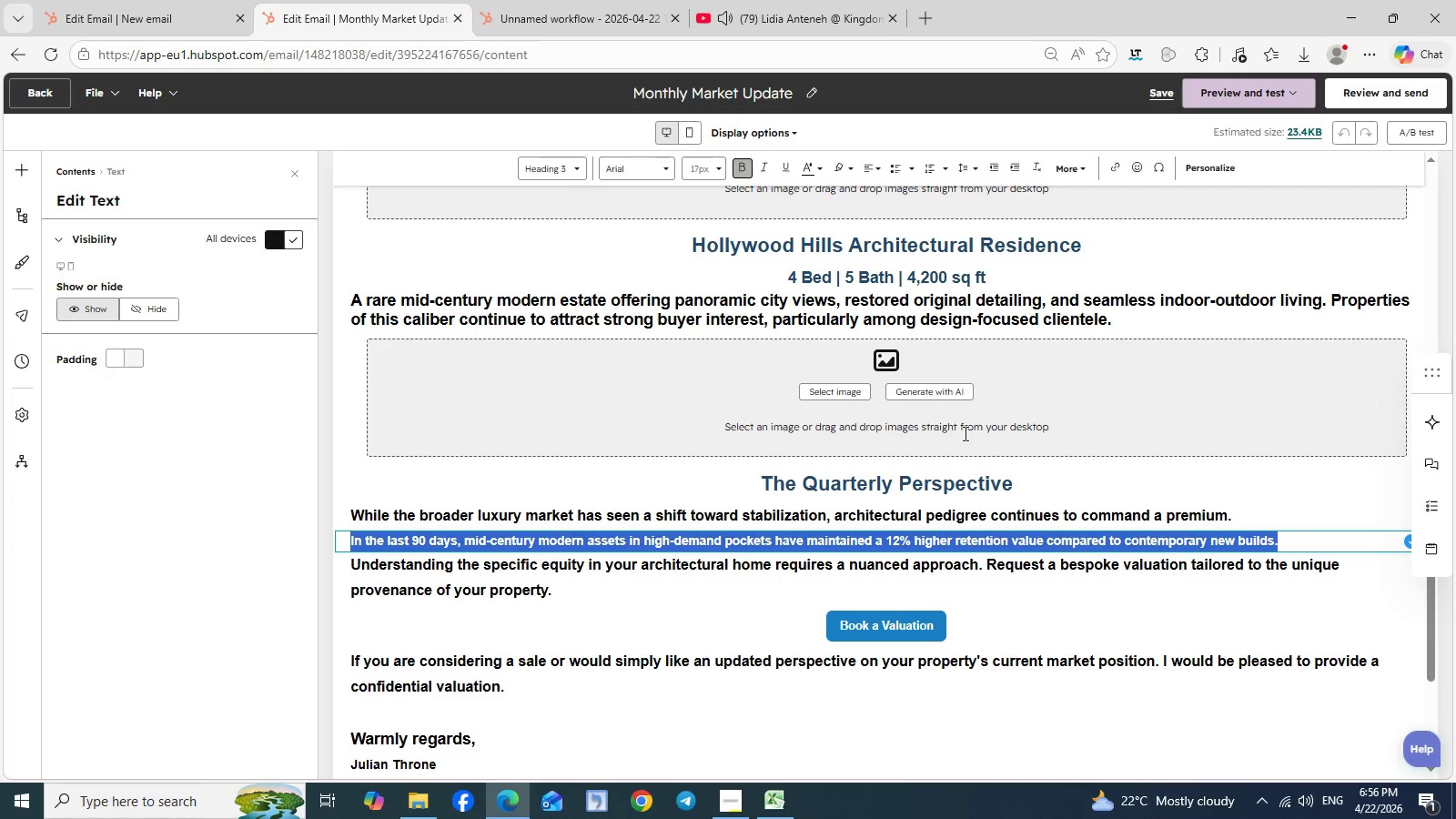 
key(Control+C)
 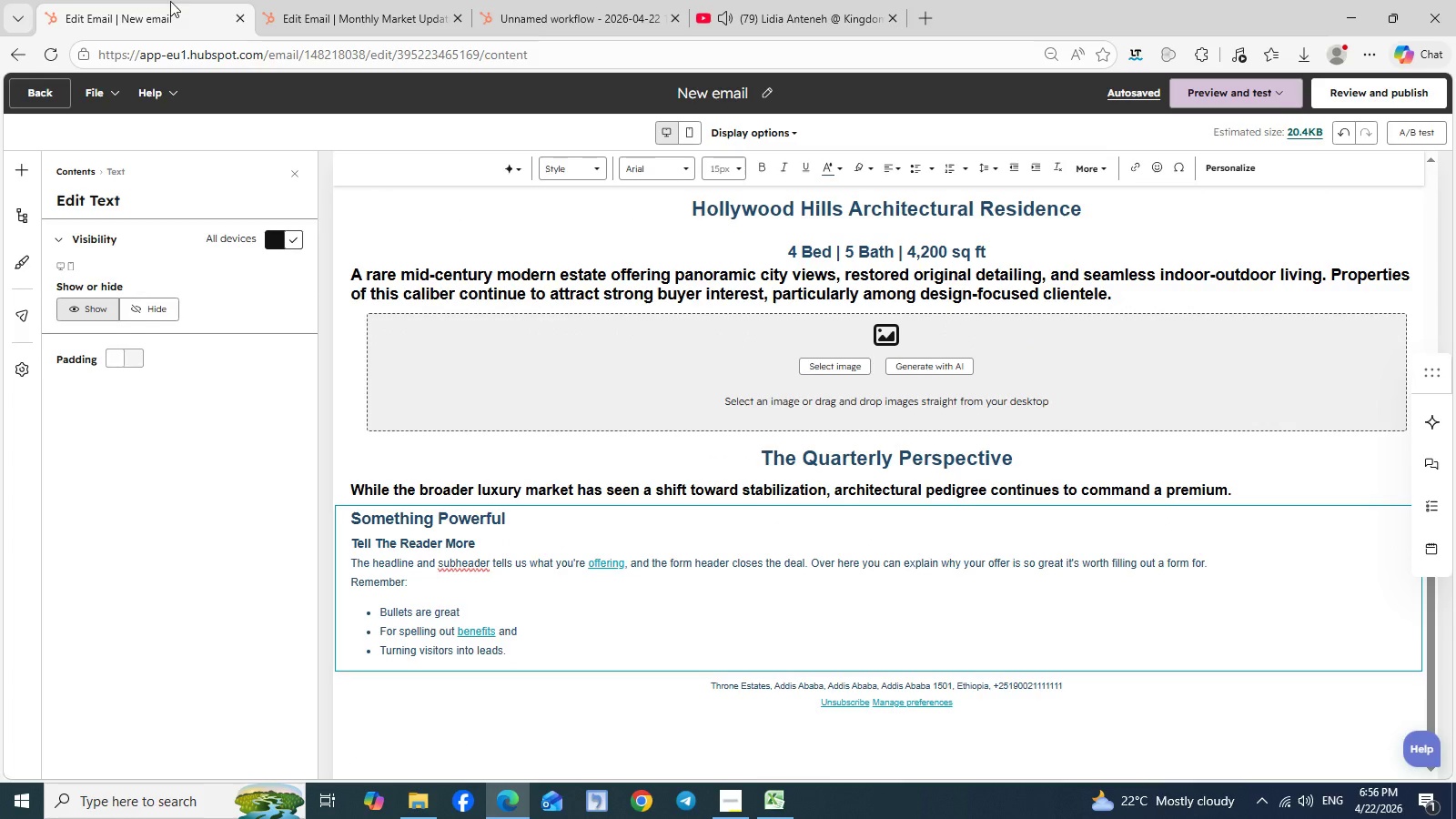 
double_click([170, 1])
 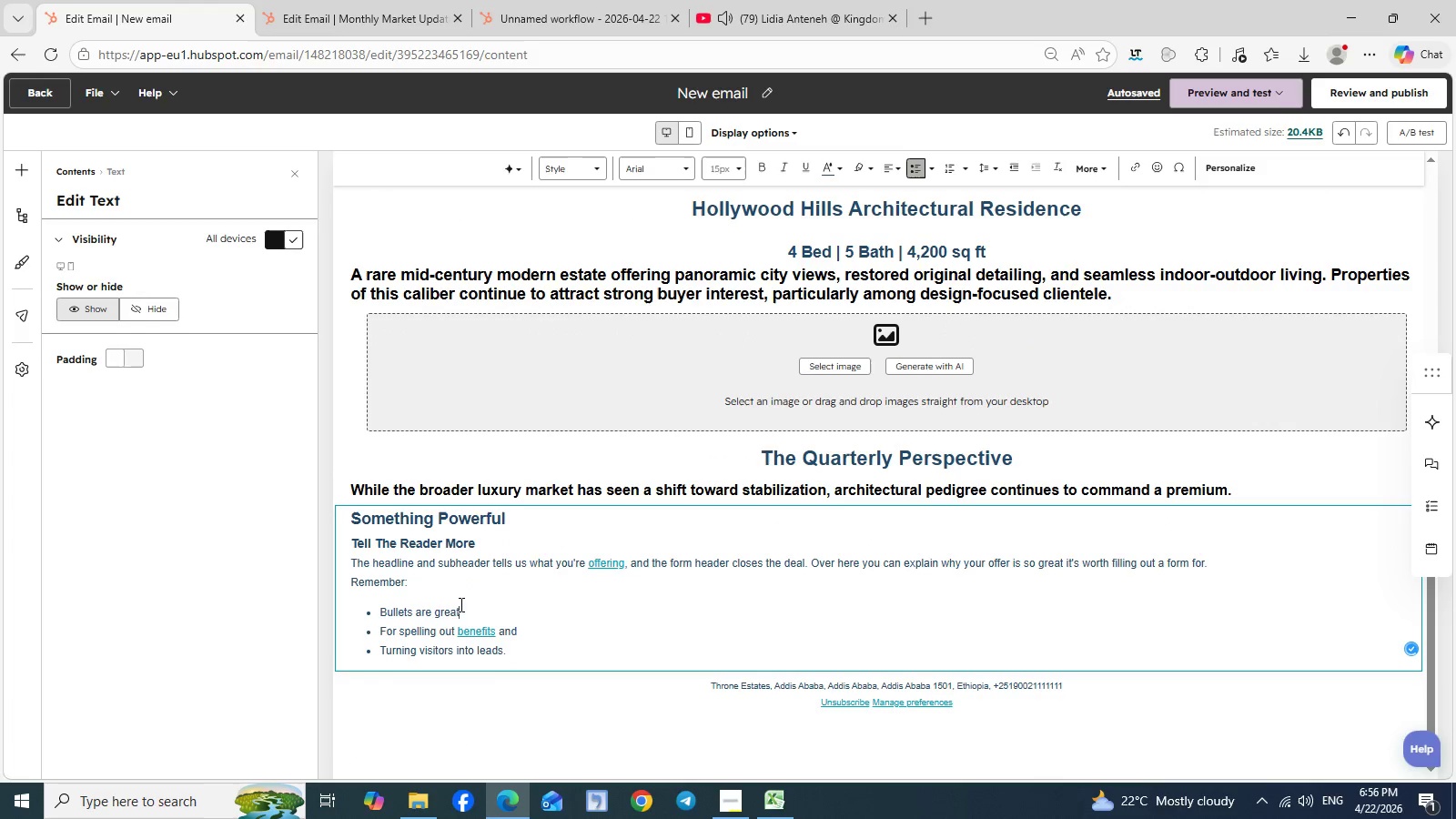 
left_click([460, 604])
 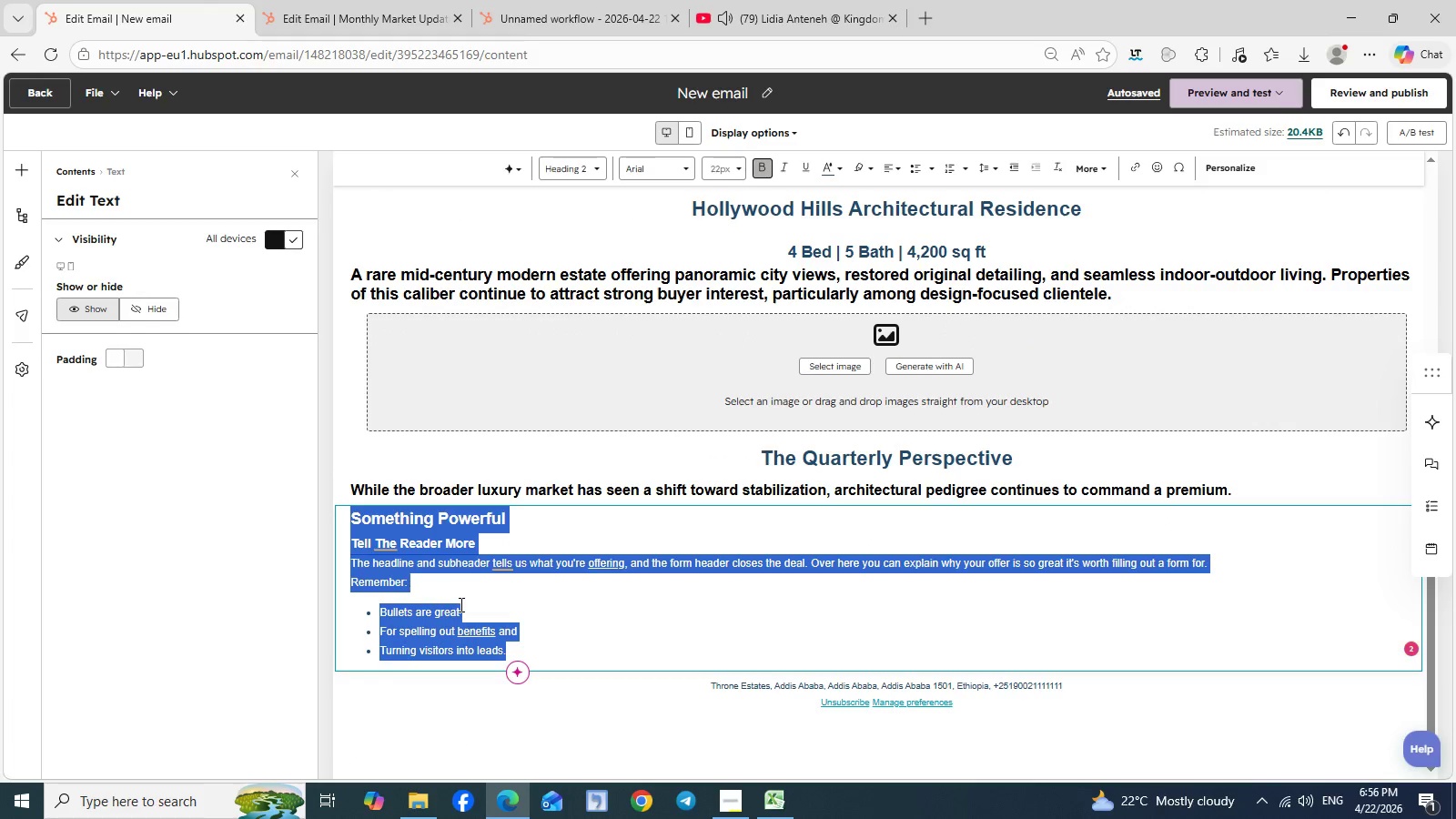 
key(Control+A)
 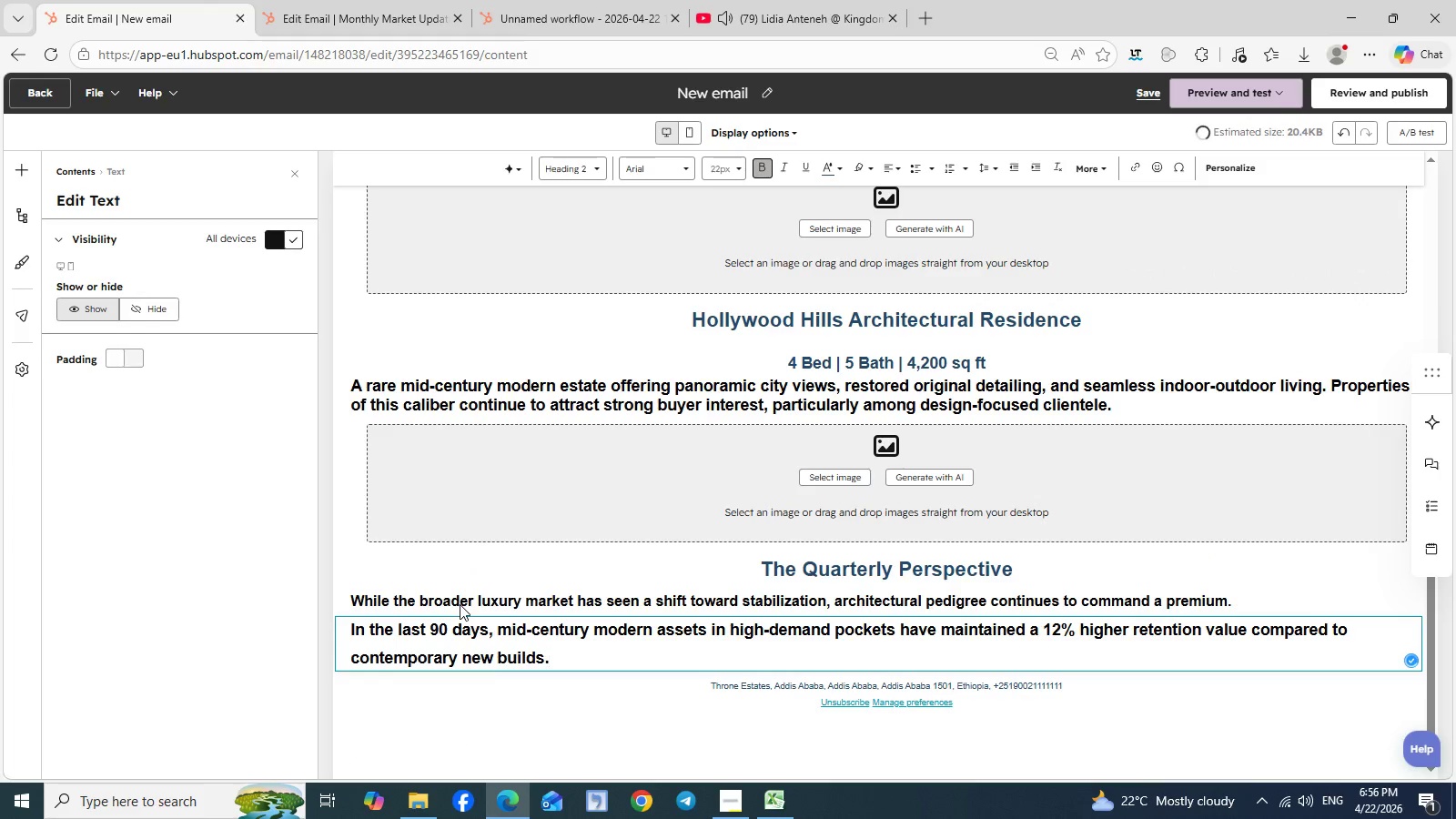 
key(Control+V)
 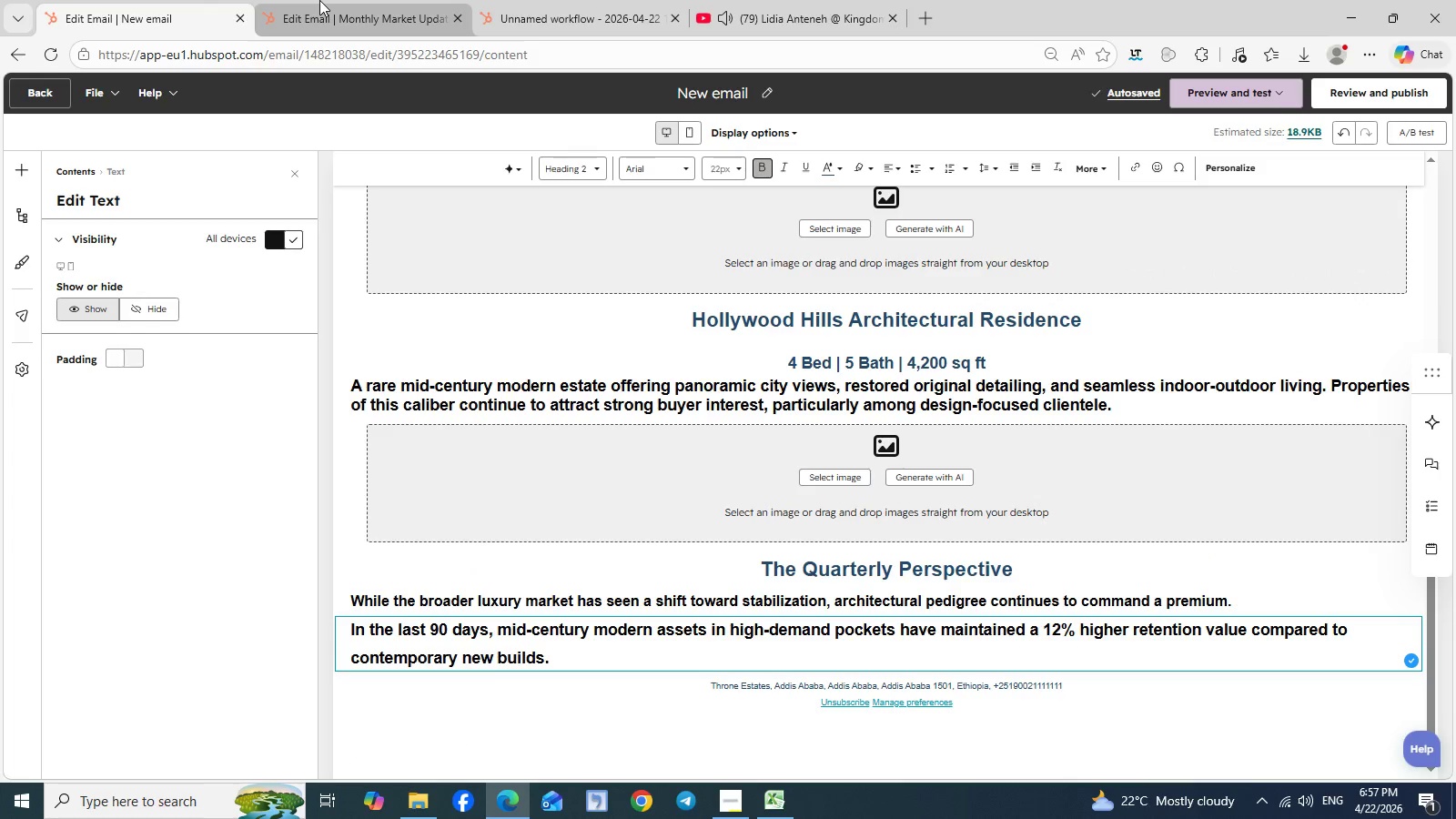 
left_click([319, 0])
 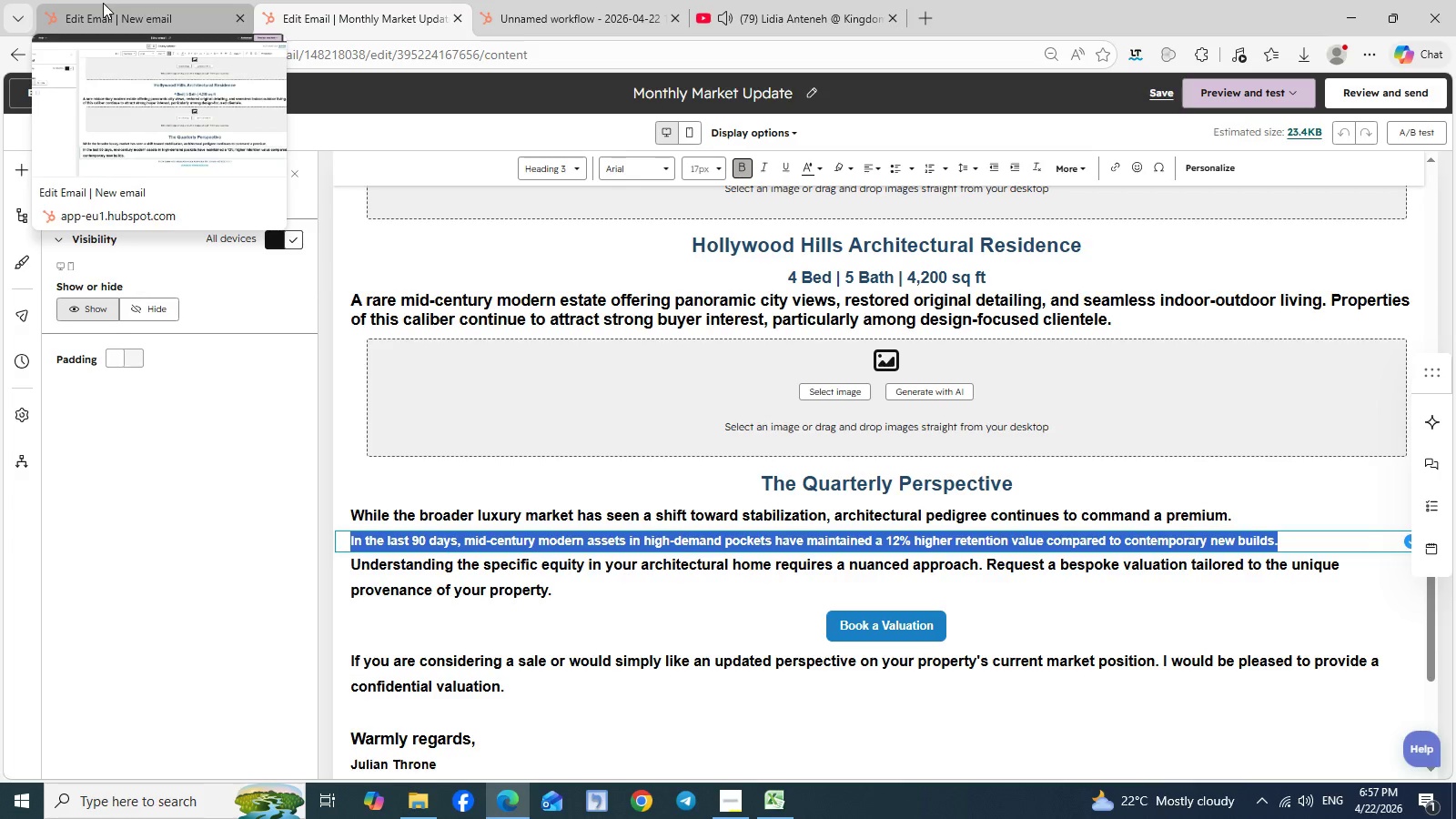 
wait(7.28)
 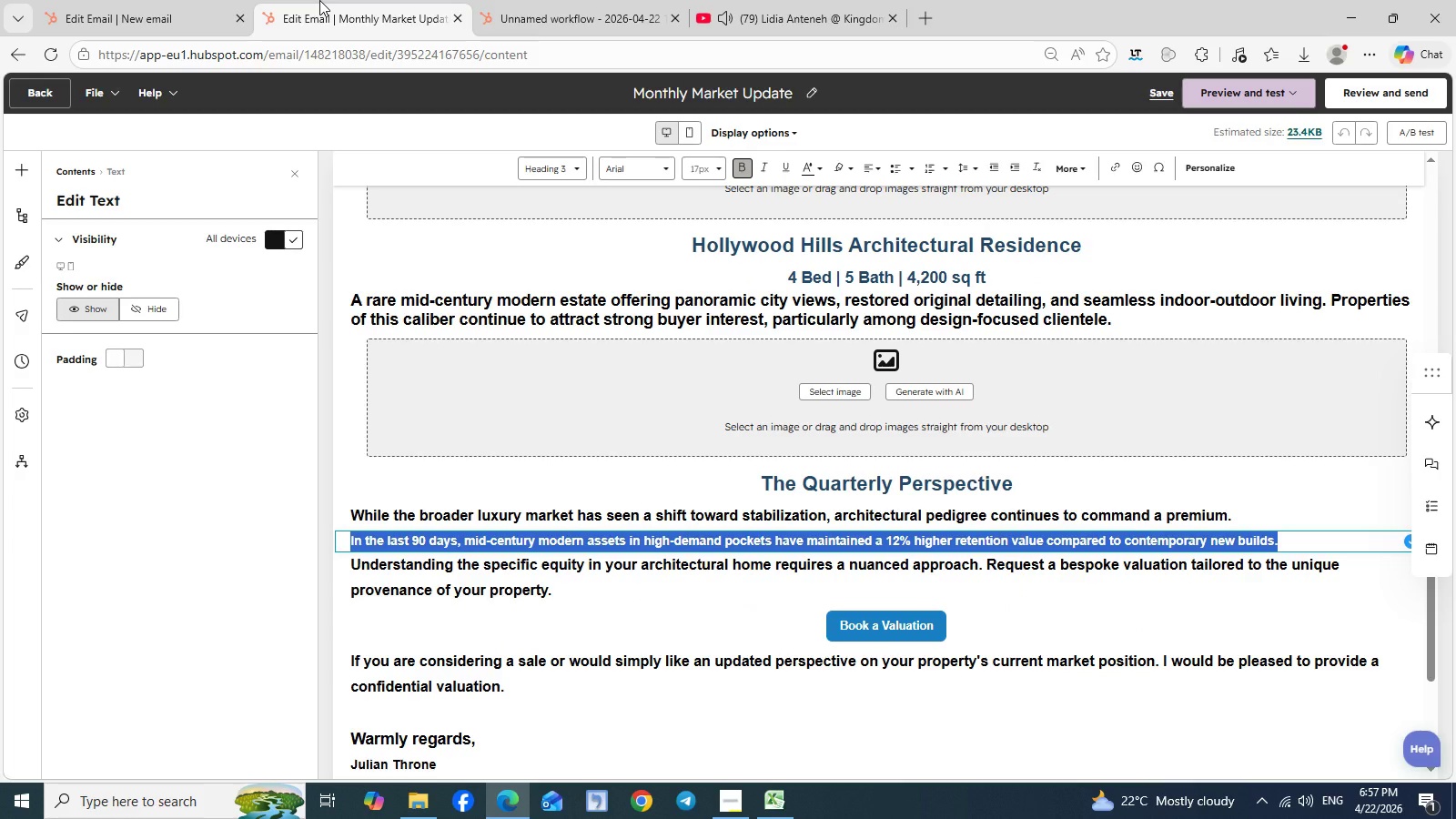 
left_click([103, 3])
 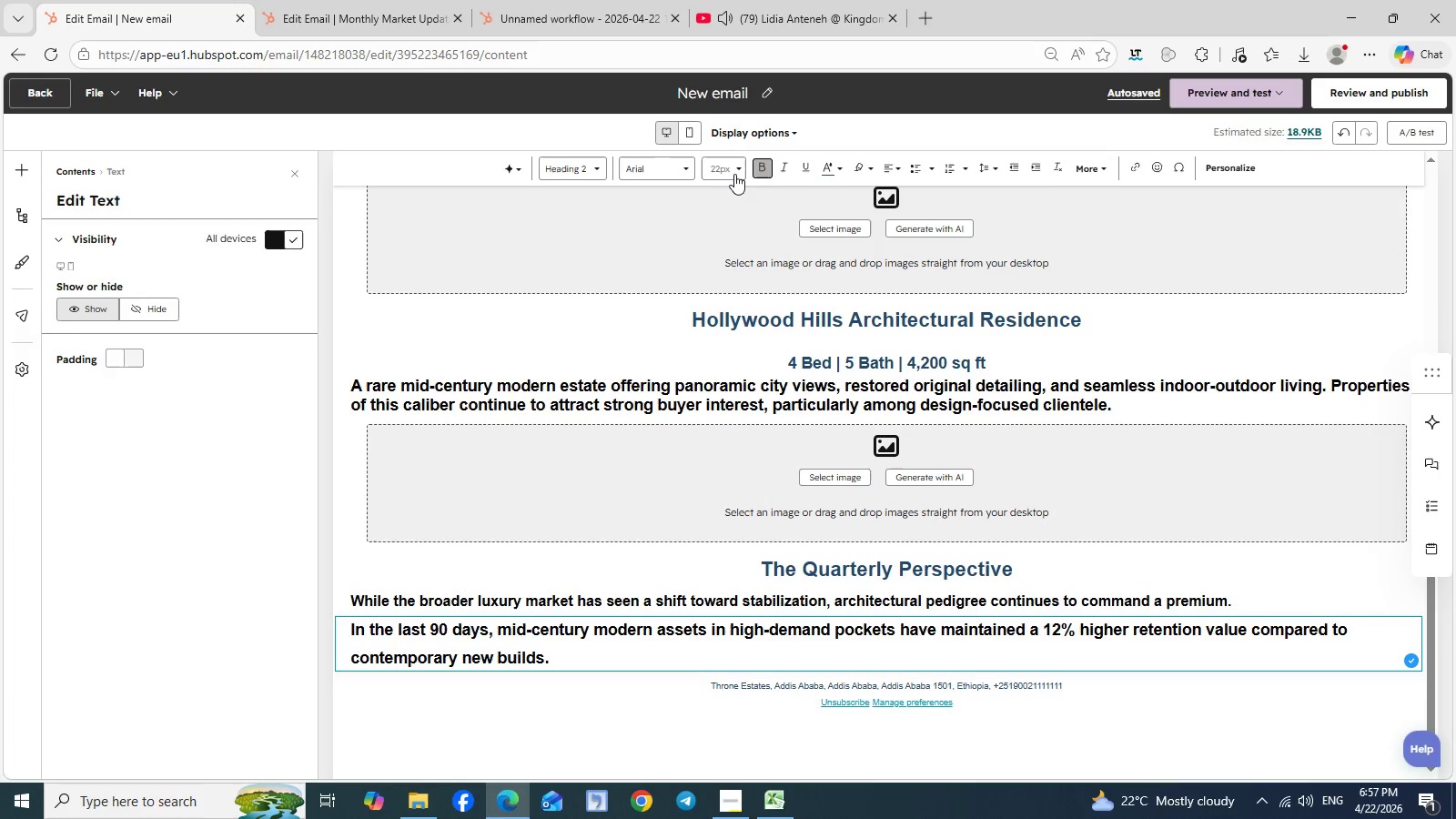 
wait(5.72)
 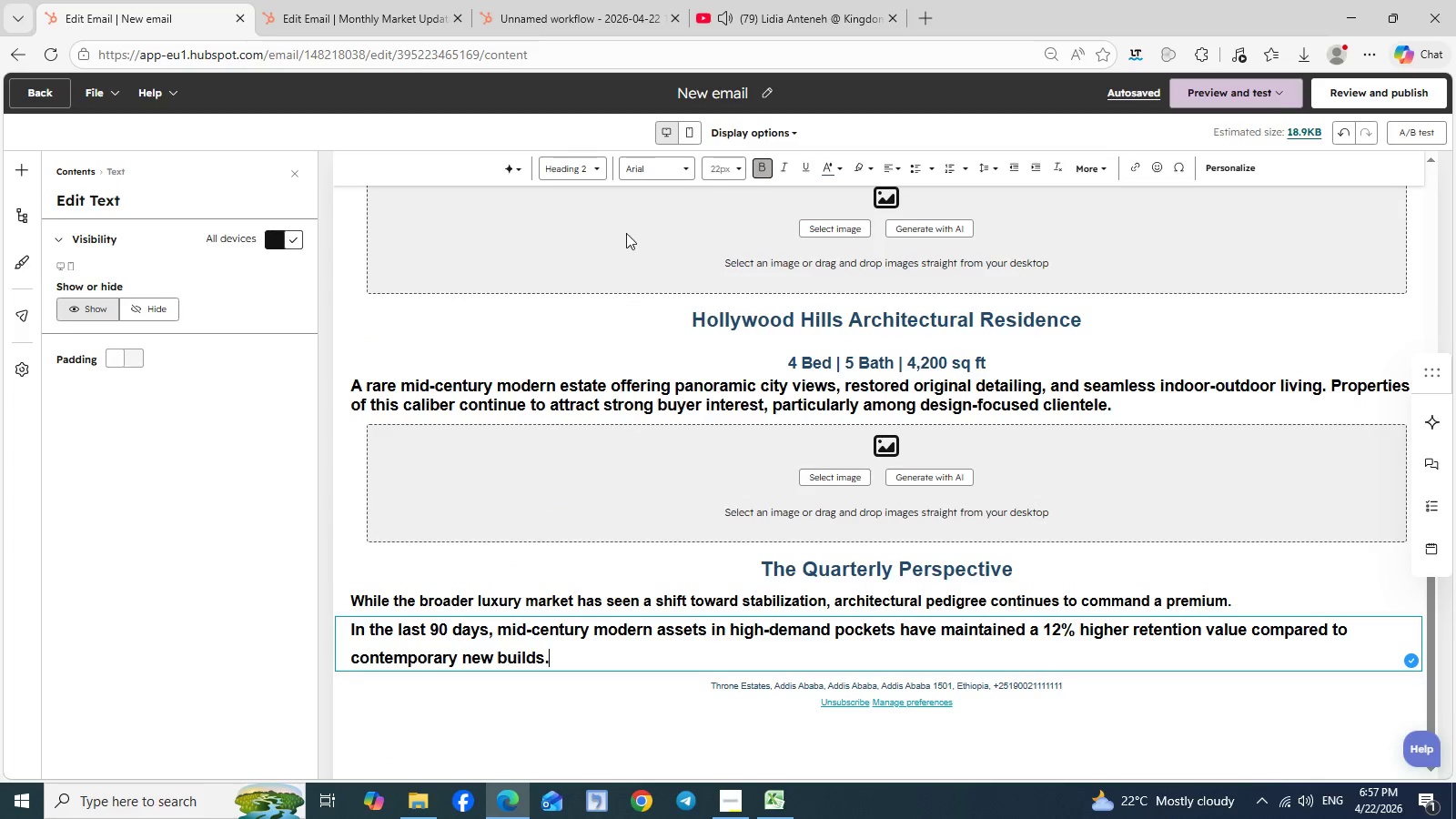 
left_click([736, 174])
 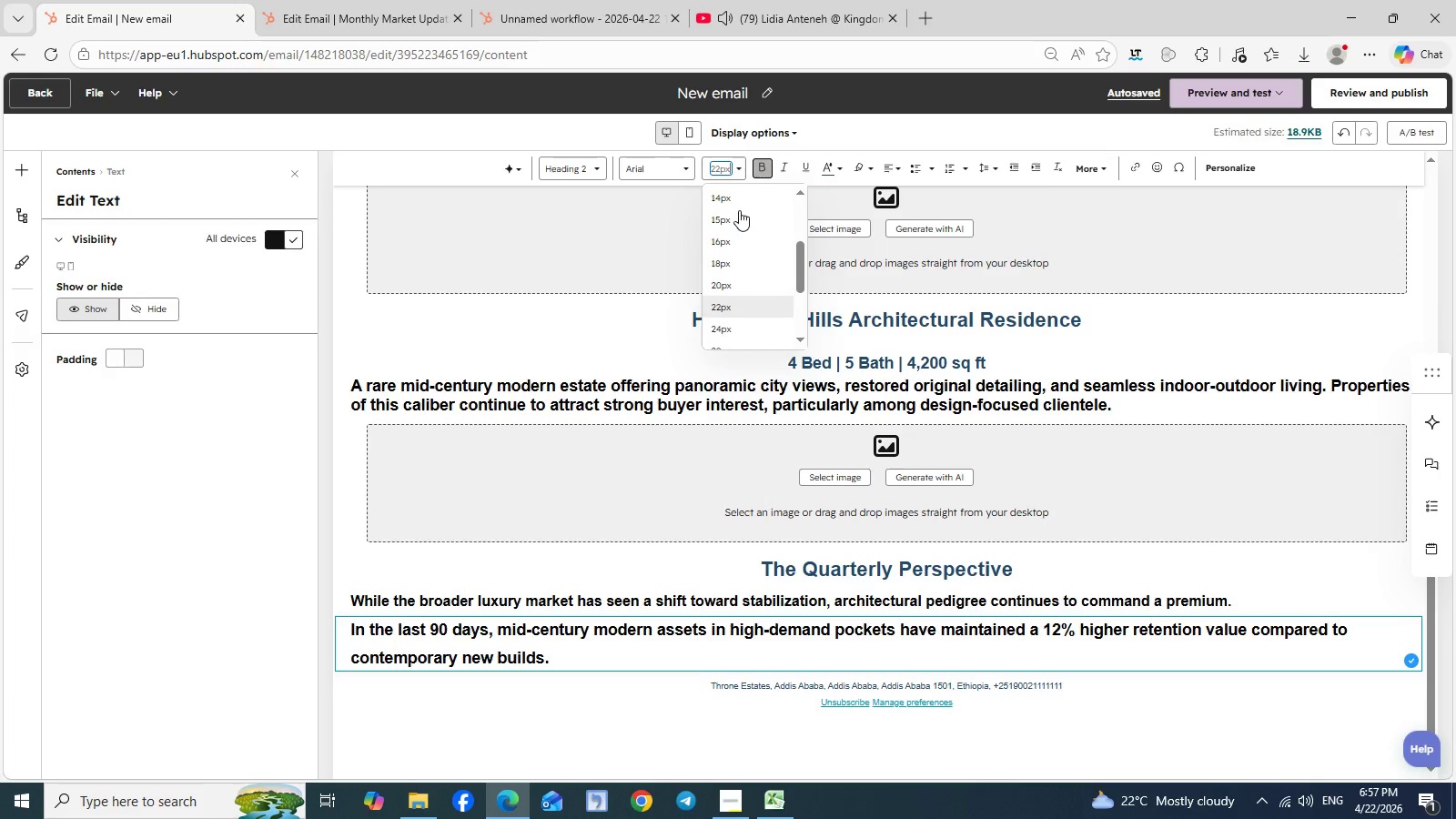 
scroll: coordinate [739, 210], scroll_direction: up, amount: 1.0
 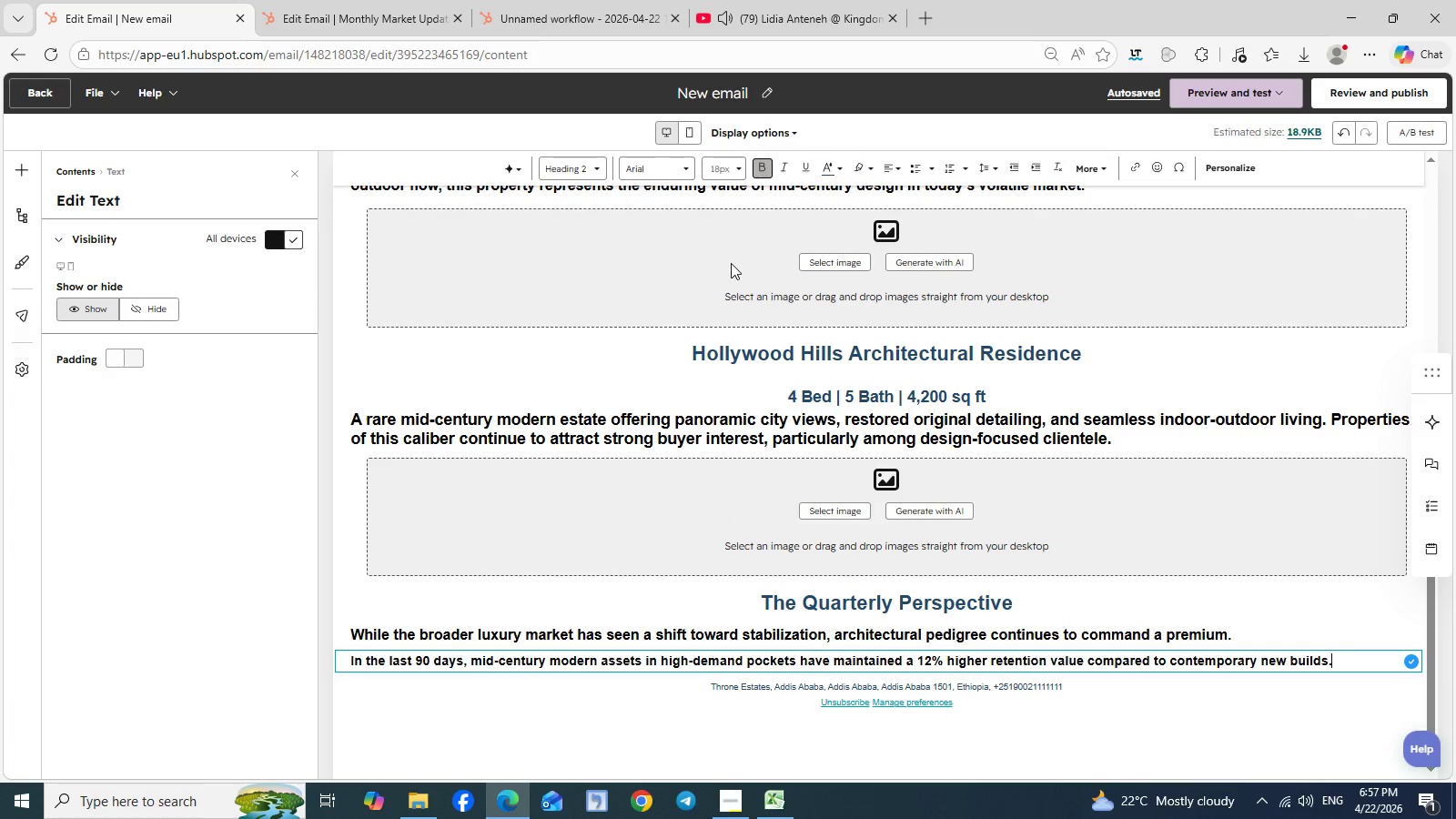 
left_click([731, 263])
 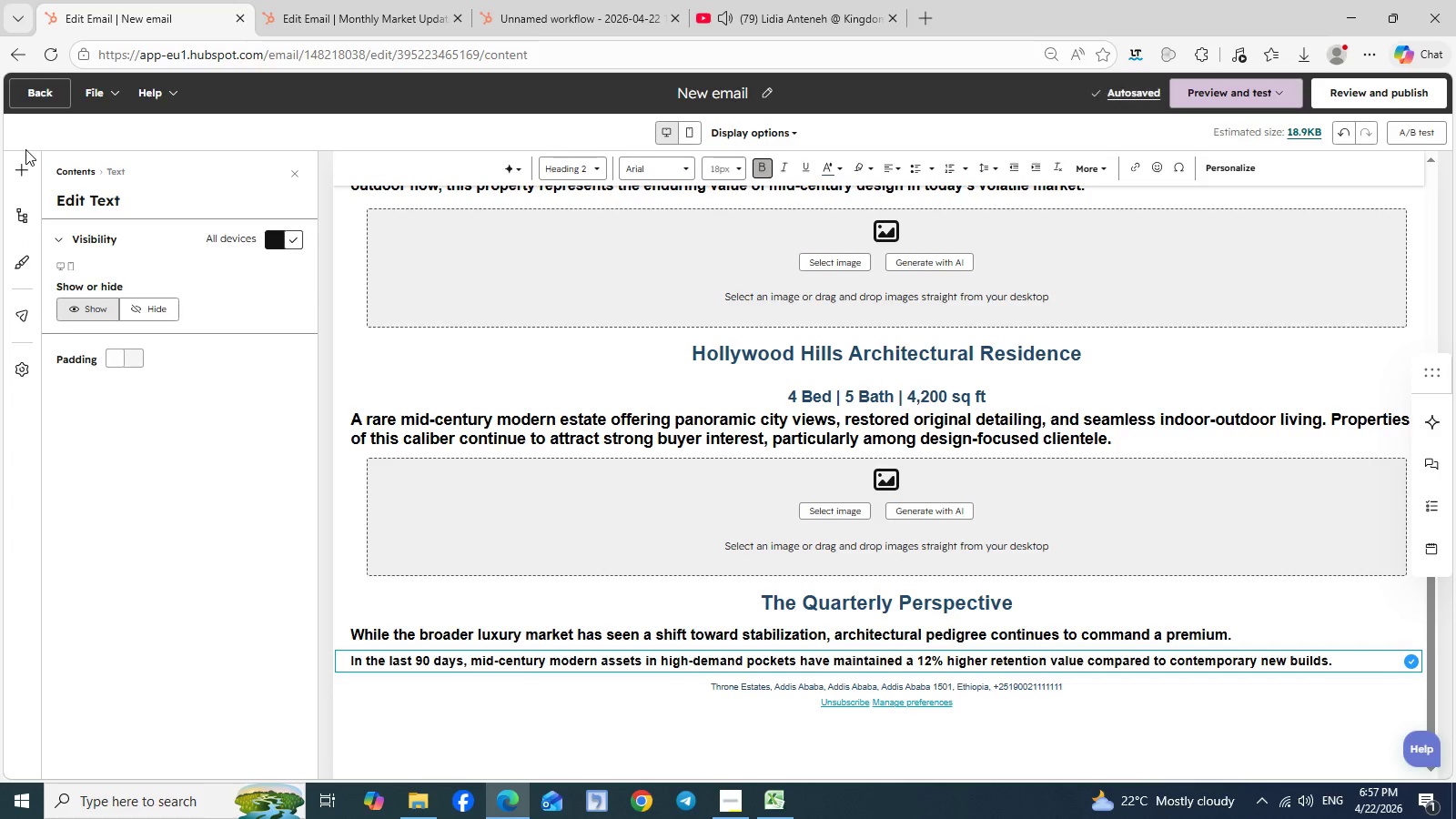 
left_click([25, 149])
 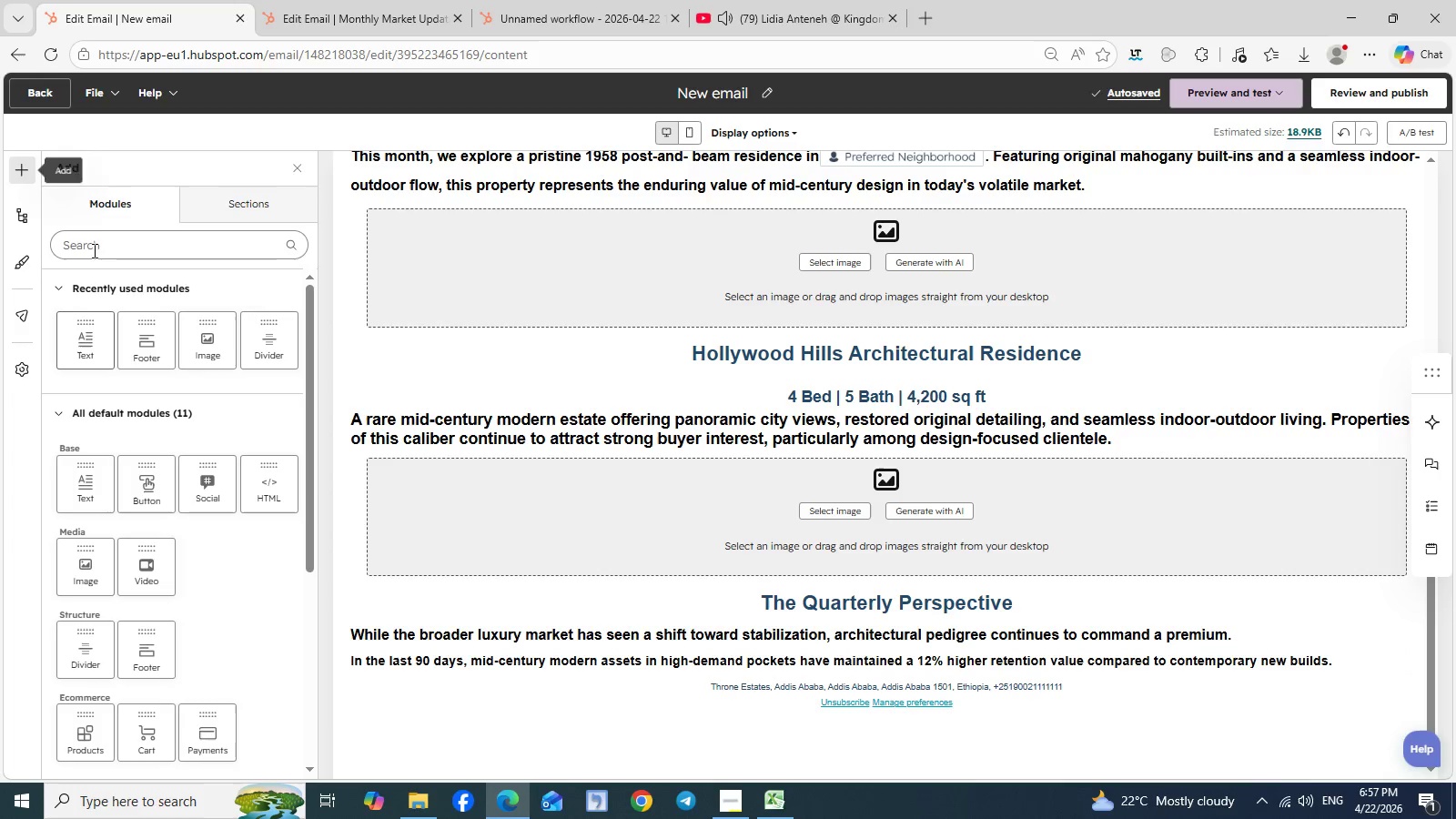 
left_click([25, 174])
 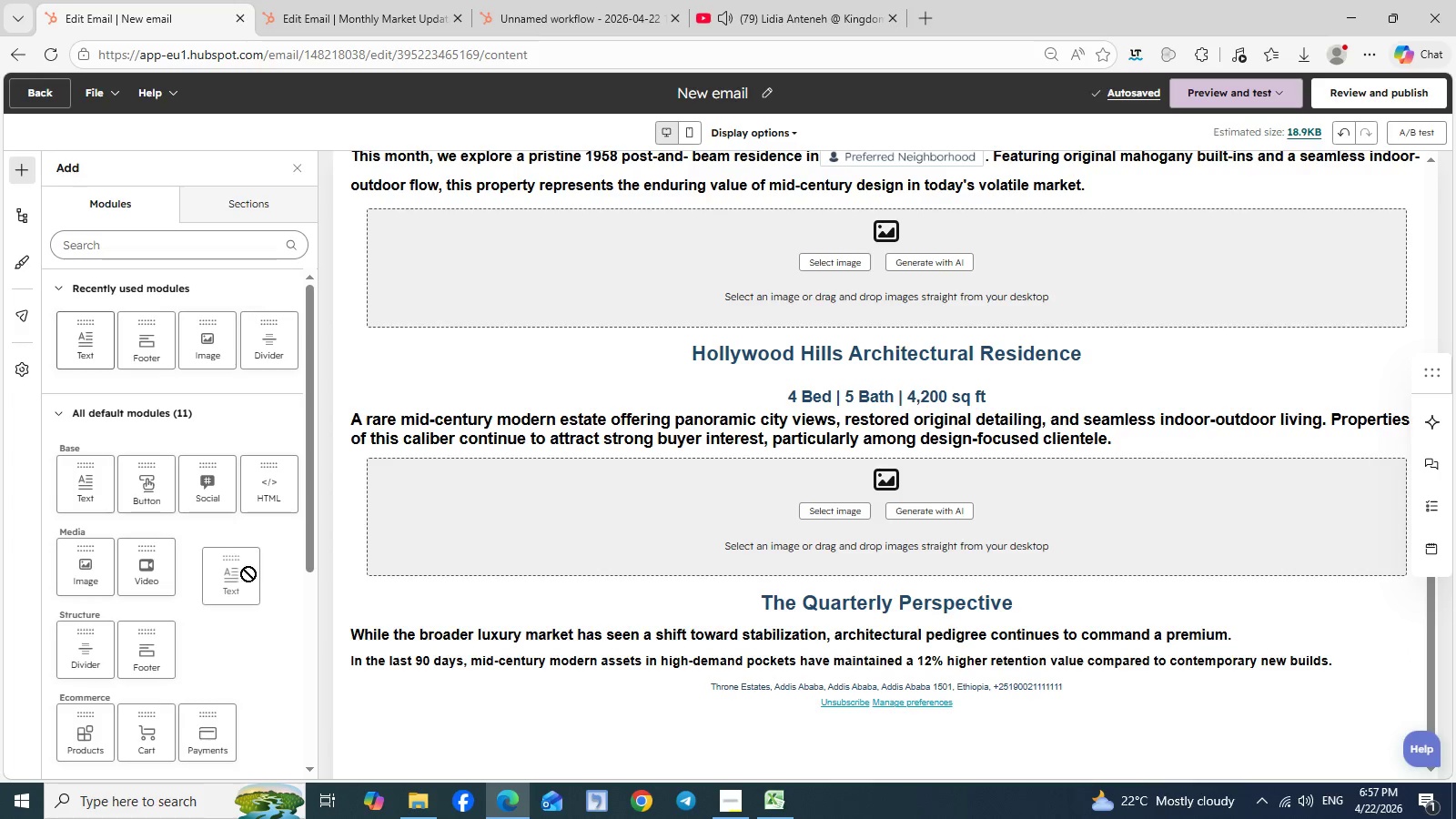 
left_click_drag(start_coordinate=[96, 337], to_coordinate=[375, 669])
 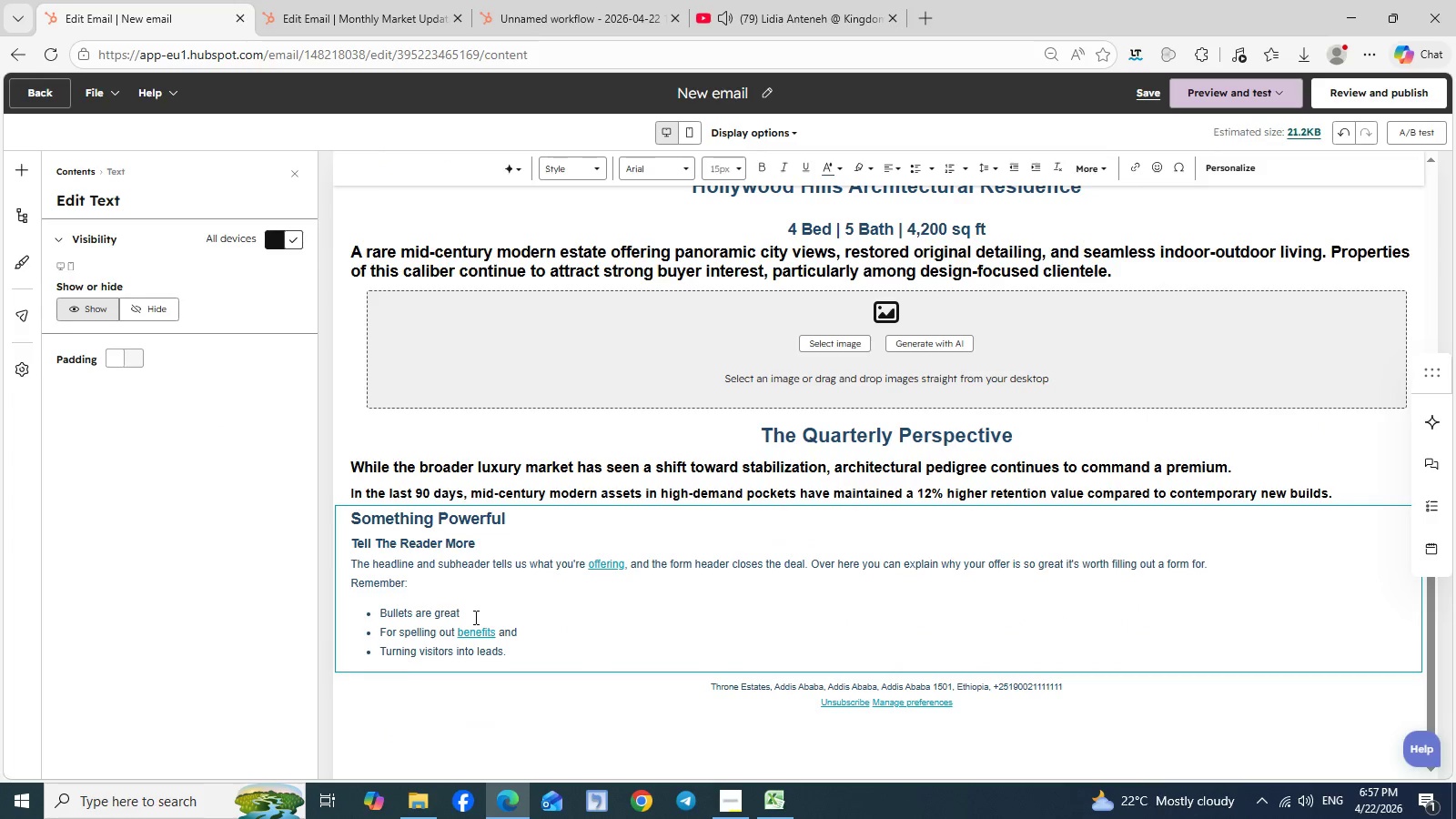 
scroll: coordinate [474, 617], scroll_direction: down, amount: 2.0
 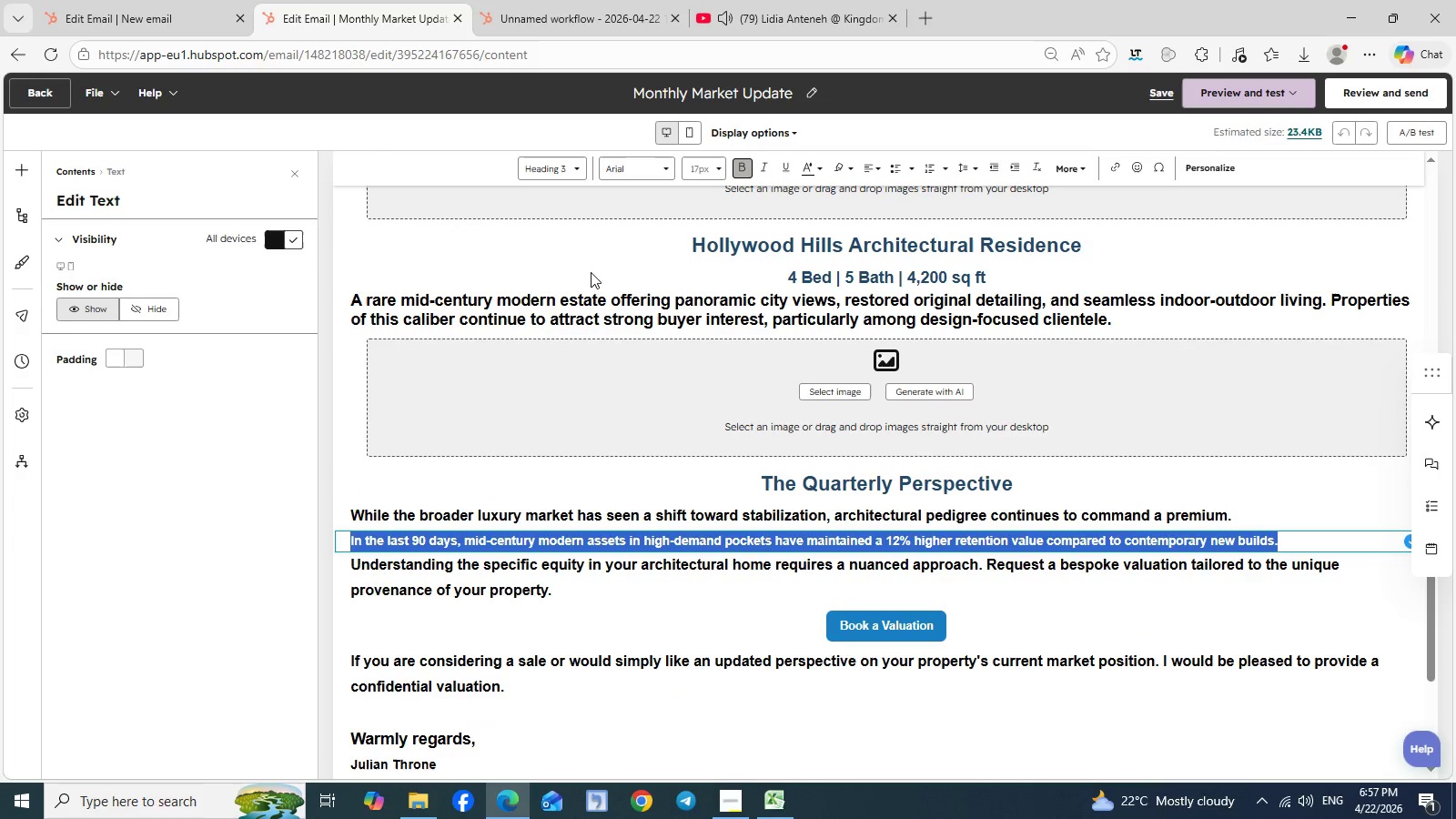 
left_click([321, 0])
 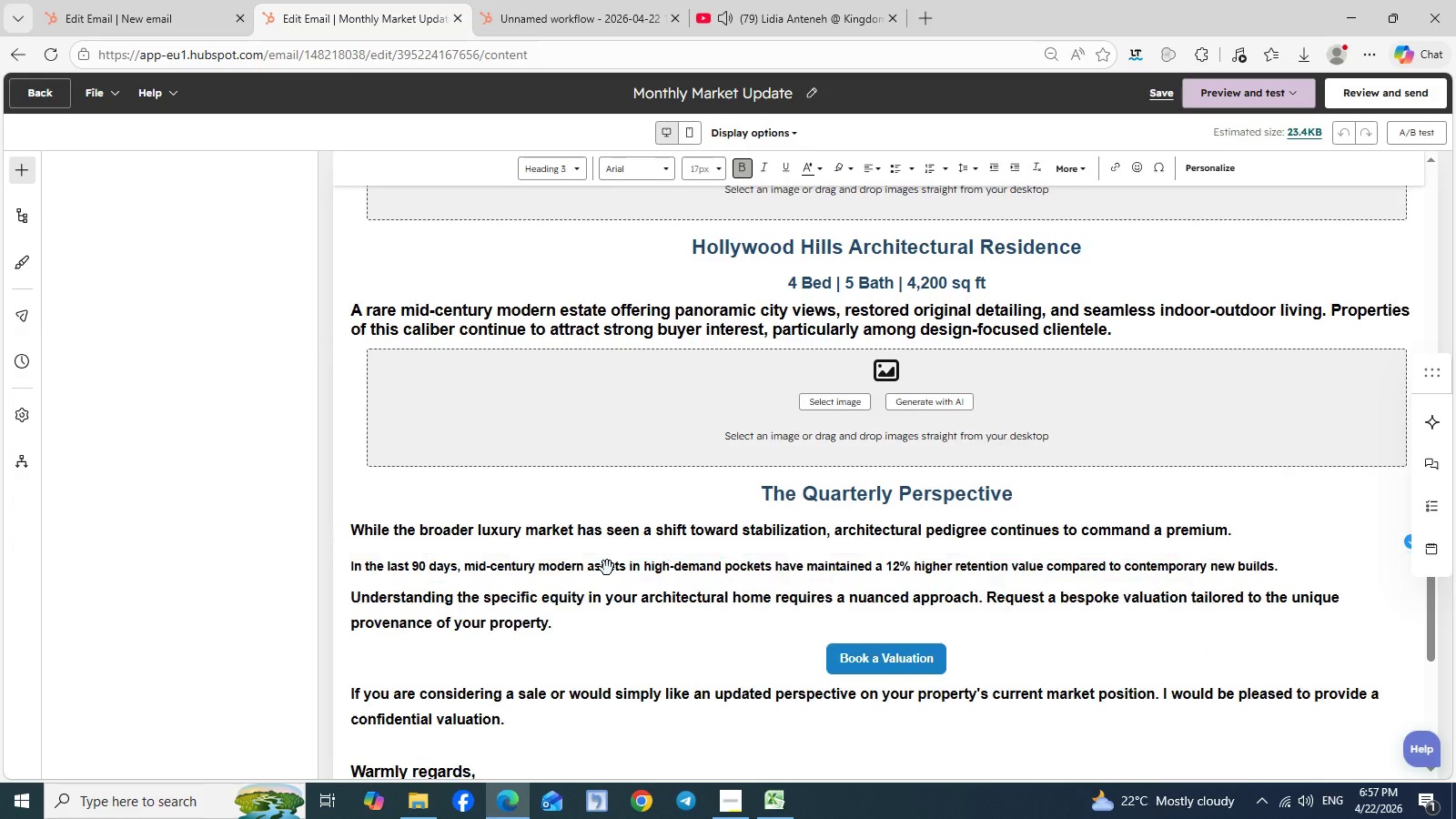 
left_click([607, 568])
 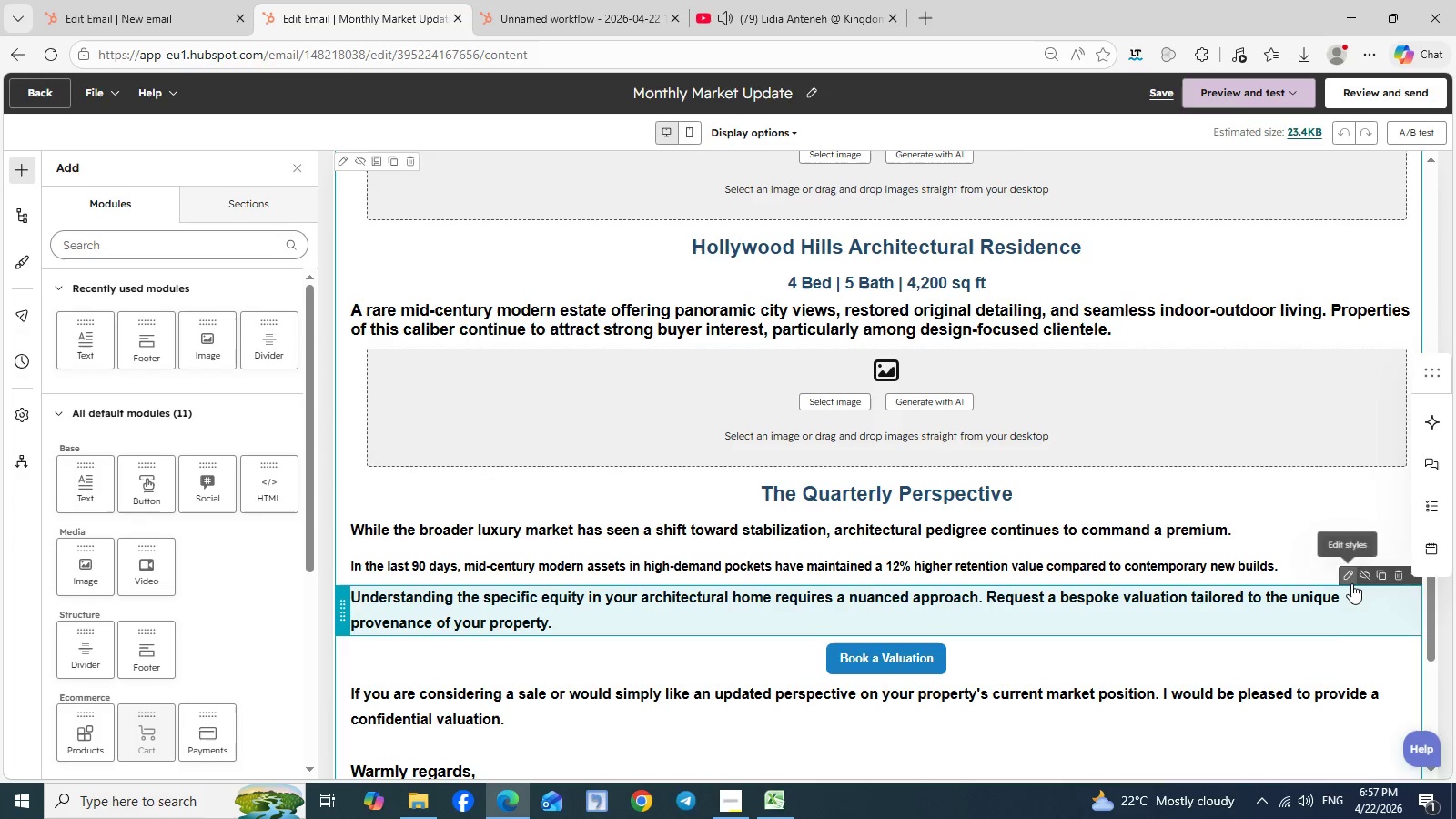 
left_click([1351, 583])
 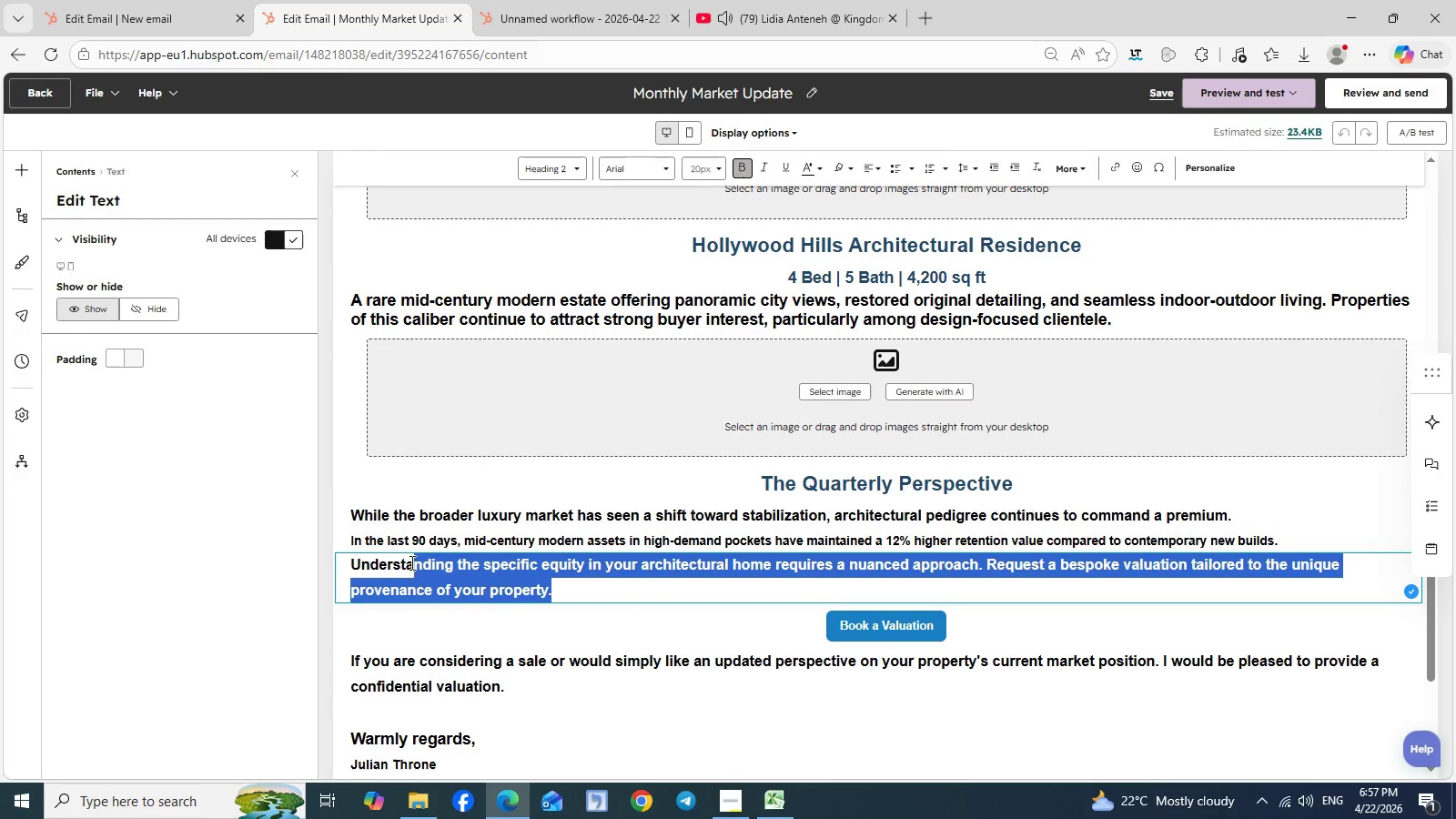 
left_click_drag(start_coordinate=[565, 592], to_coordinate=[333, 568])
 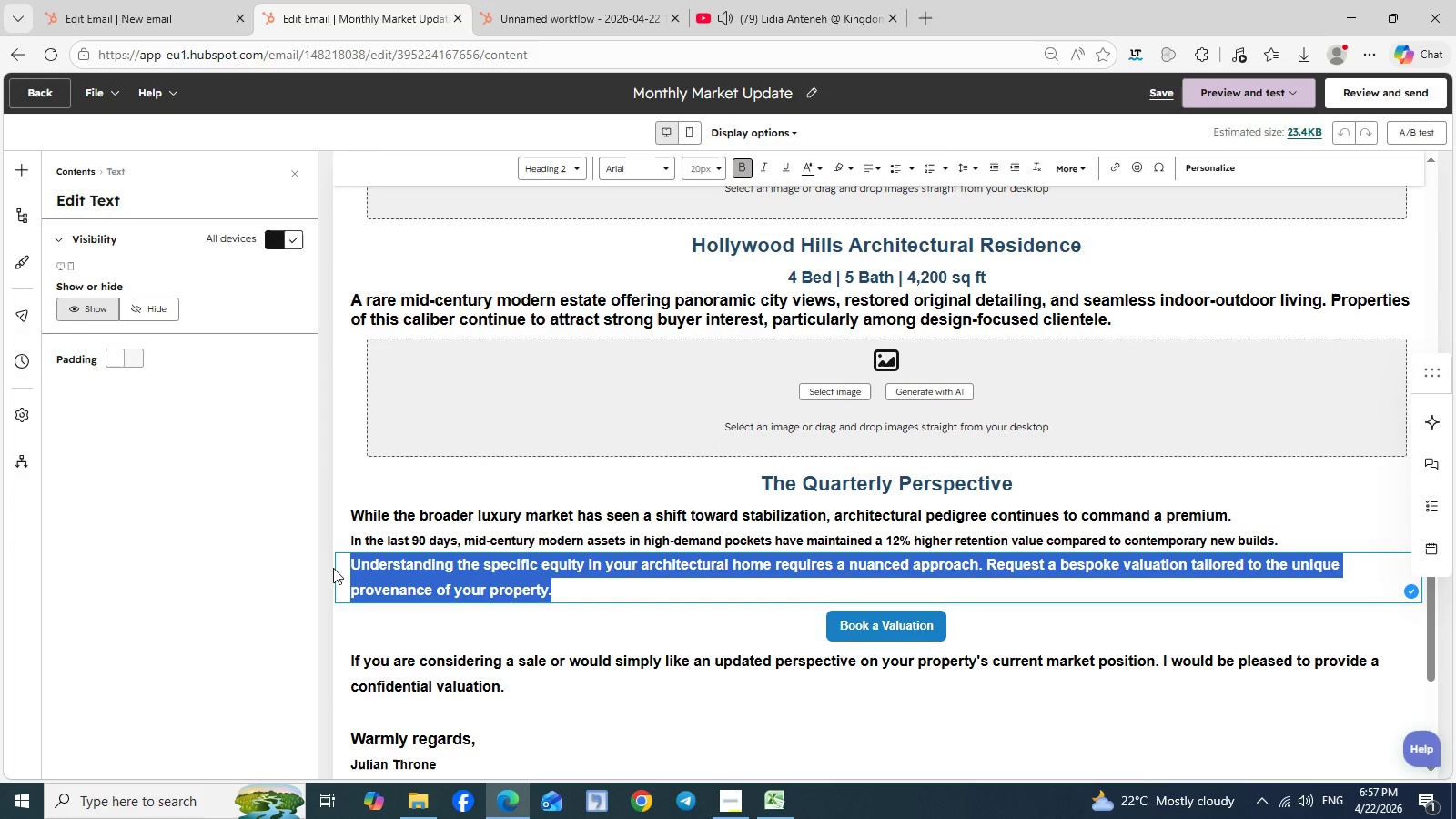 
key(Control+C)
 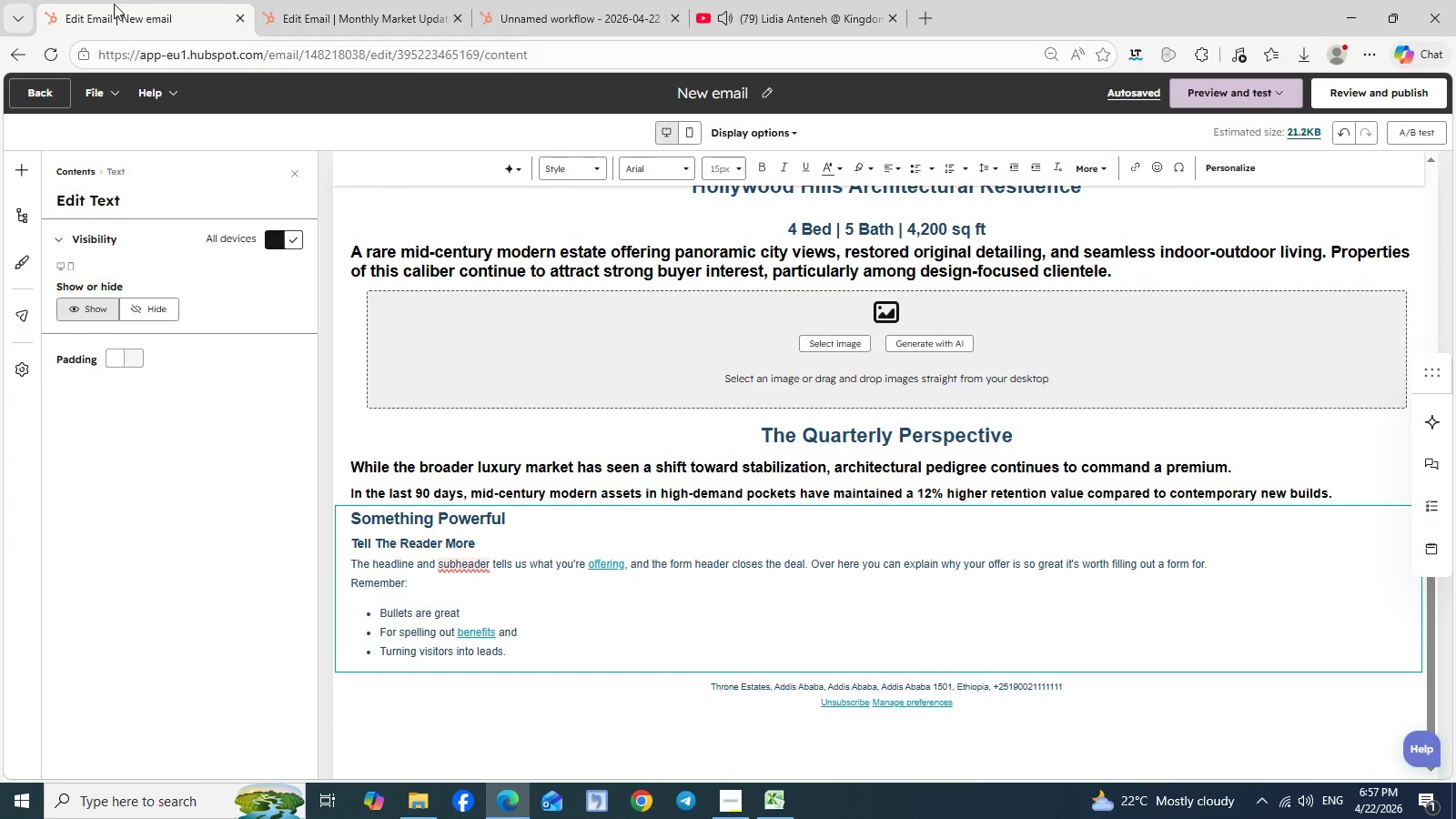 
left_click([114, 4])
 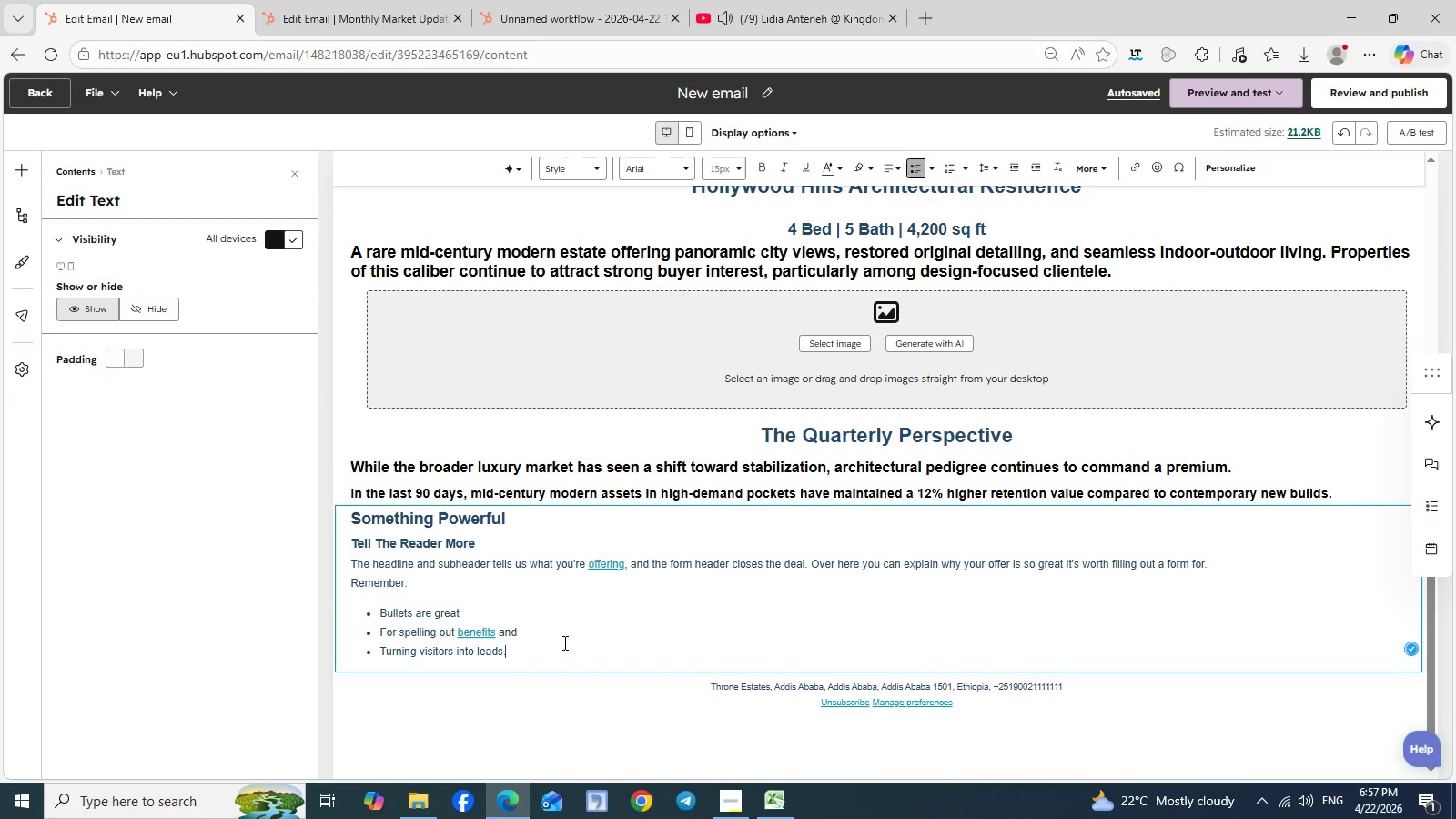 
left_click([563, 642])
 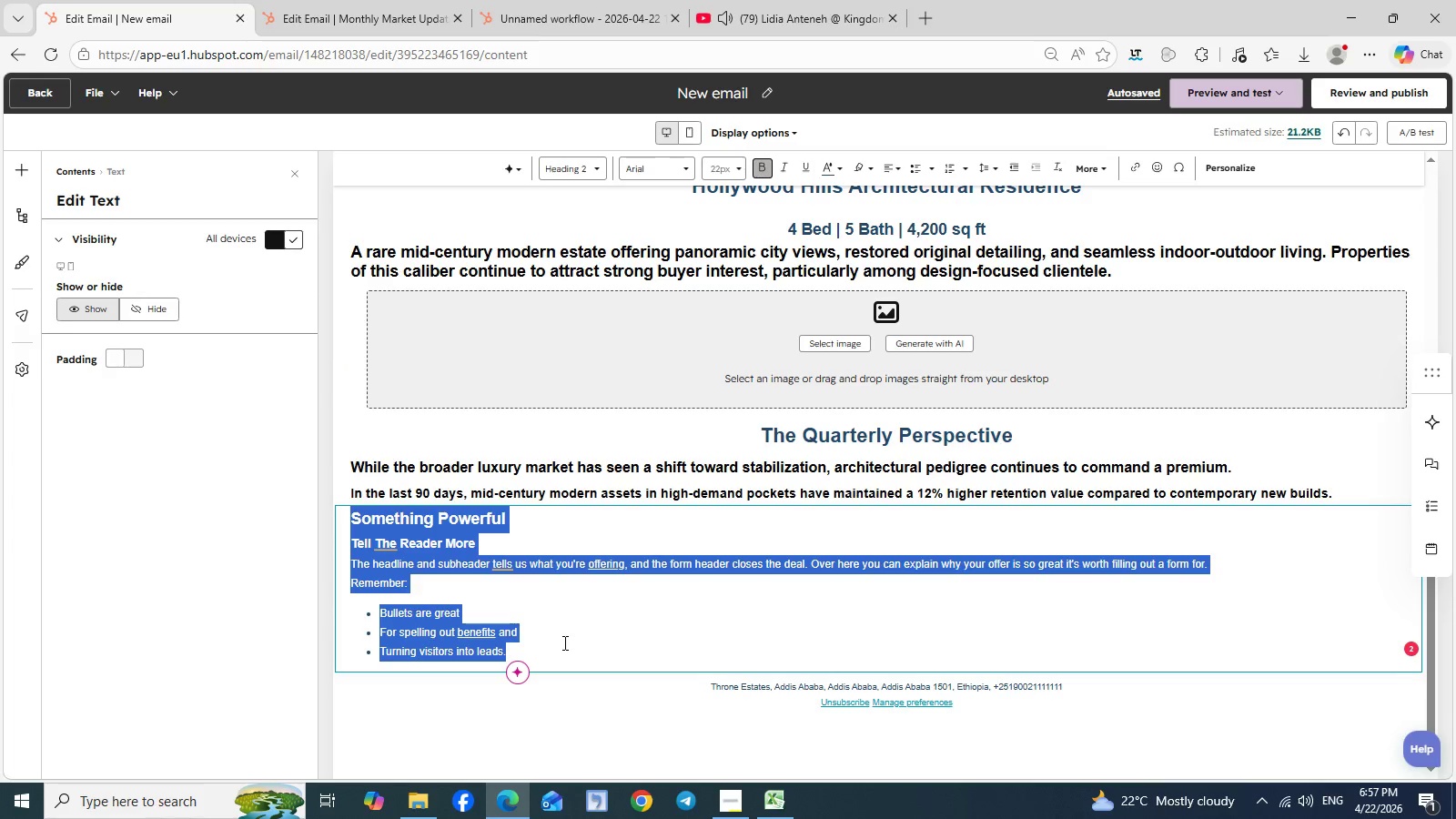 
key(Control+A)
 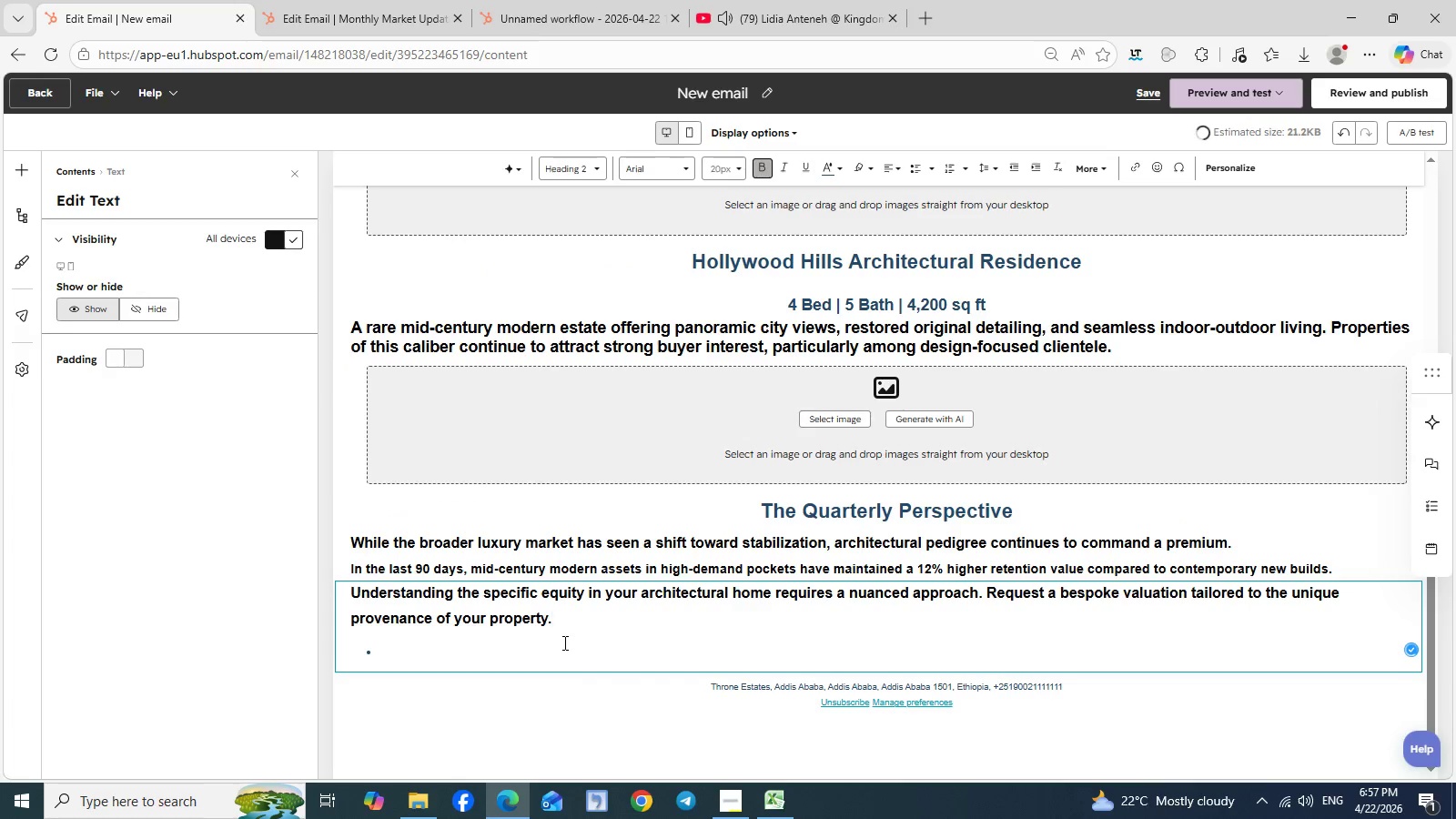 
key(Control+V)
 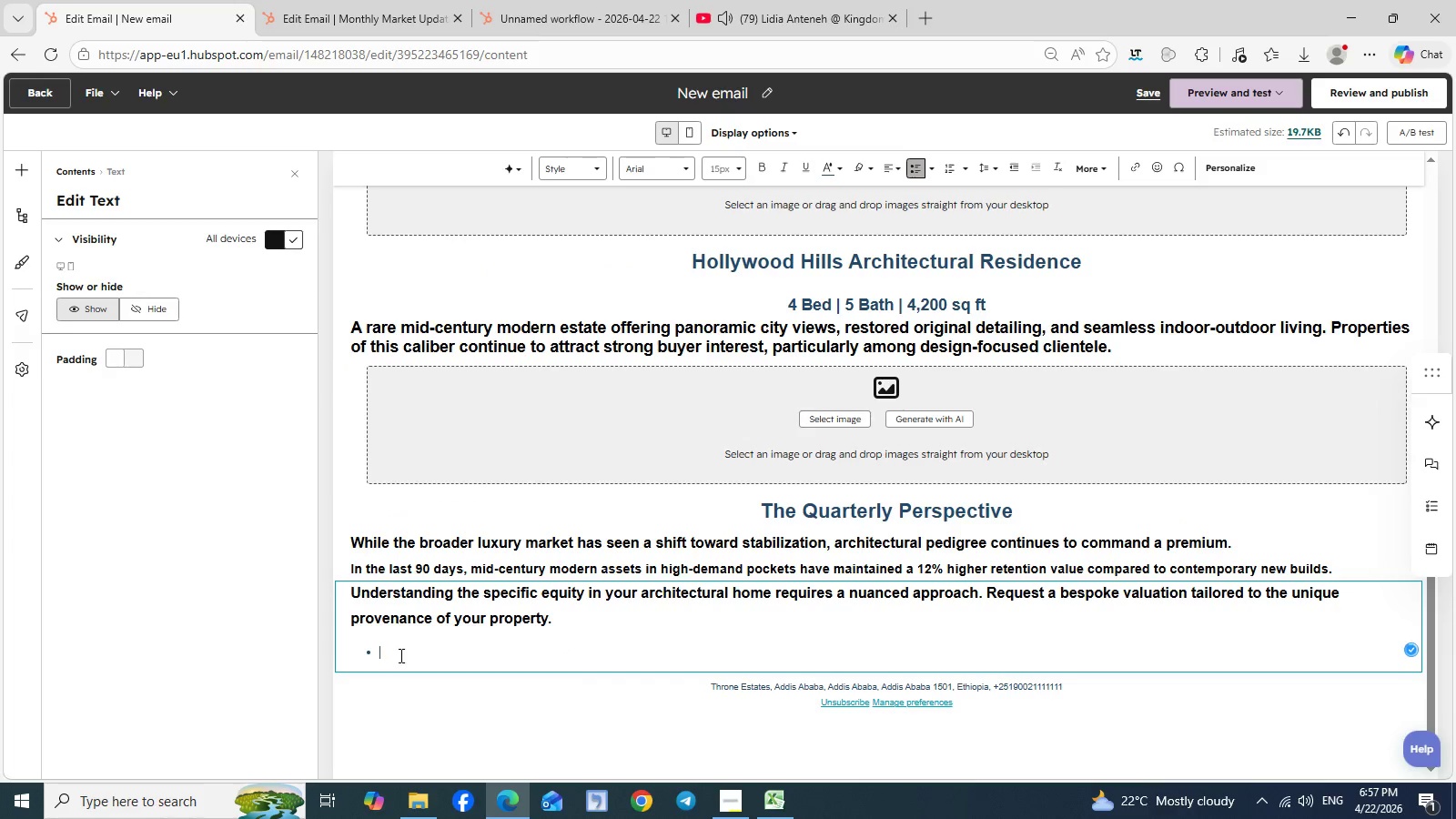 
left_click([399, 655])
 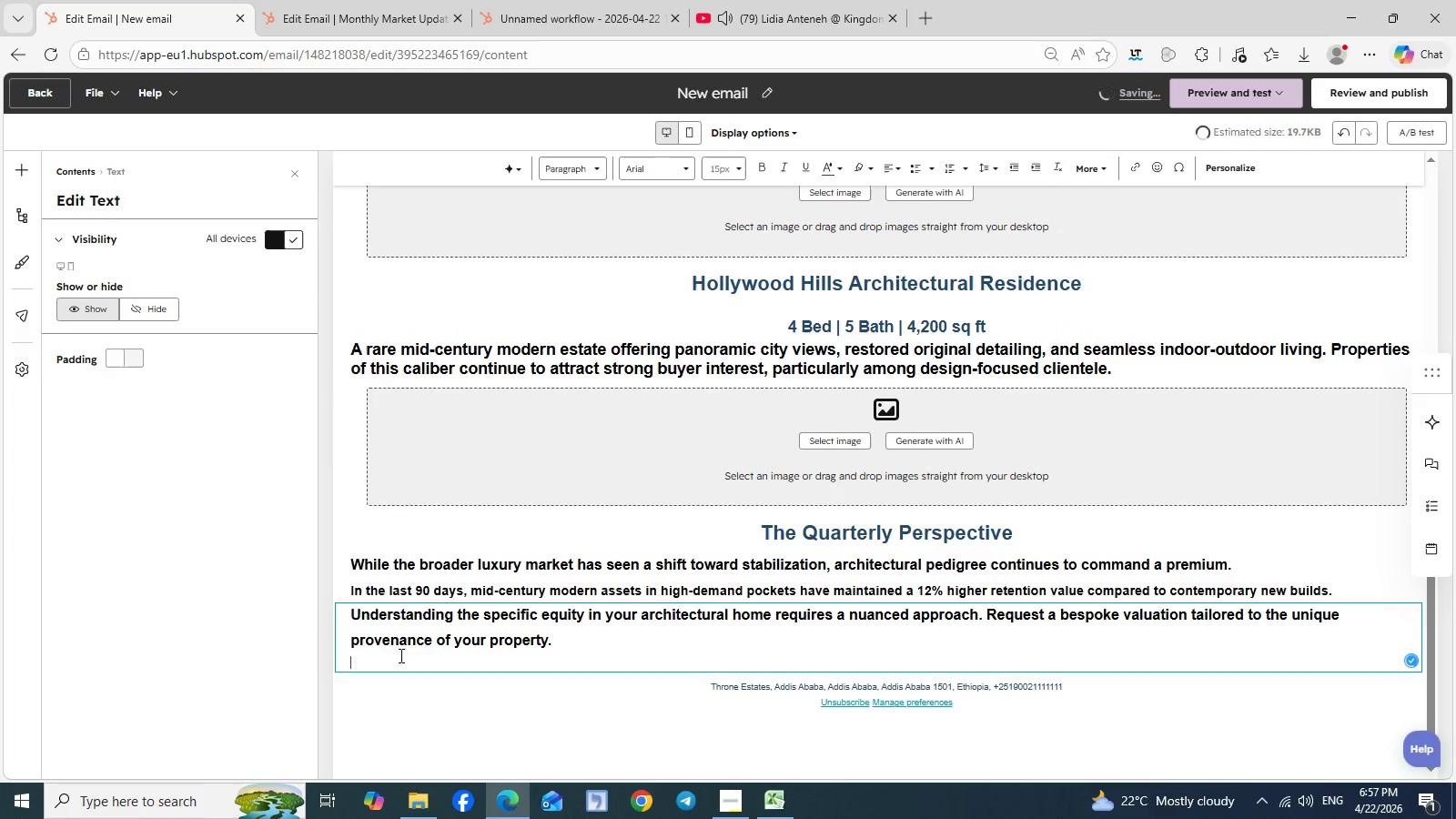 
key(Backspace)
 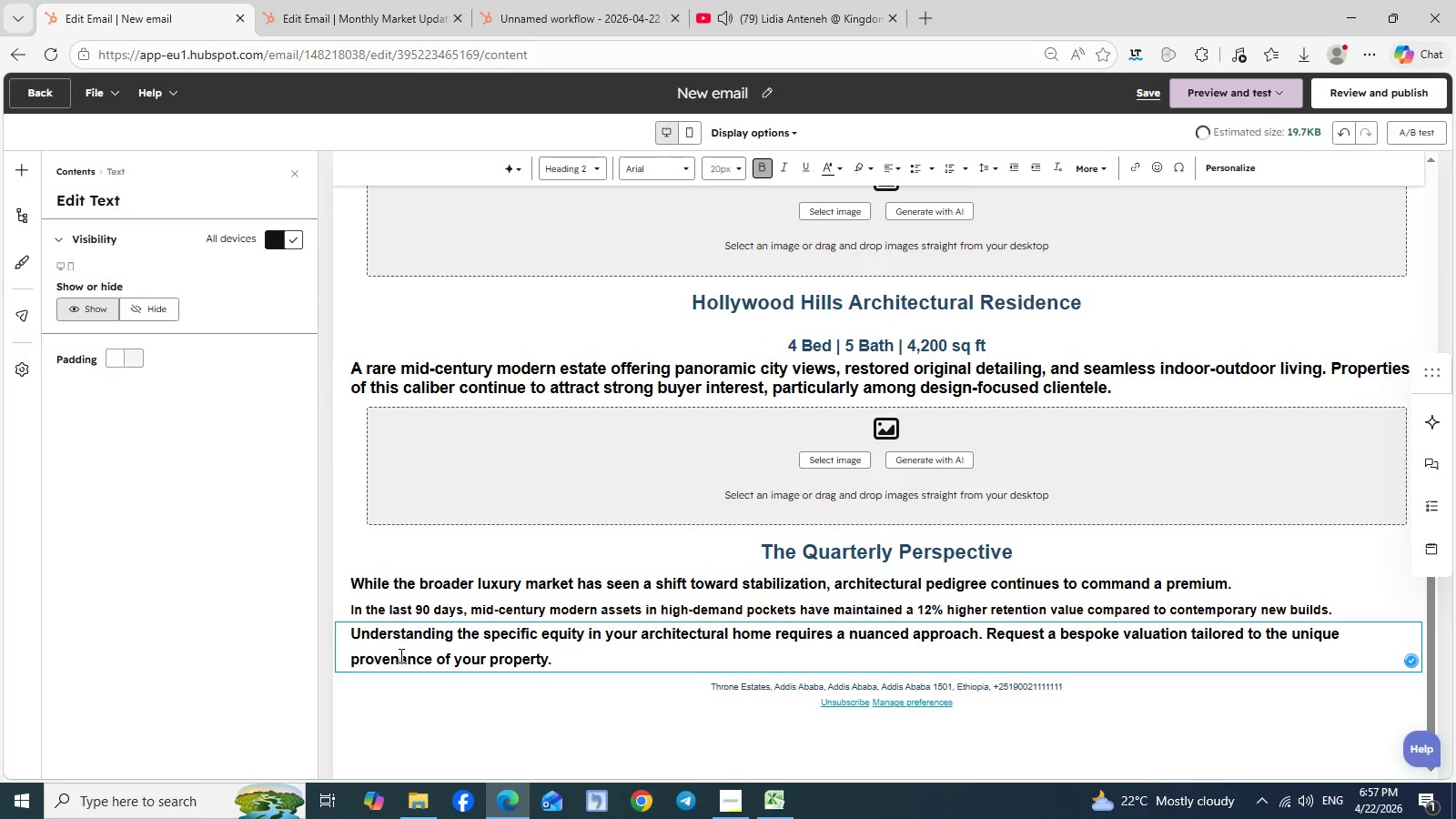 
key(Backspace)
 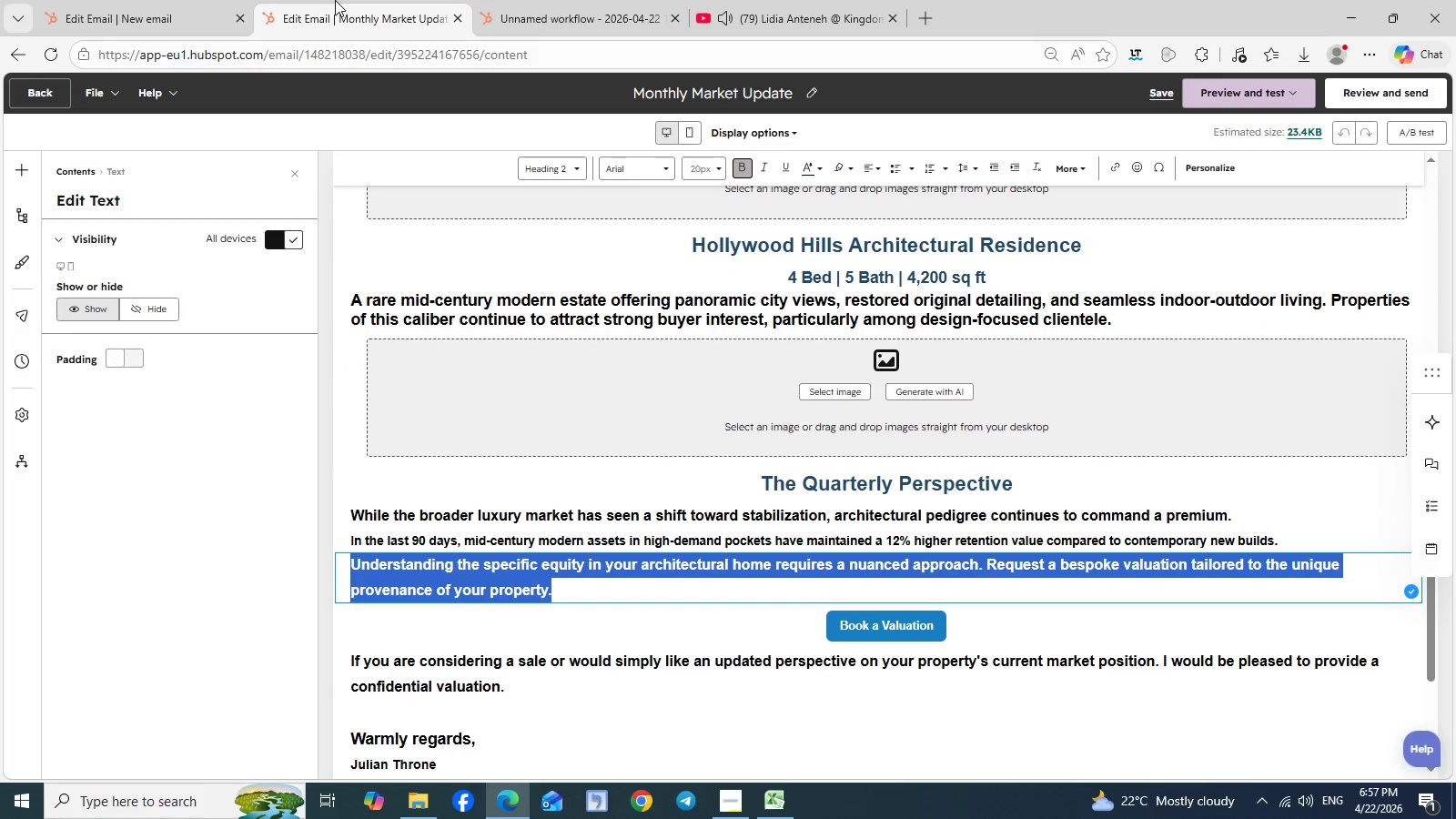 
left_click([335, 0])
 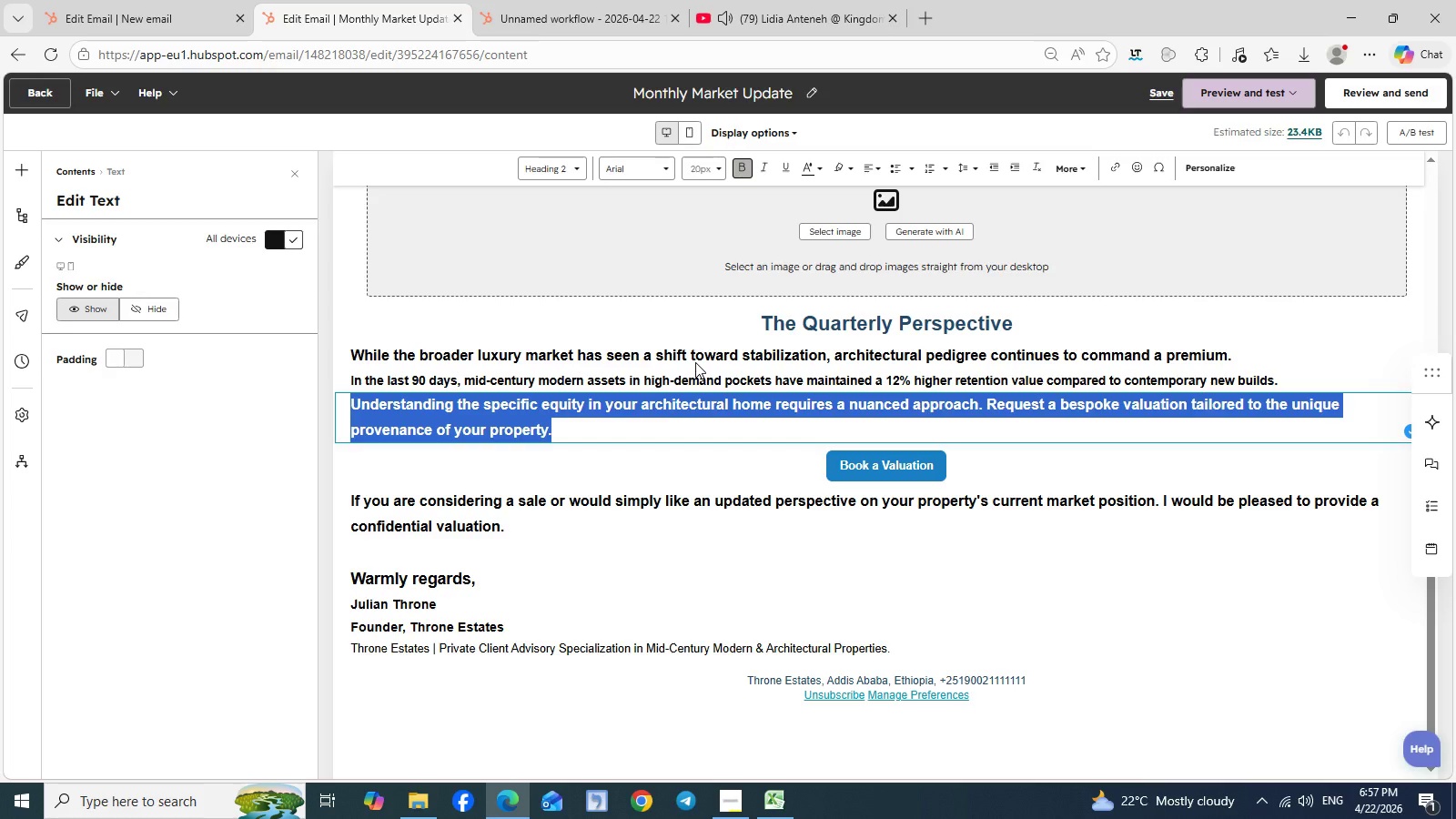 
scroll: coordinate [695, 362], scroll_direction: down, amount: 4.0
 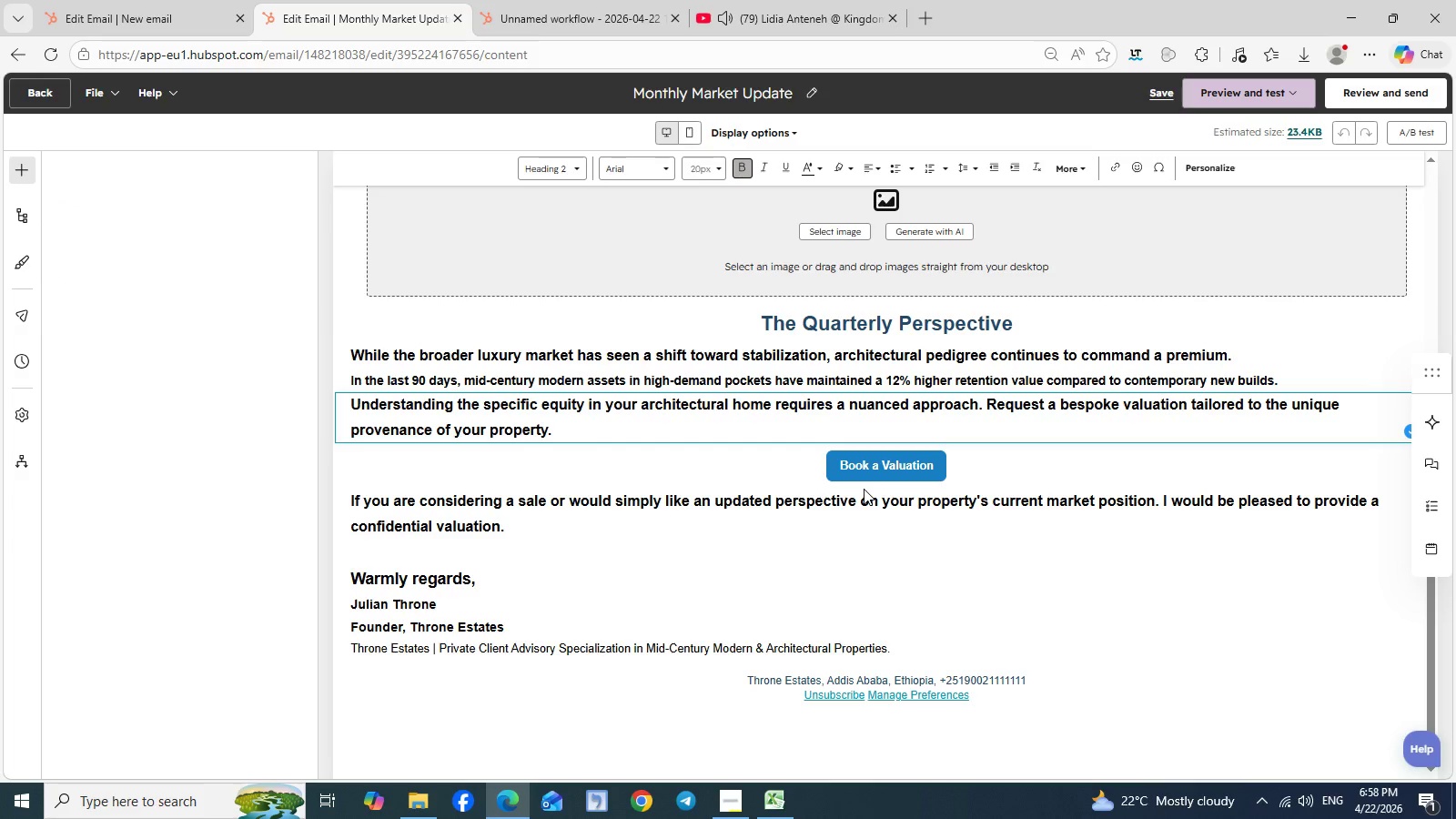 
left_click([864, 489])
 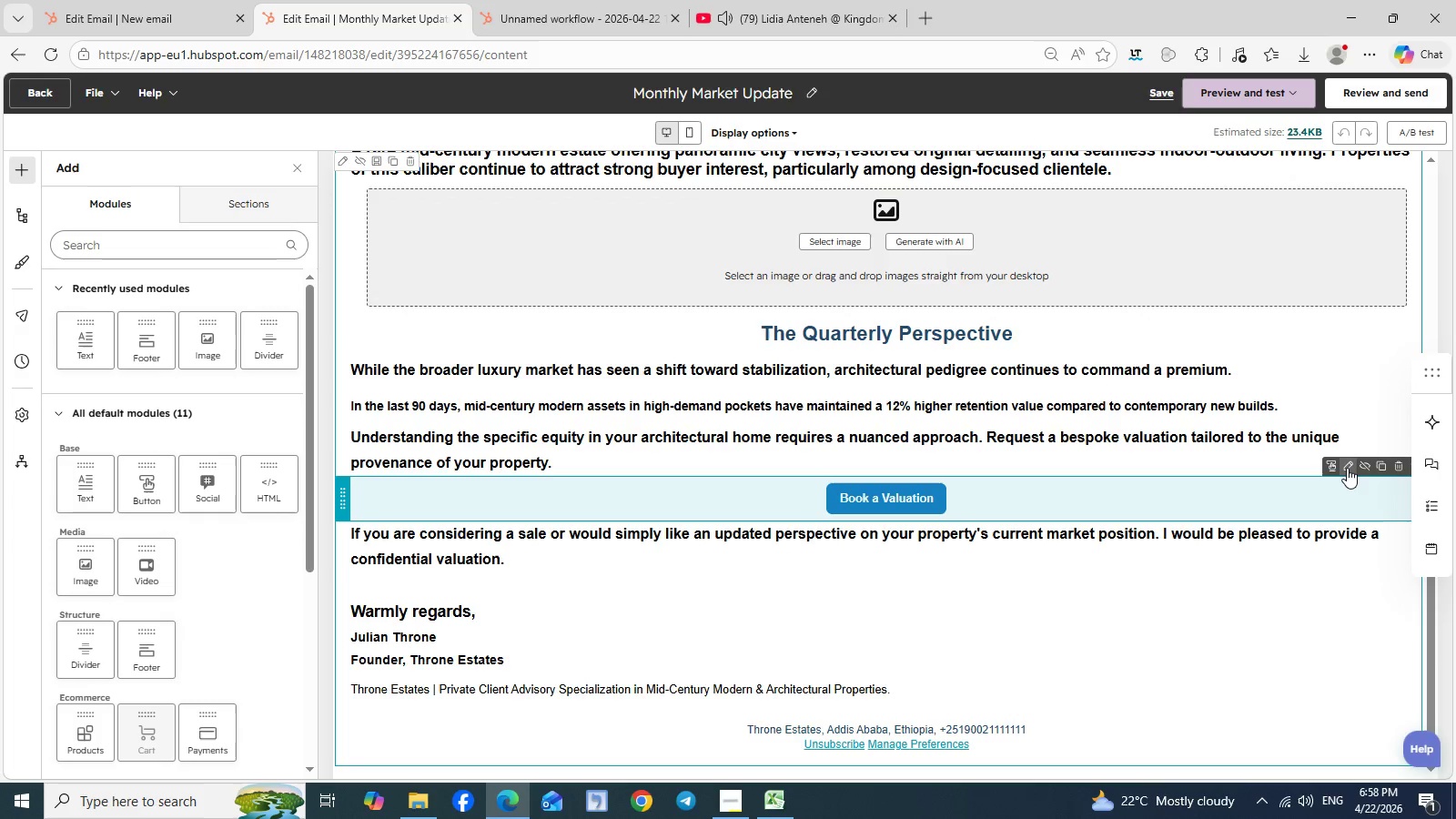 
wait(5.41)
 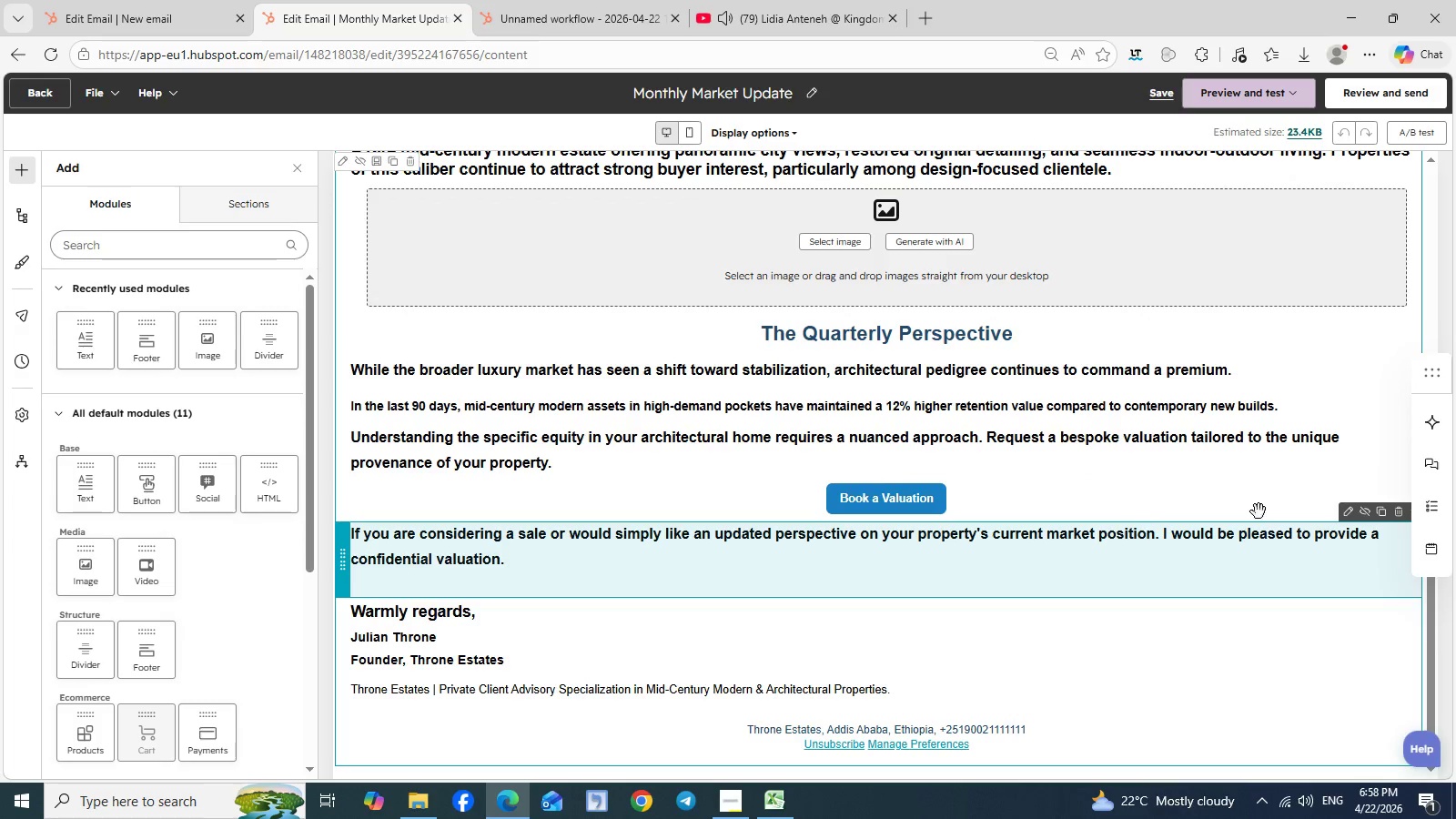 
left_click([1347, 468])
 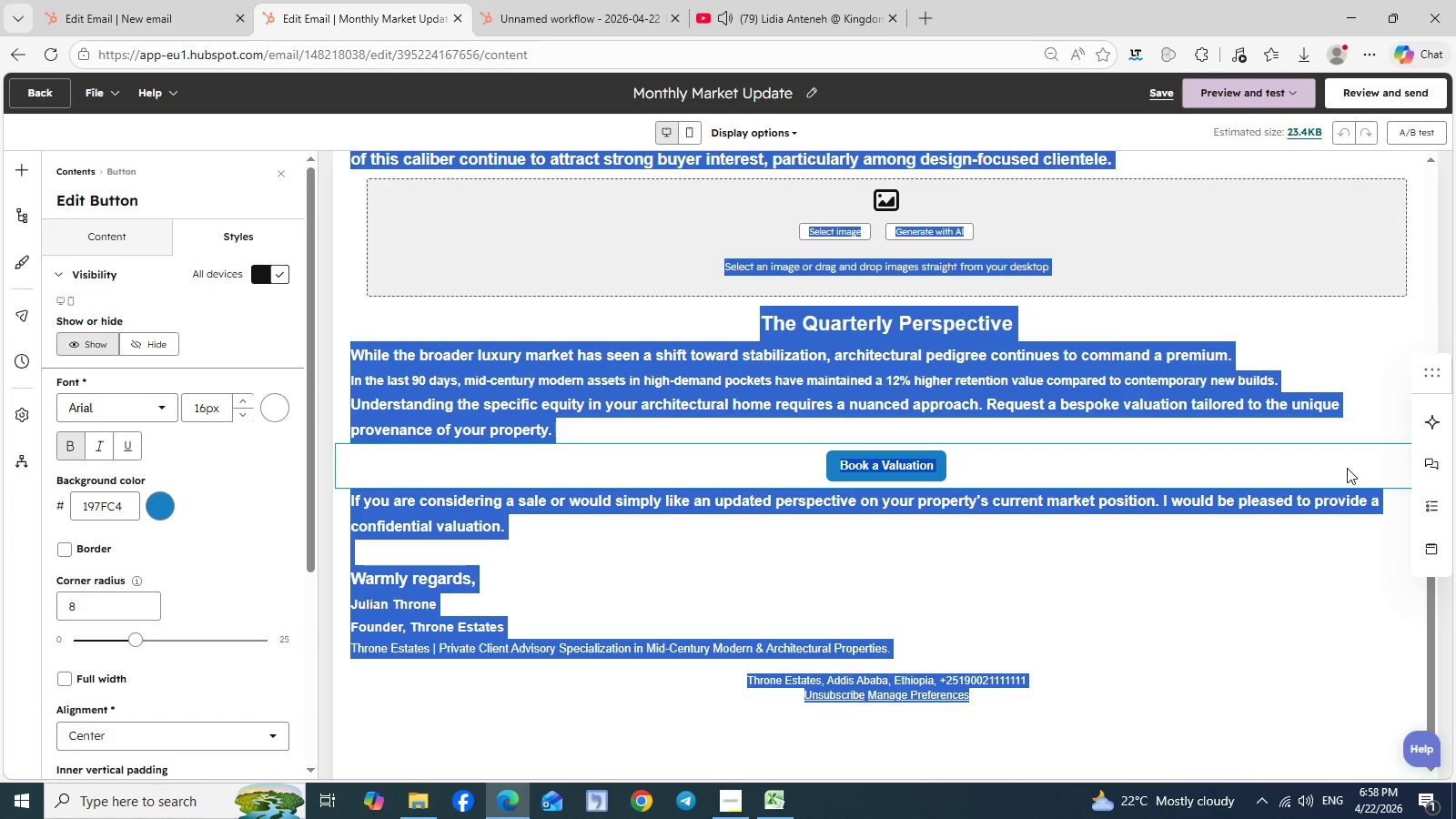 
key(Control+A)
 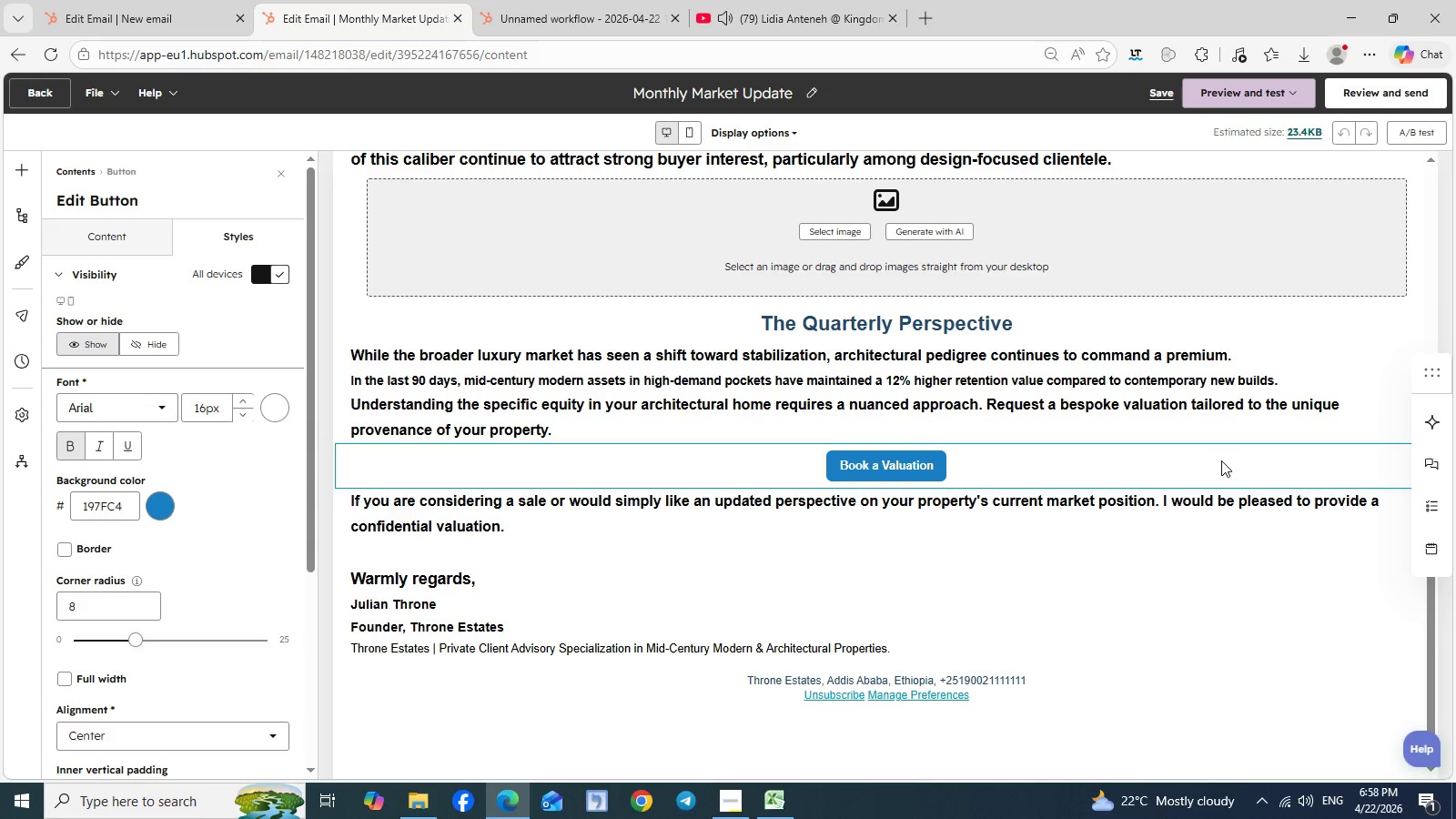 
left_click([1221, 460])
 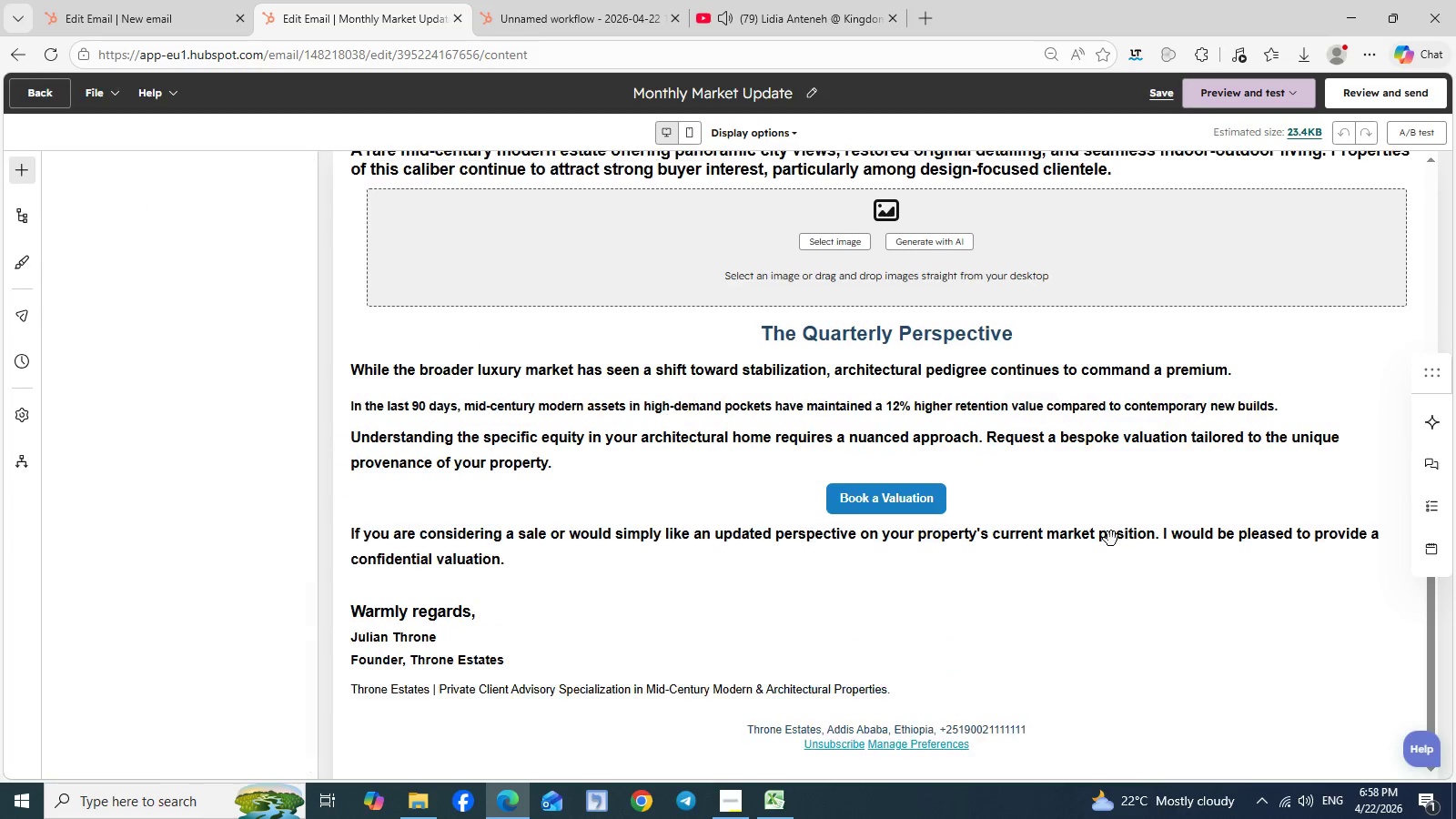 
left_click([1111, 539])
 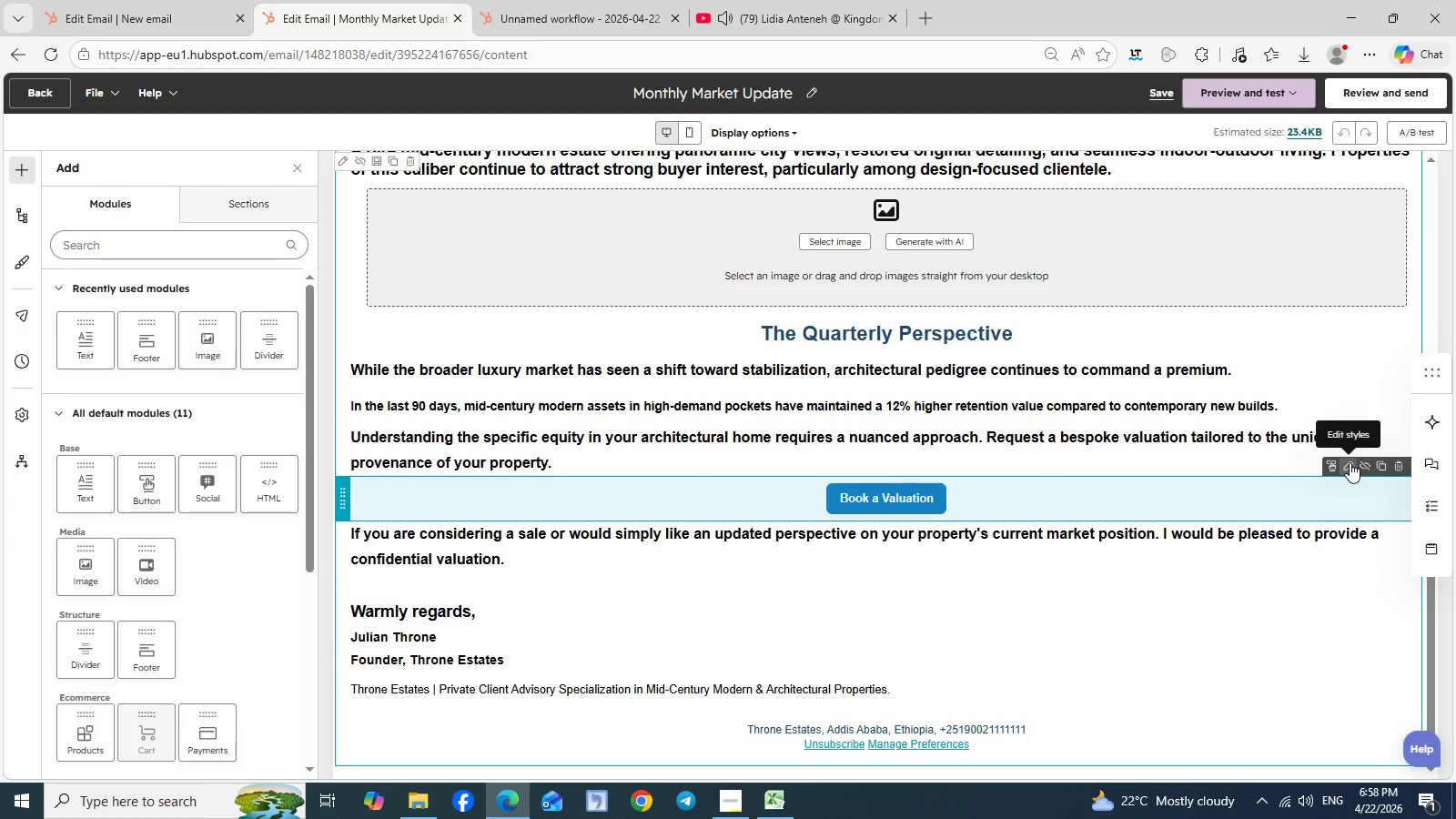 
left_click([1350, 462])
 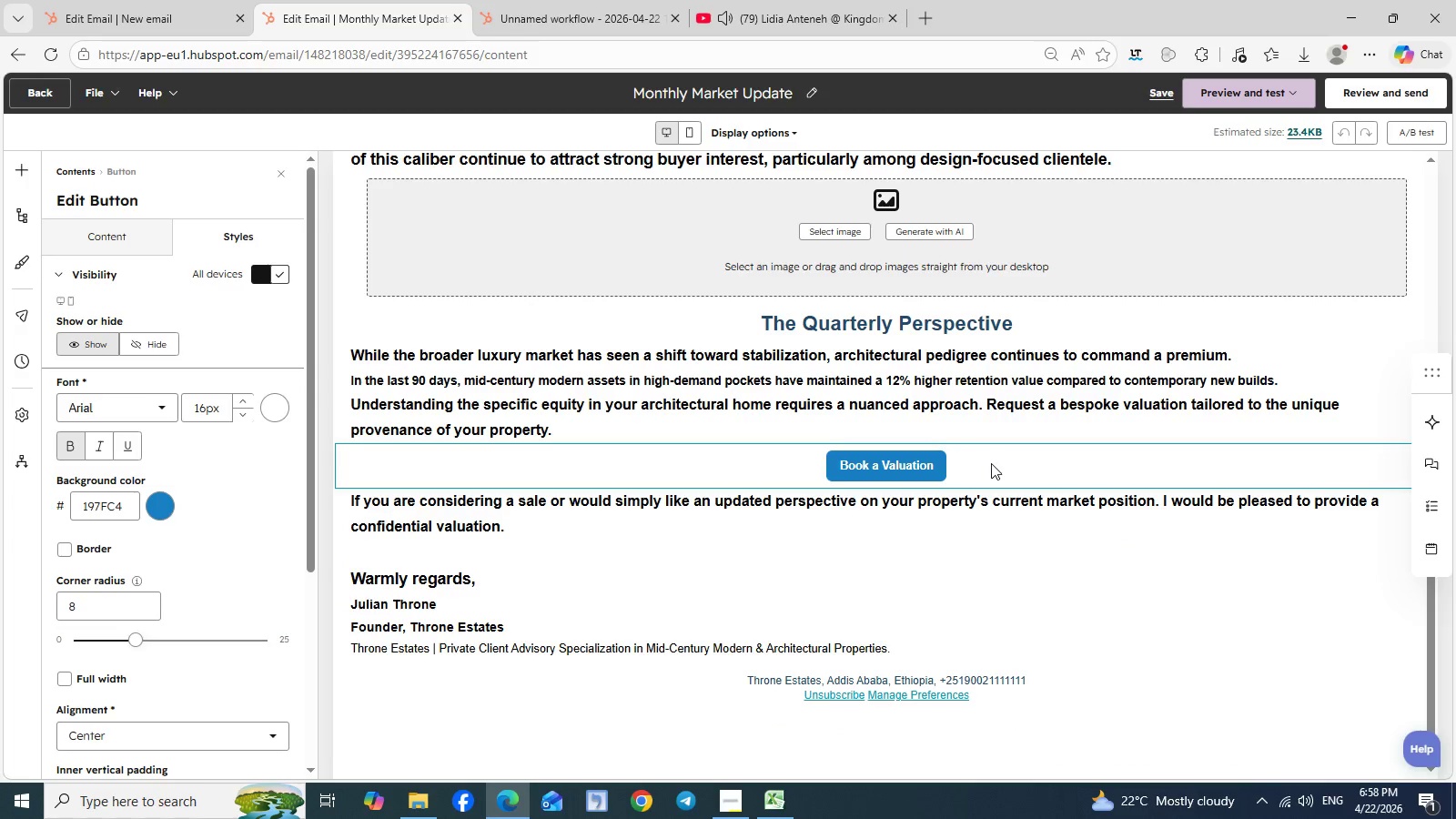 
left_click([991, 463])
 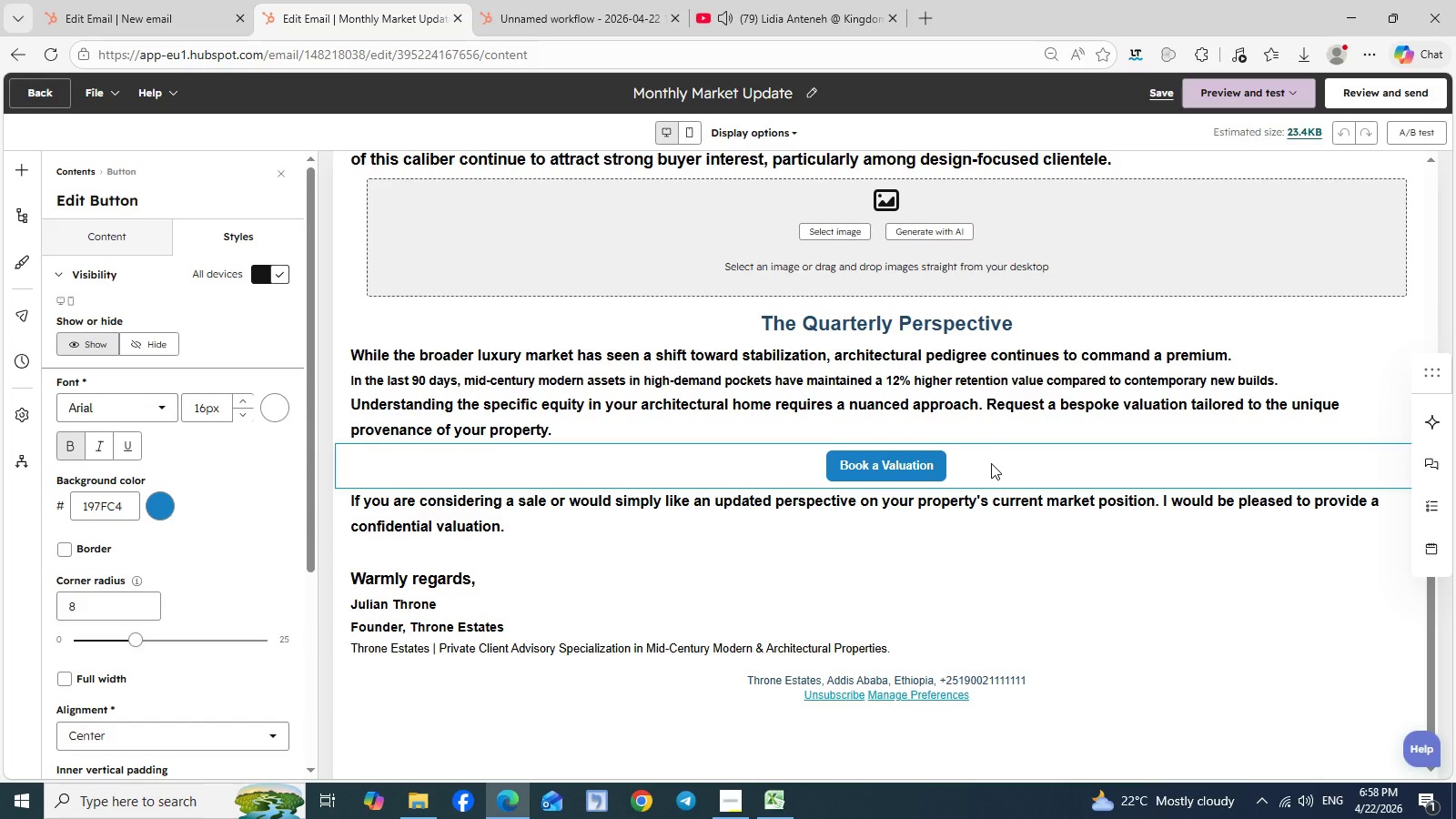 
hold_key(key=ControlLeft, duration=1.5)
 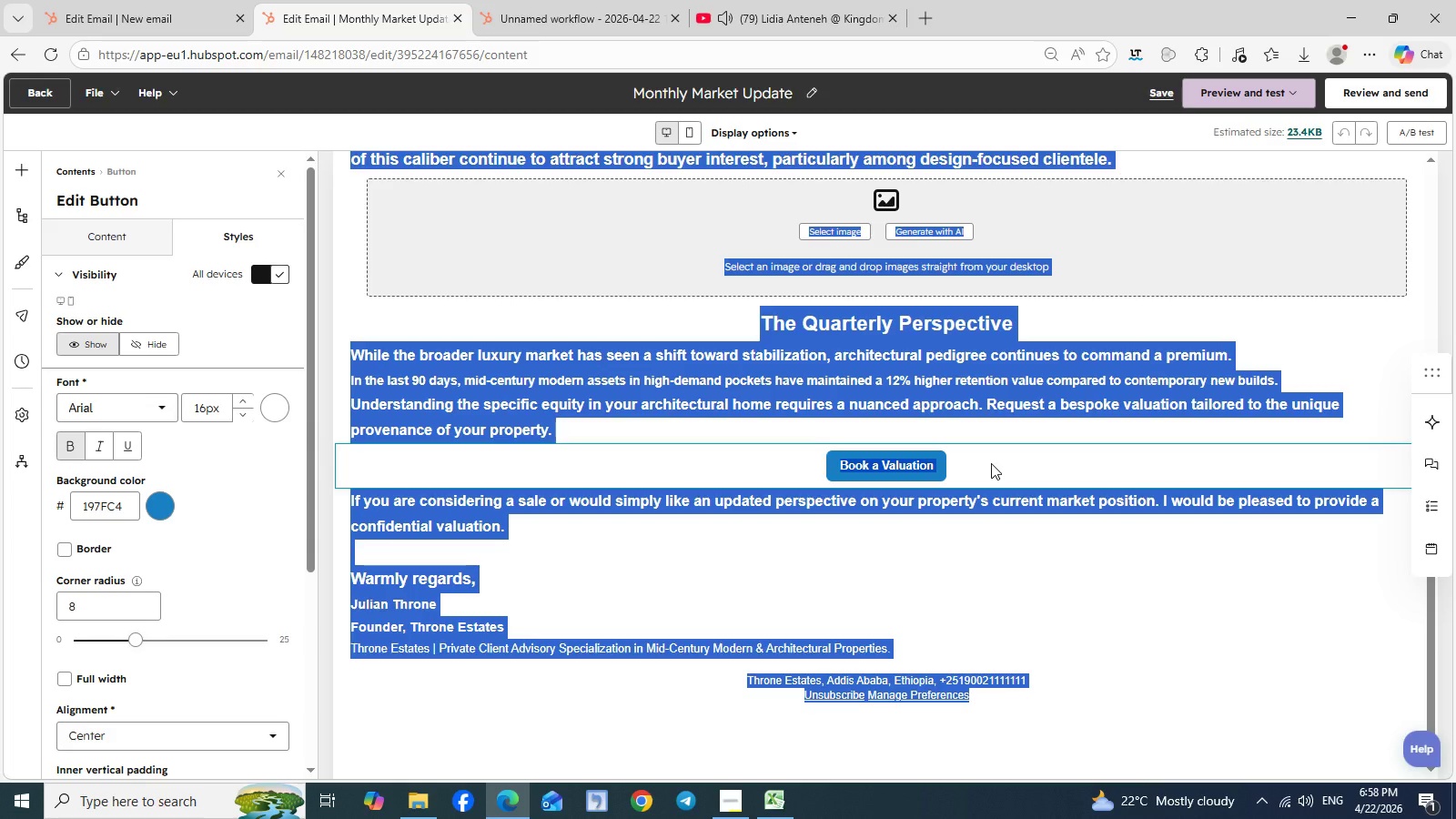 
key(Control+A)
 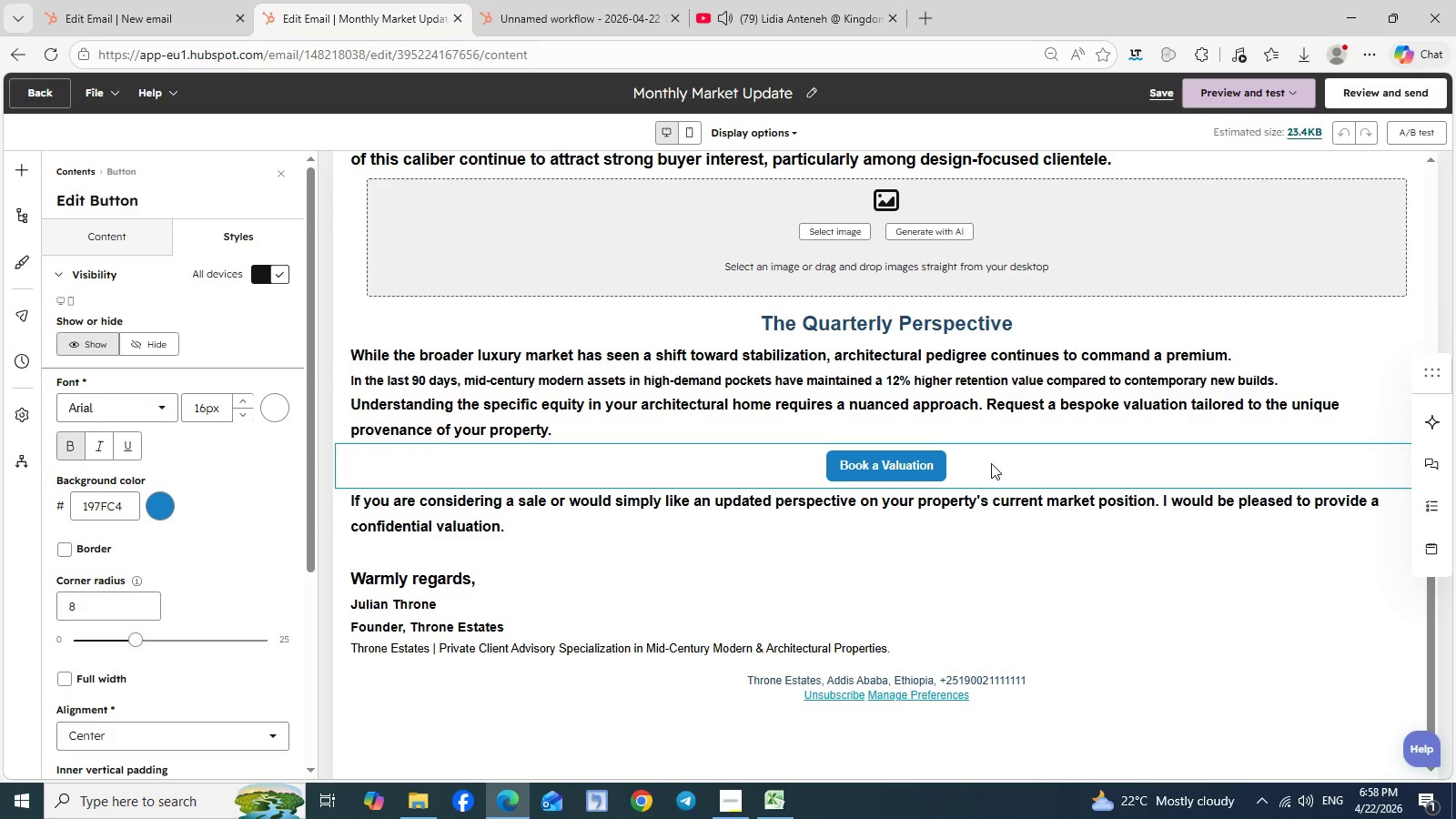 
left_click([991, 463])
 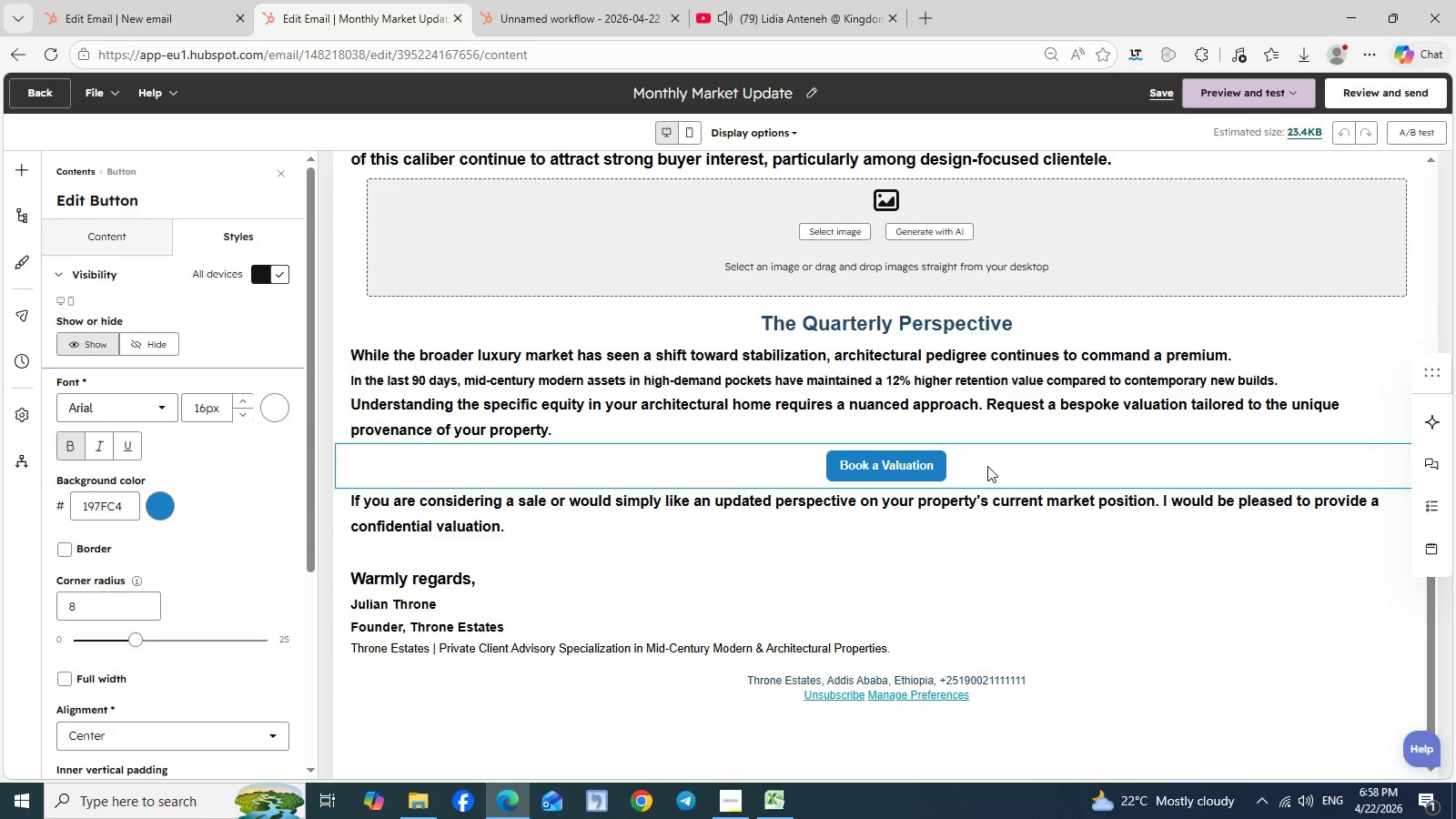 
left_click([991, 463])
 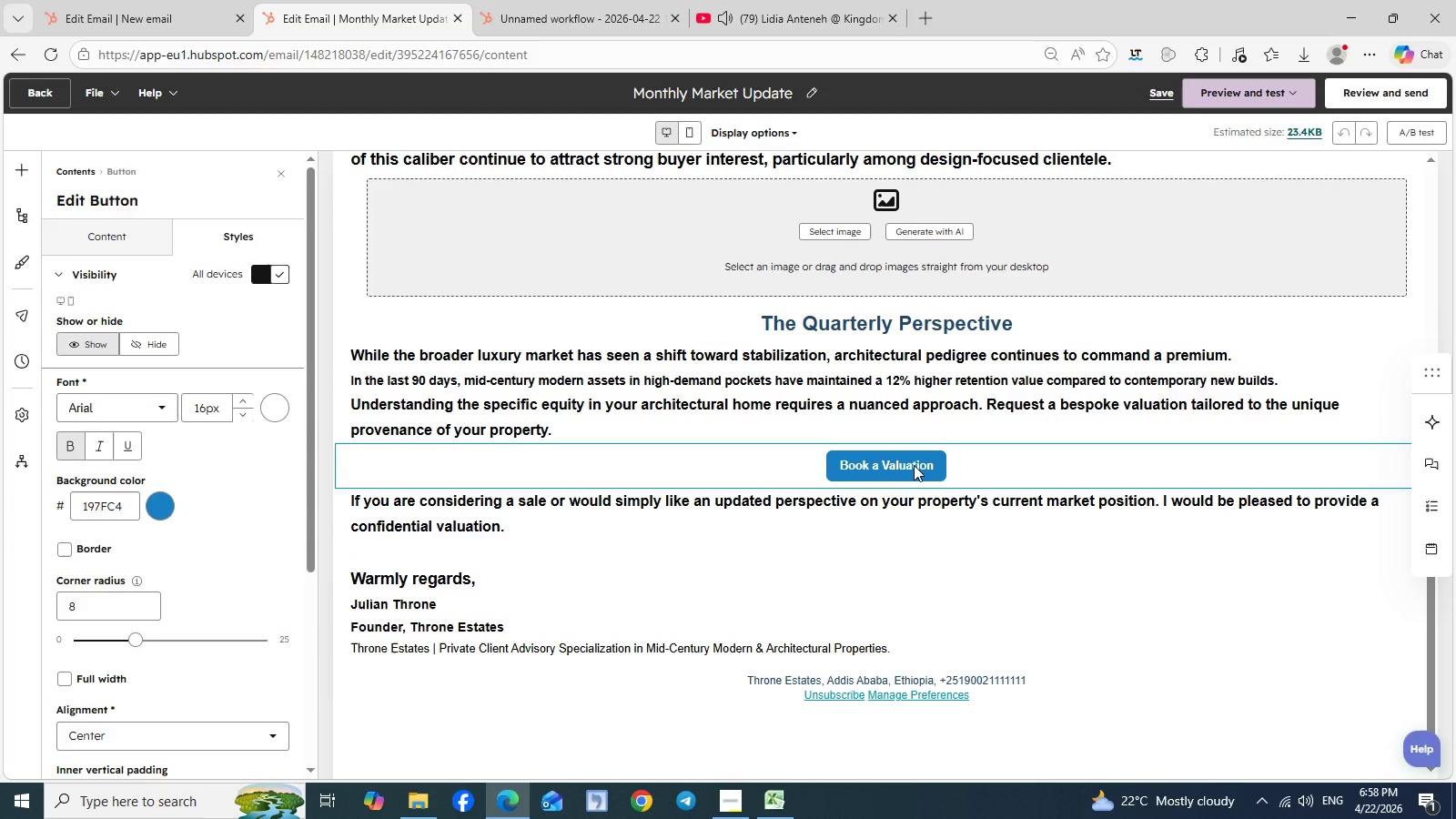 
left_click([914, 465])
 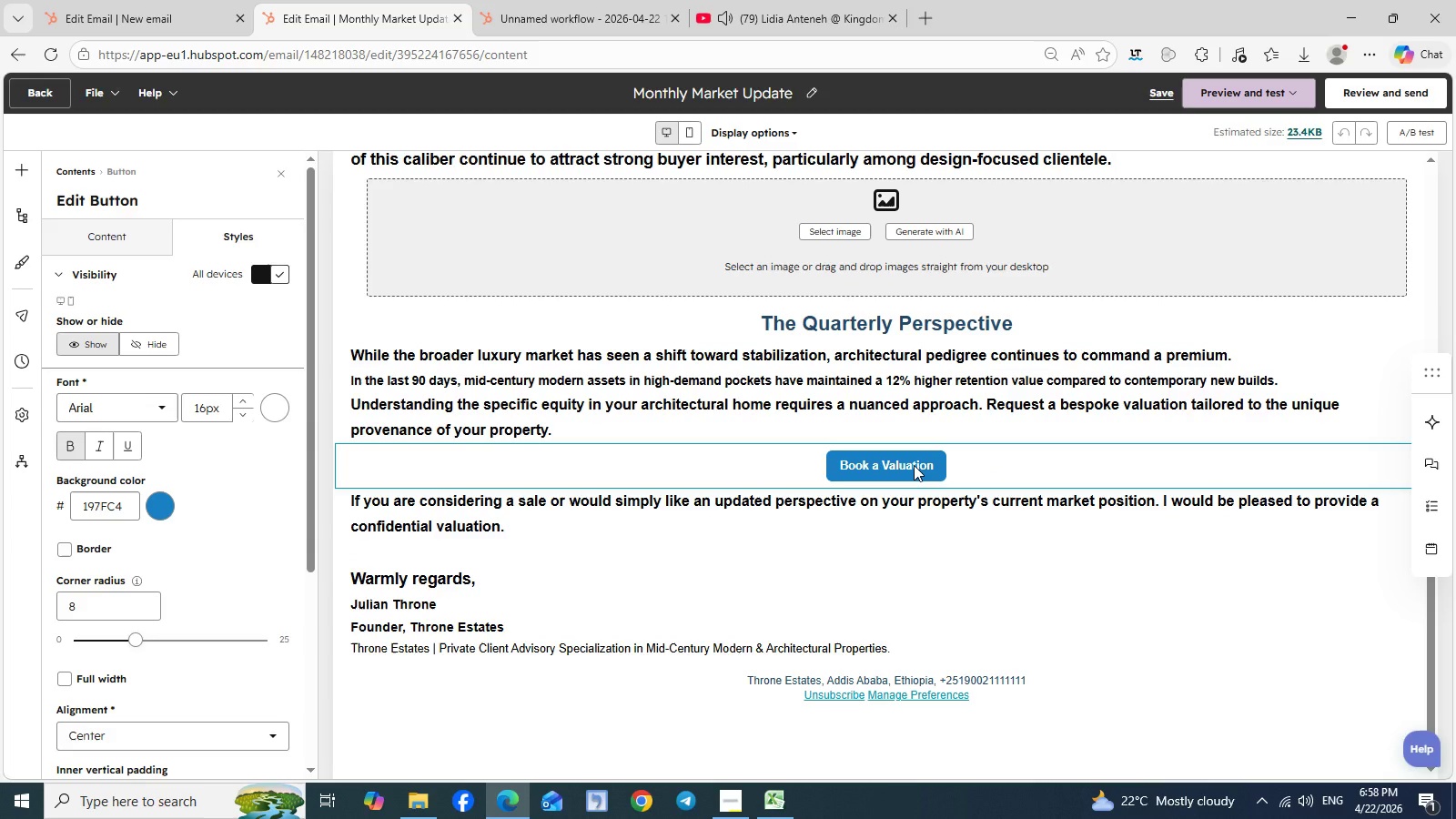 
left_click([914, 465])
 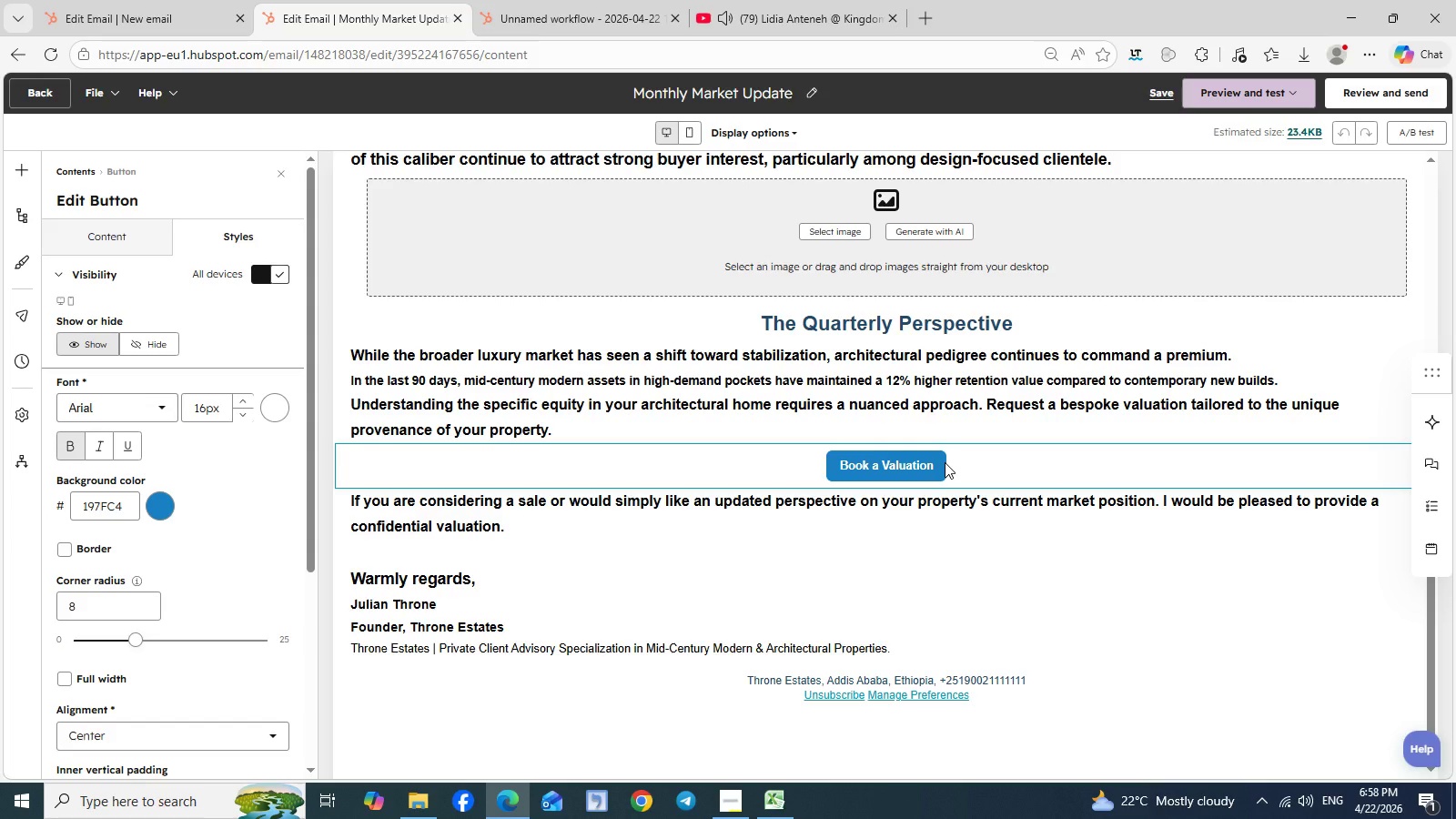 
left_click([945, 462])
 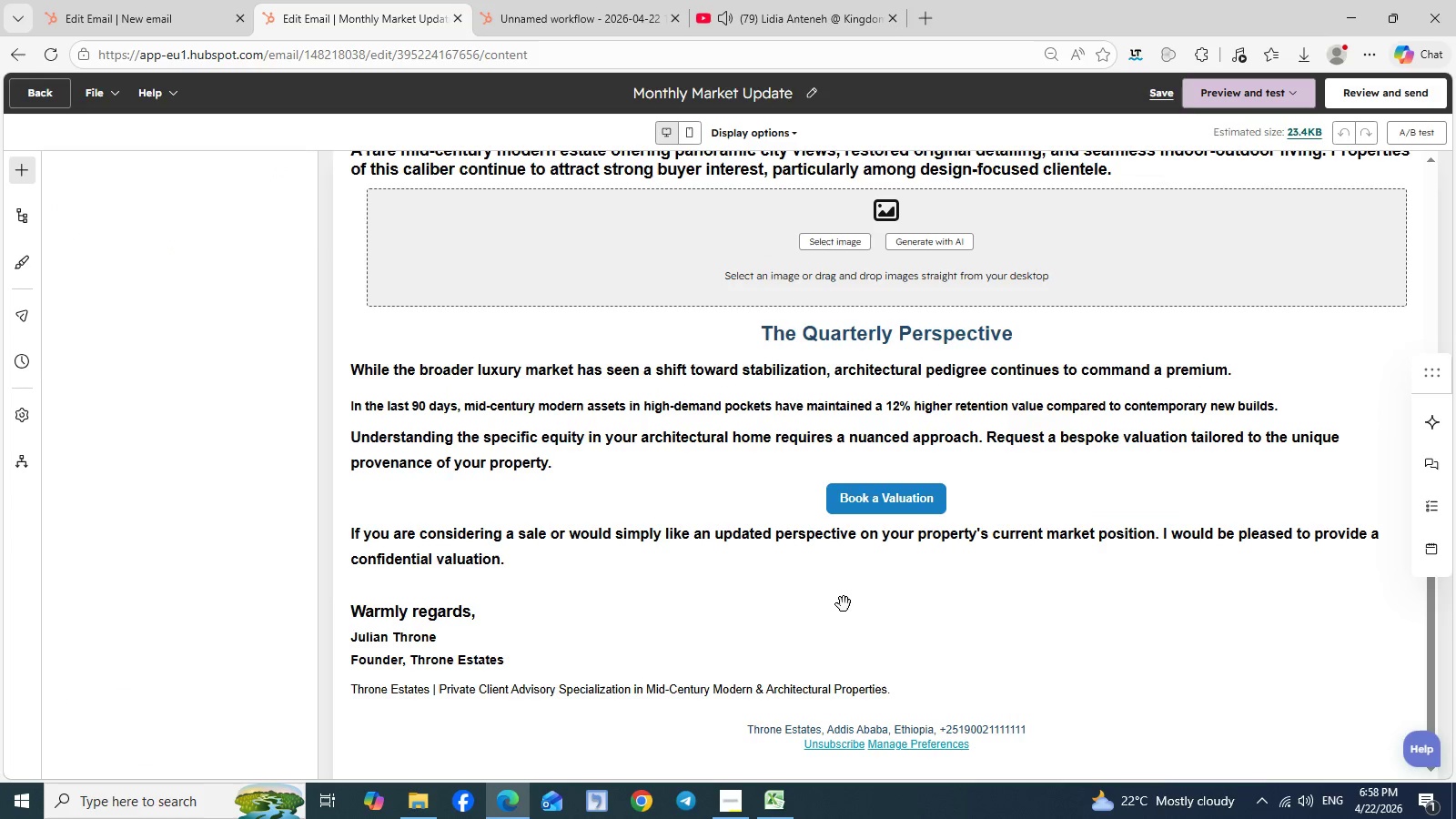 
left_click([844, 604])
 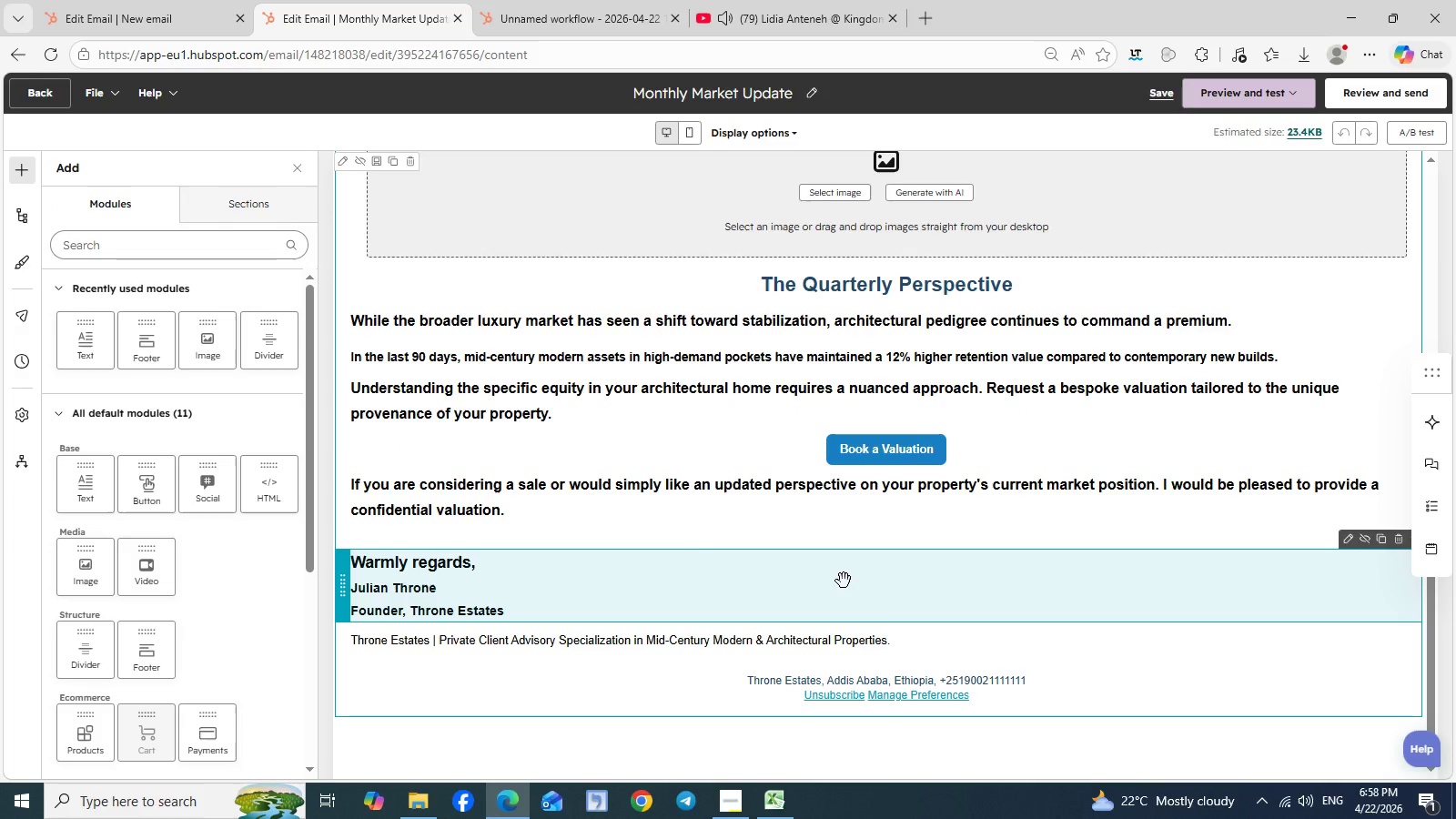 
scroll: coordinate [844, 604], scroll_direction: down, amount: 1.0
 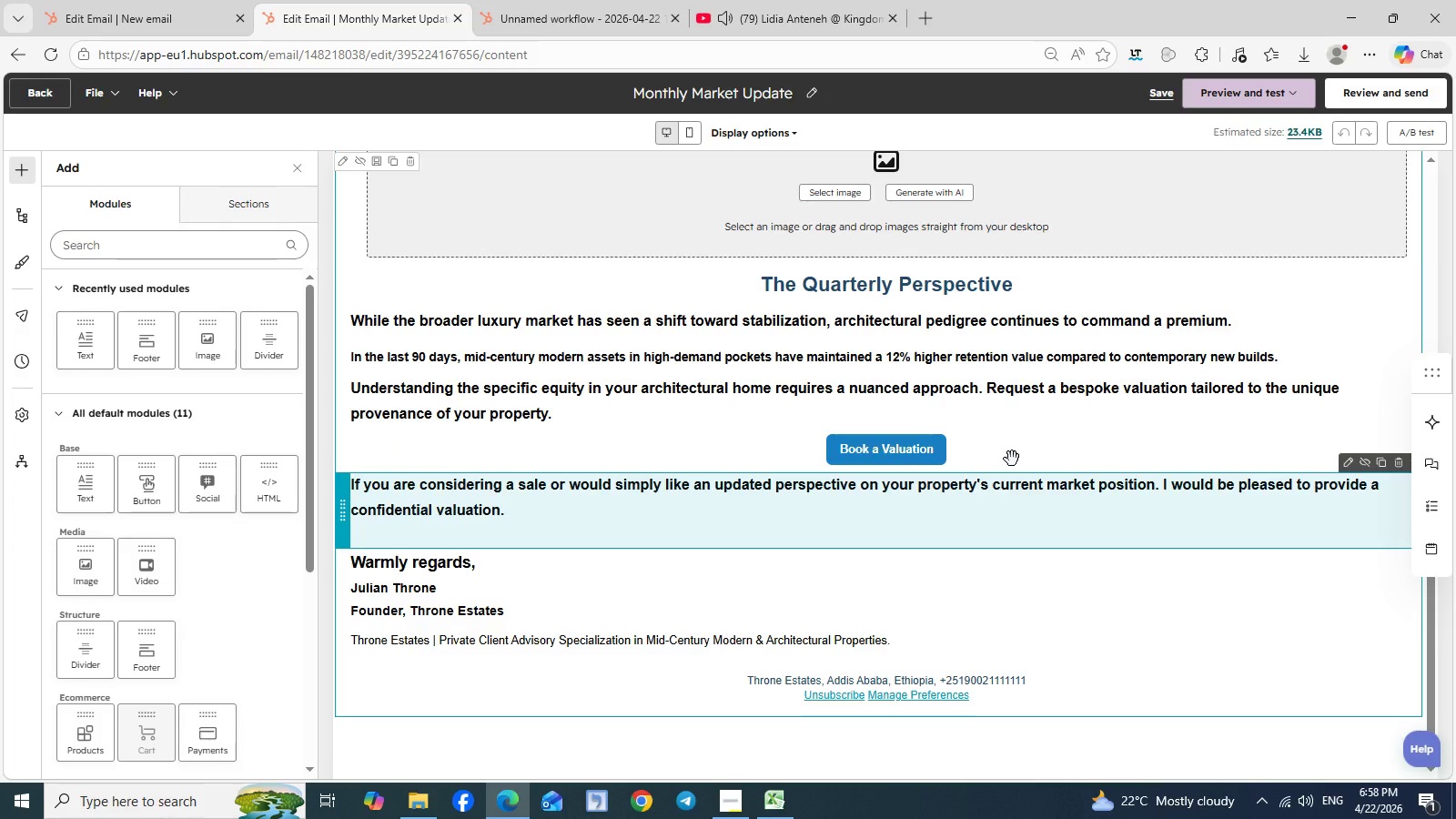 
left_click([1012, 459])
 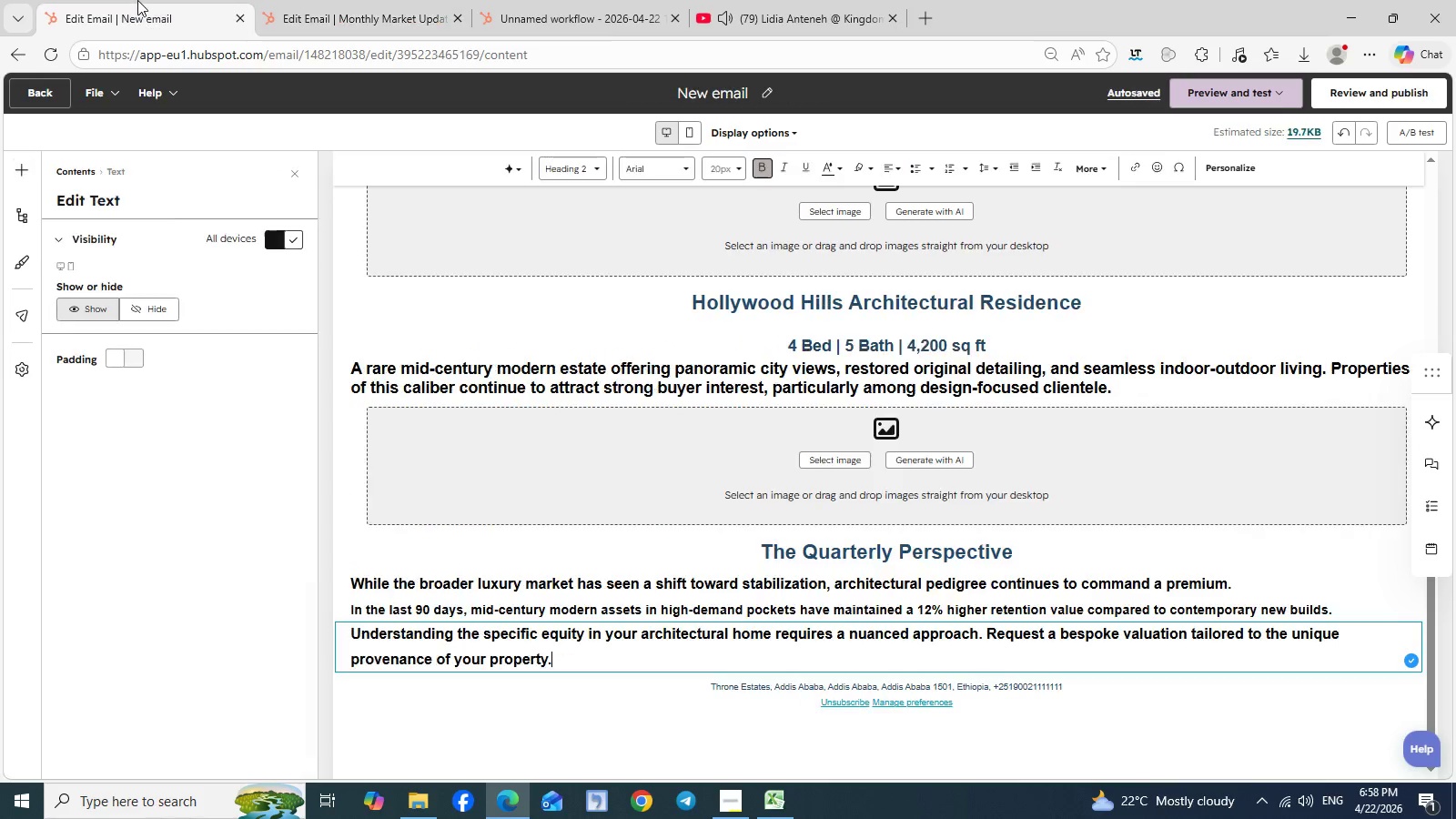 
left_click([137, 0])
 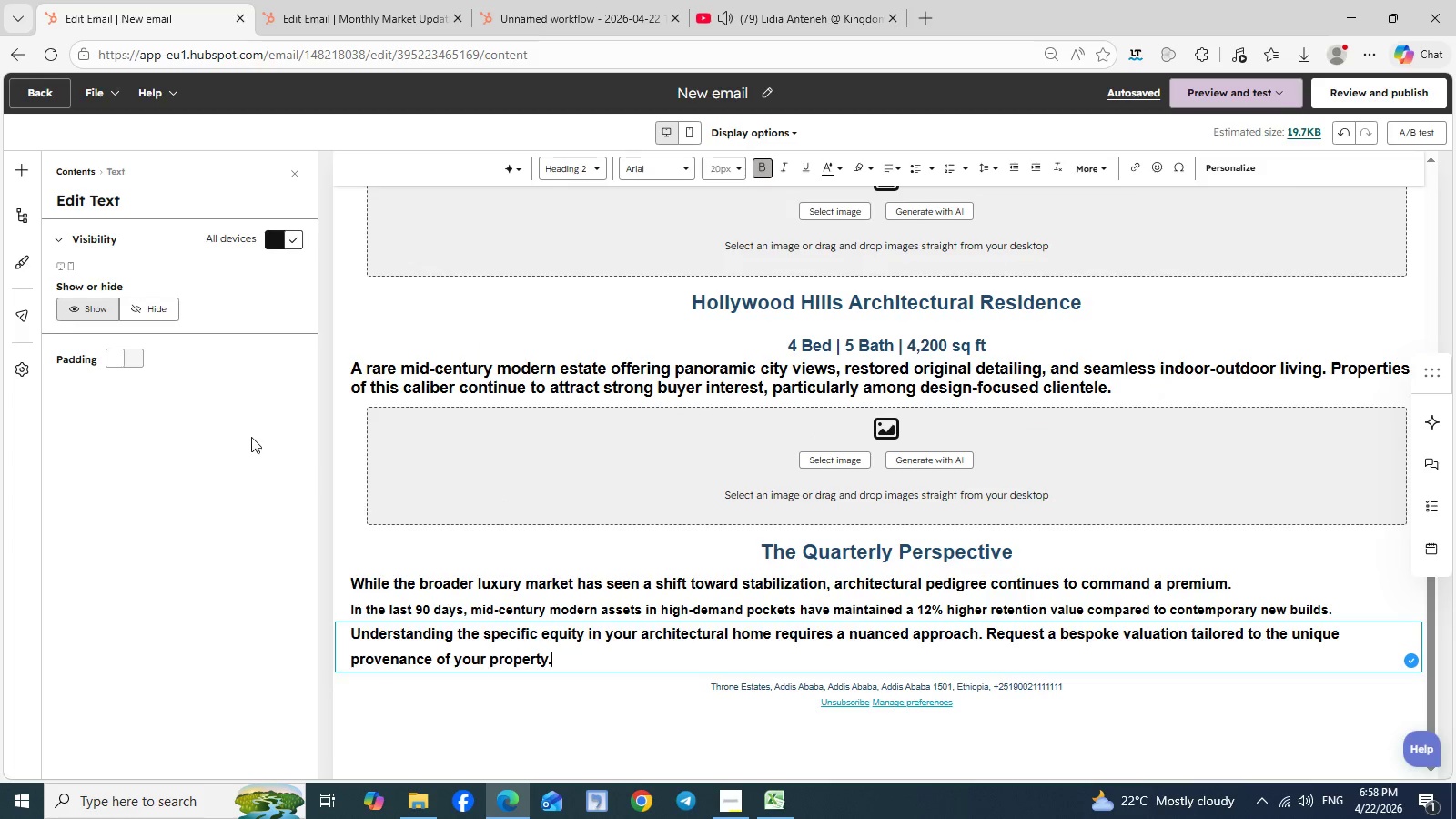 
scroll: coordinate [496, 478], scroll_direction: down, amount: 3.0
 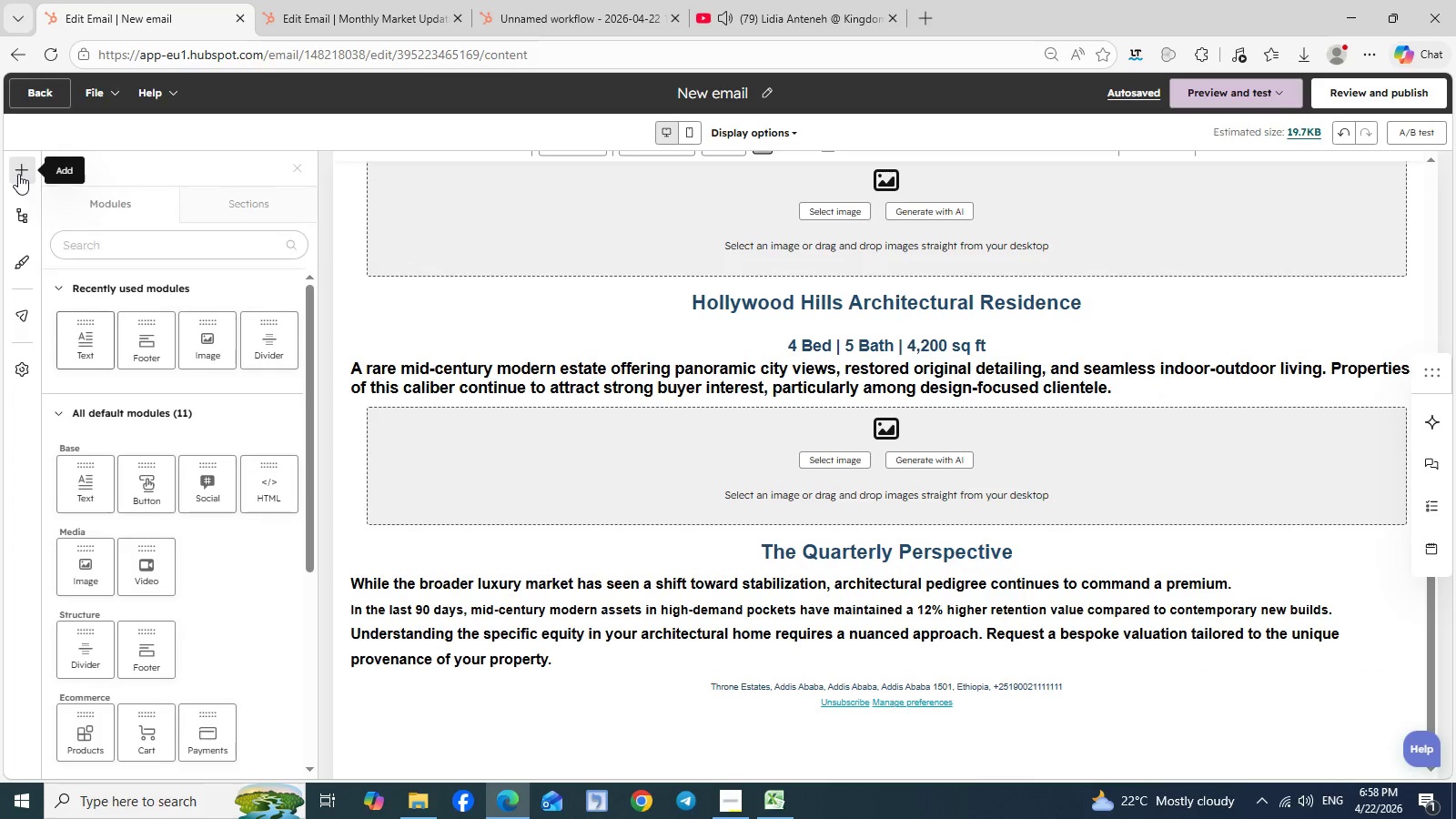 
left_click([18, 174])
 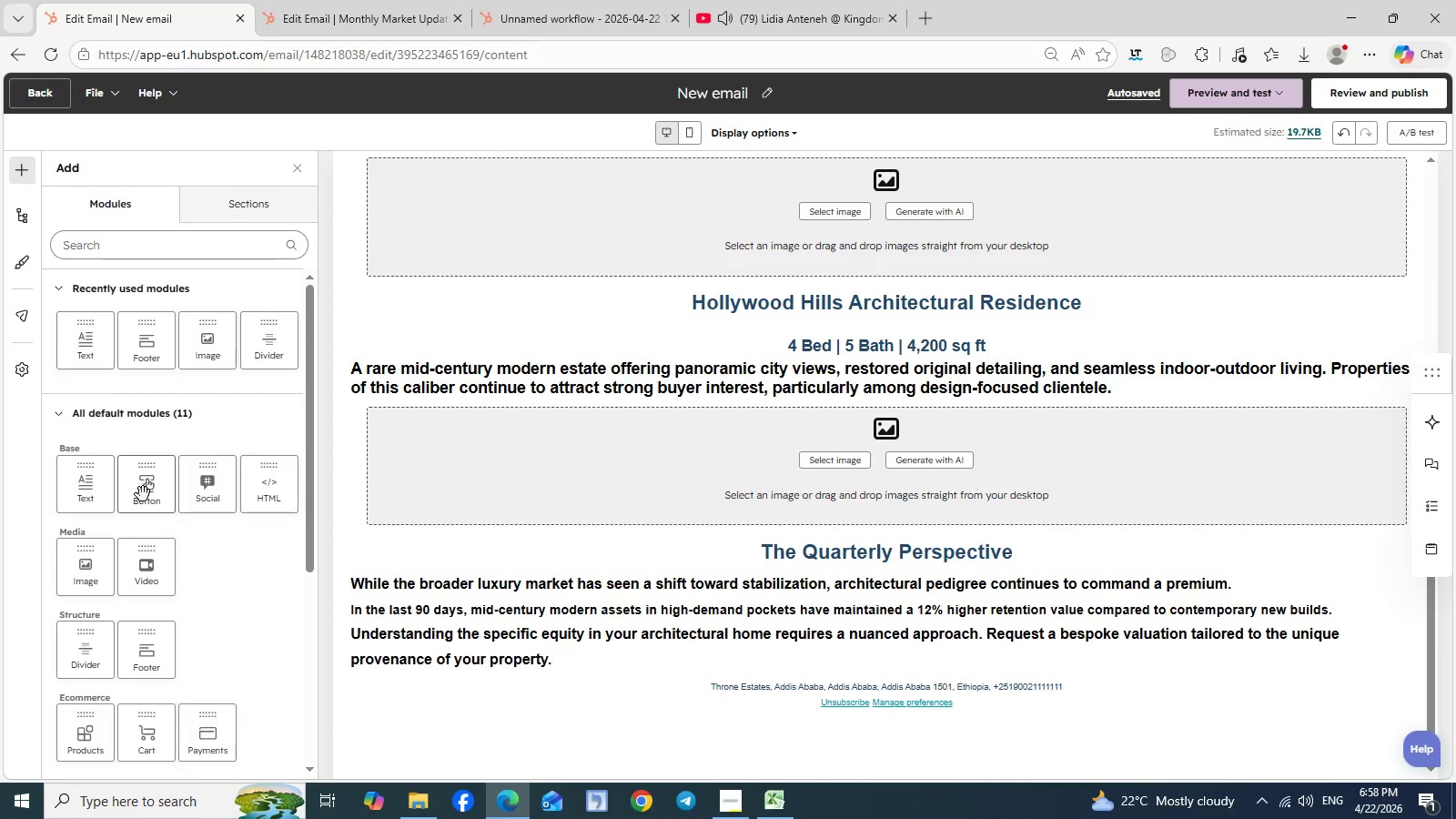 
left_click_drag(start_coordinate=[143, 494], to_coordinate=[421, 683])
 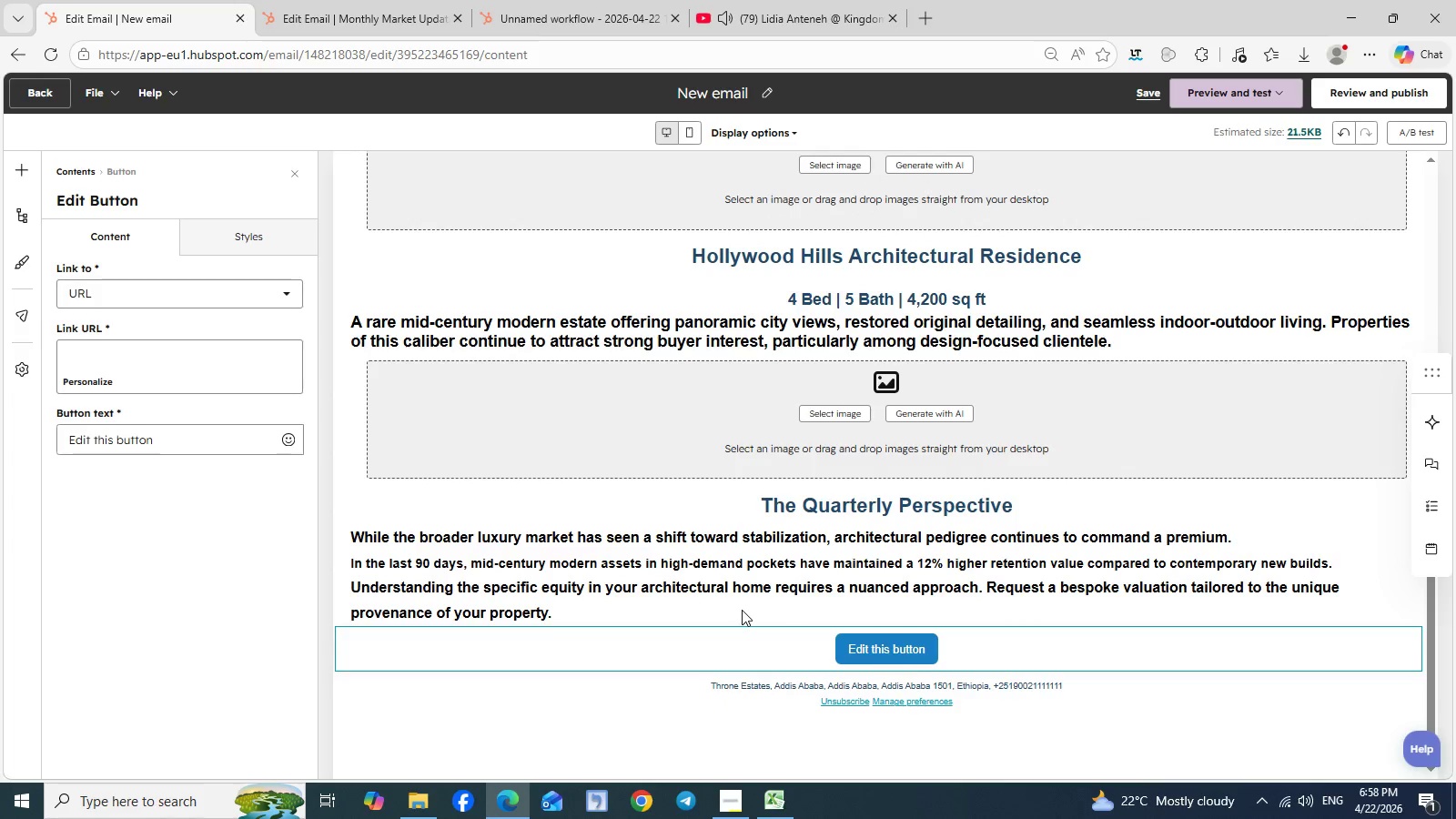 
scroll: coordinate [742, 610], scroll_direction: down, amount: 3.0
 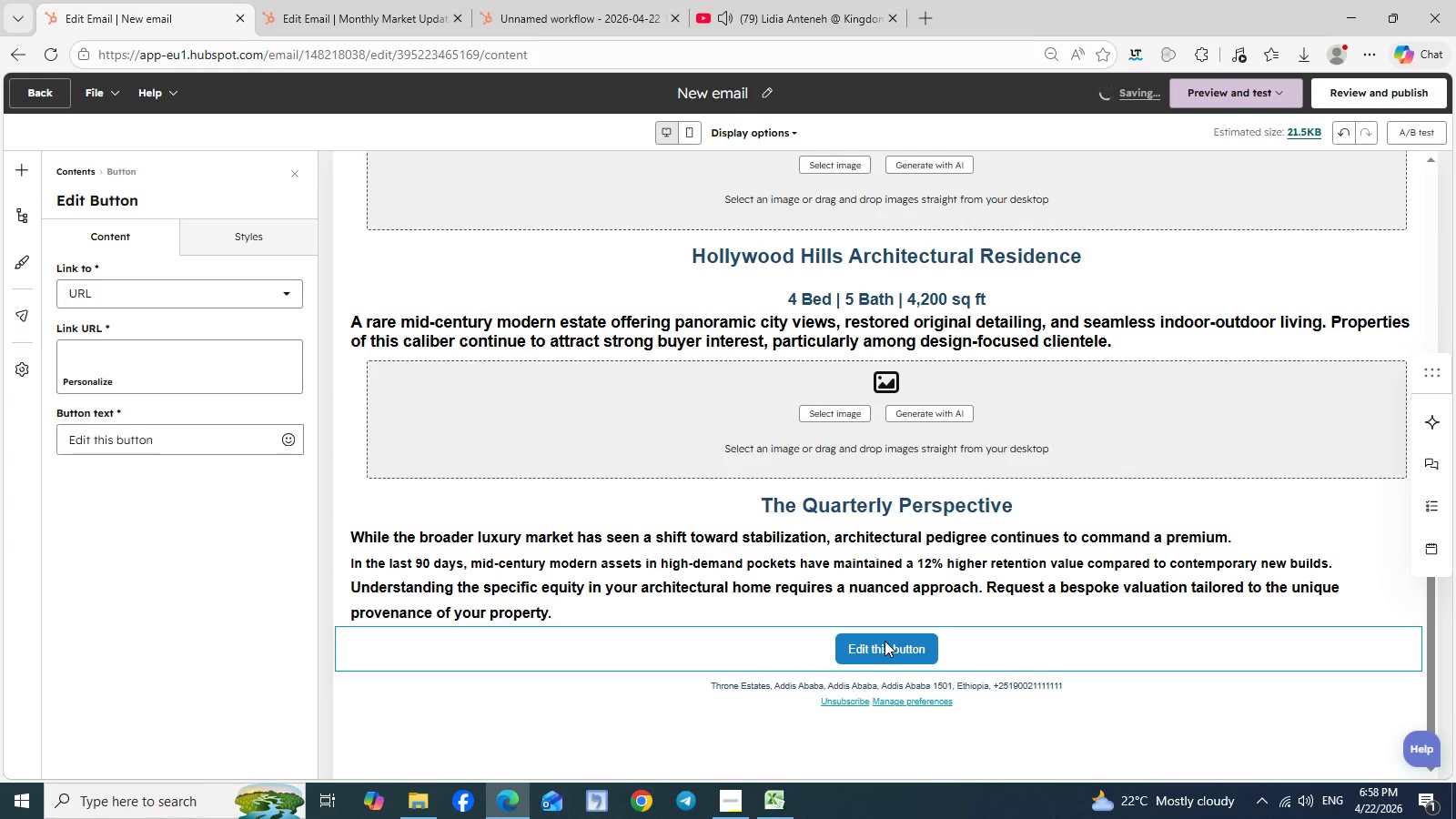 
left_click([885, 641])
 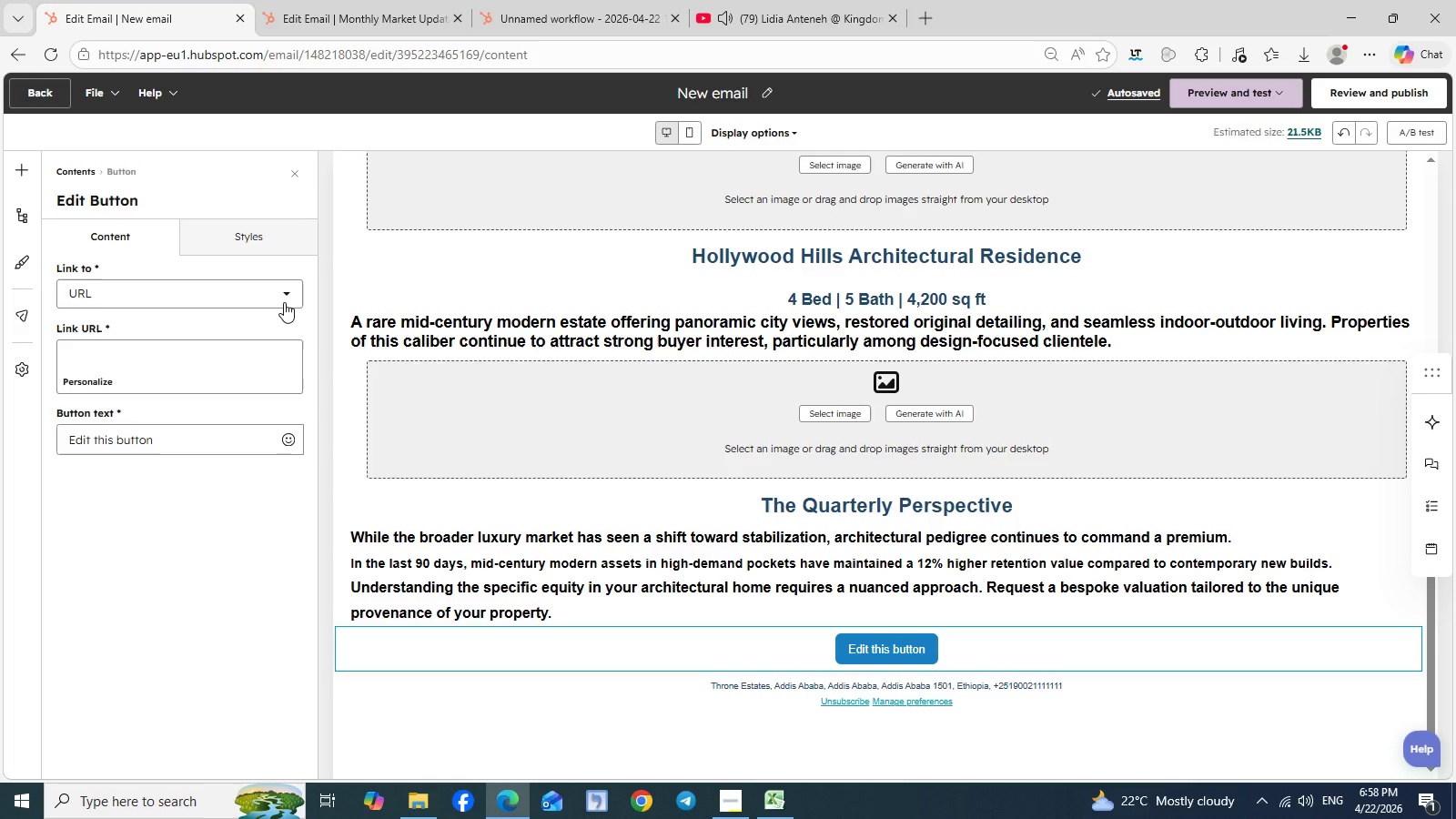 
left_click([284, 302])
 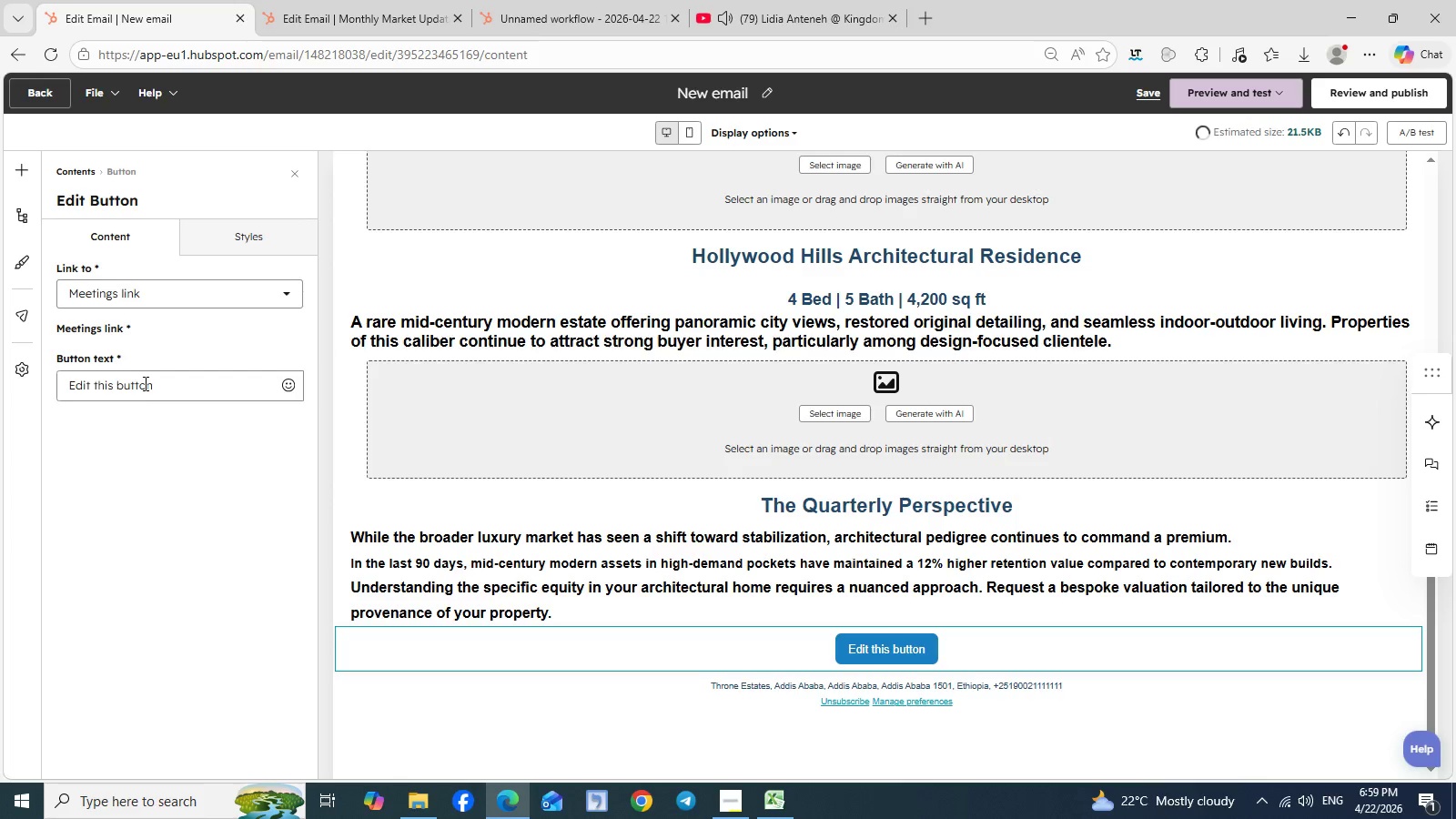 
left_click([144, 383])
 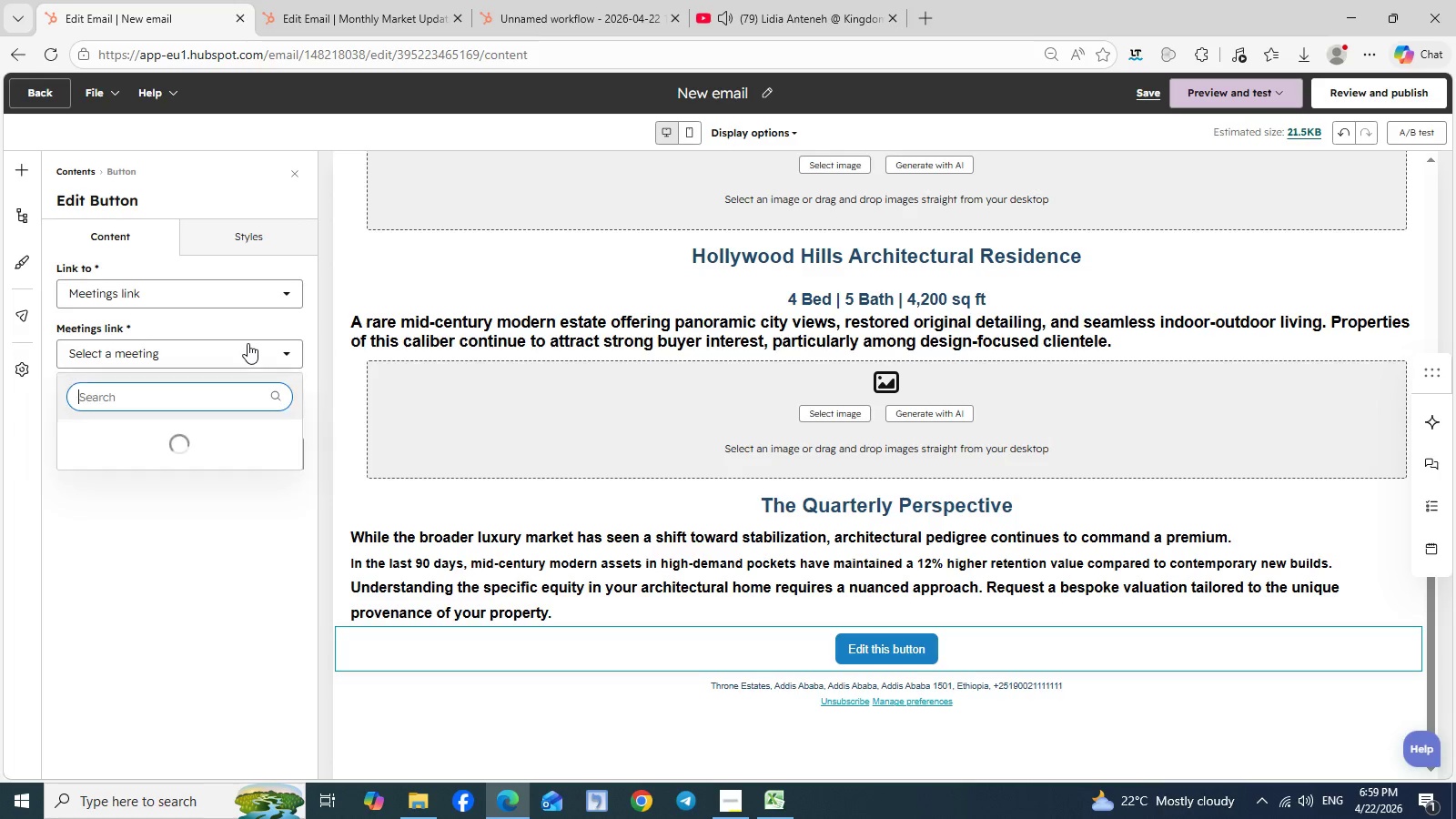 
left_click([248, 343])
 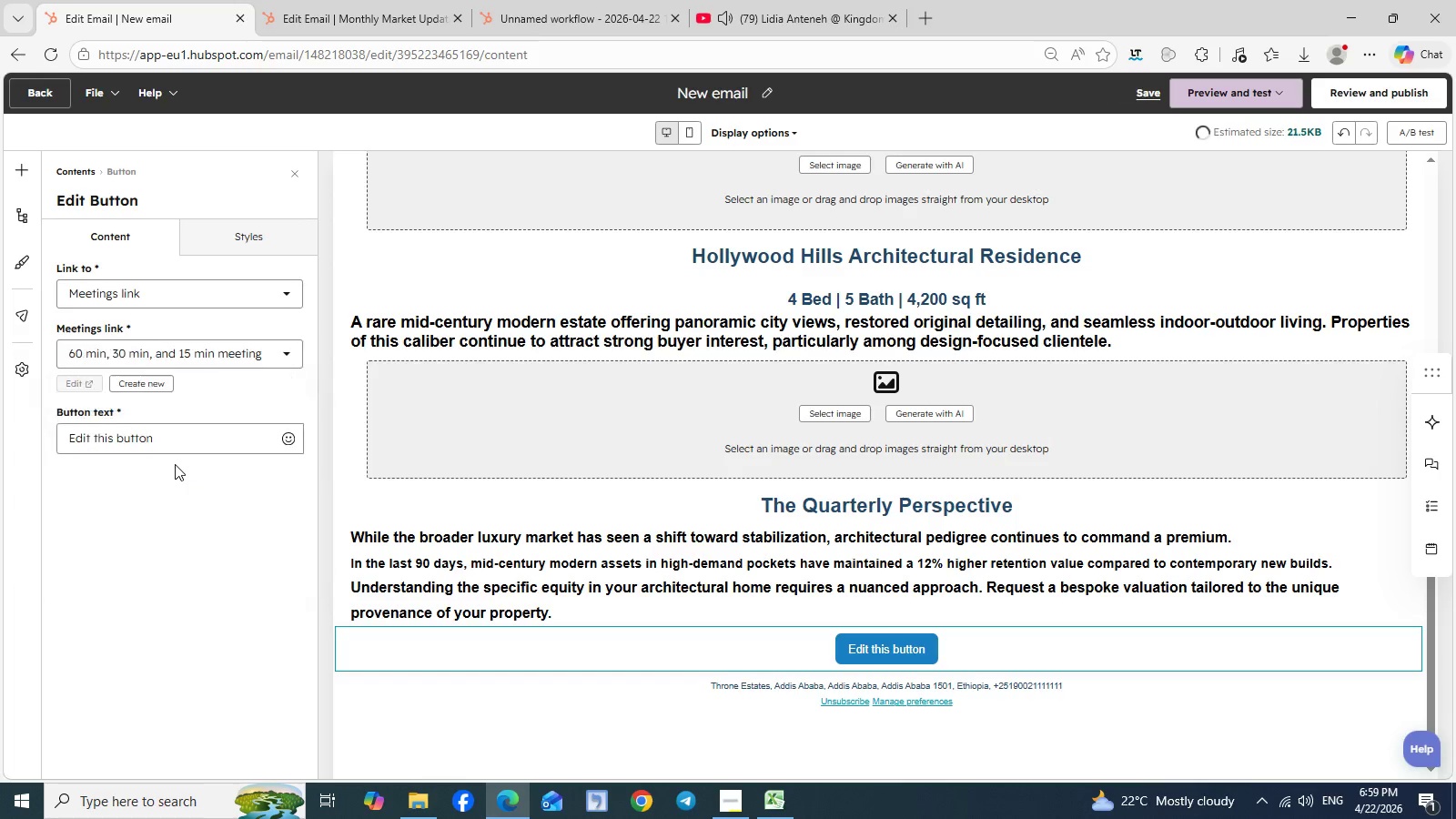 
left_click([175, 464])
 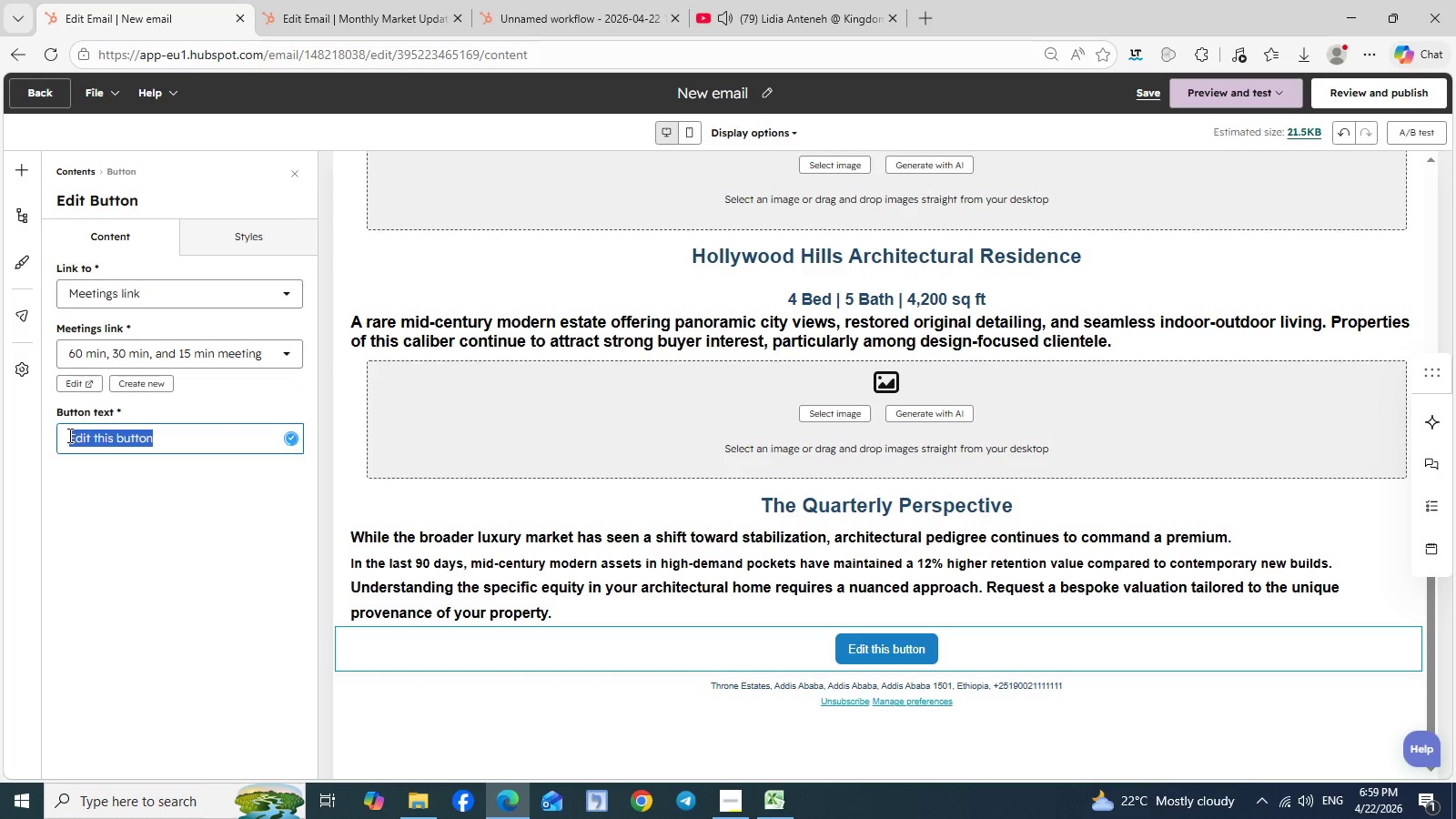 
left_click_drag(start_coordinate=[189, 440], to_coordinate=[68, 435])
 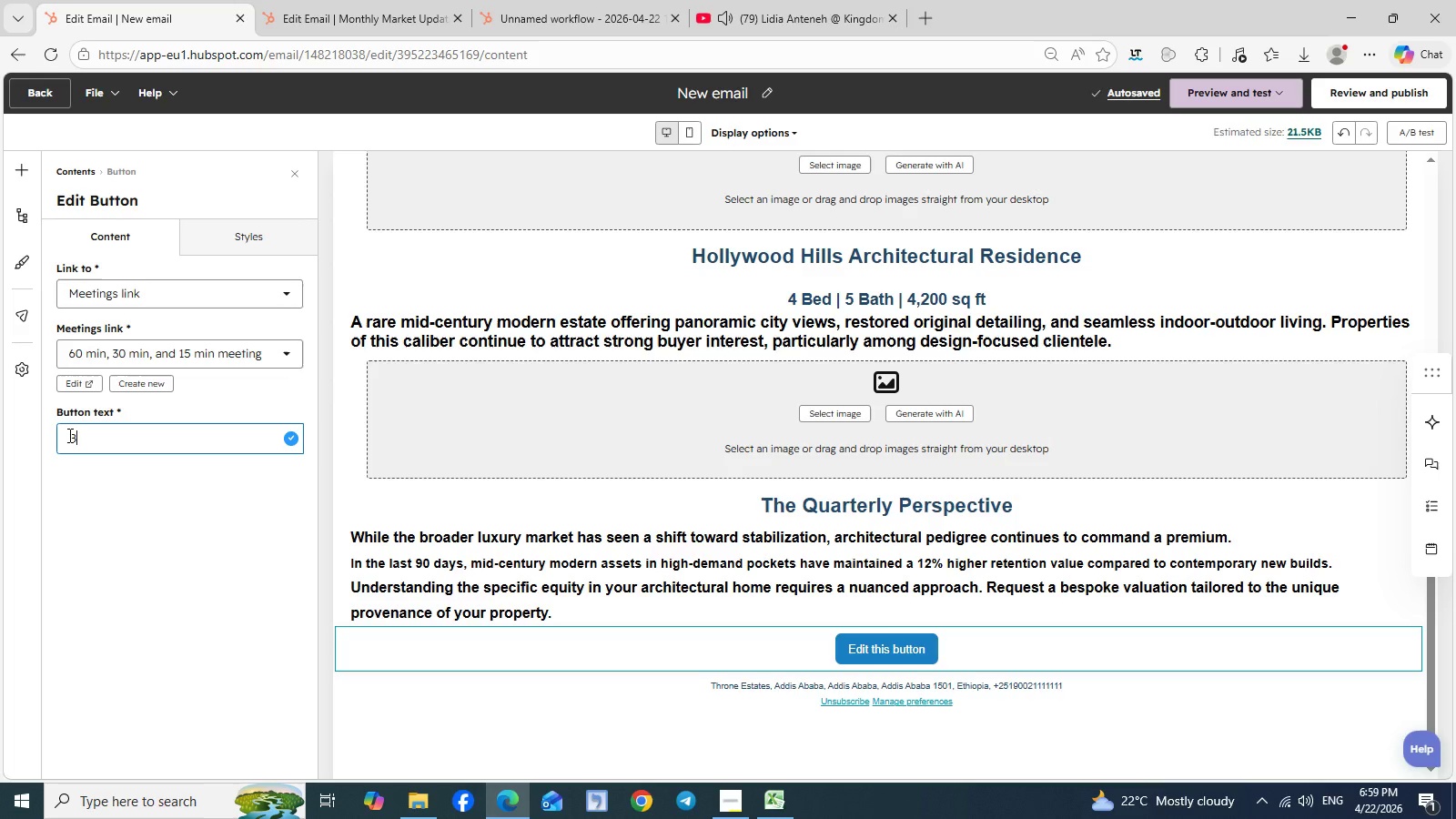 
type(Book a Valuation)
 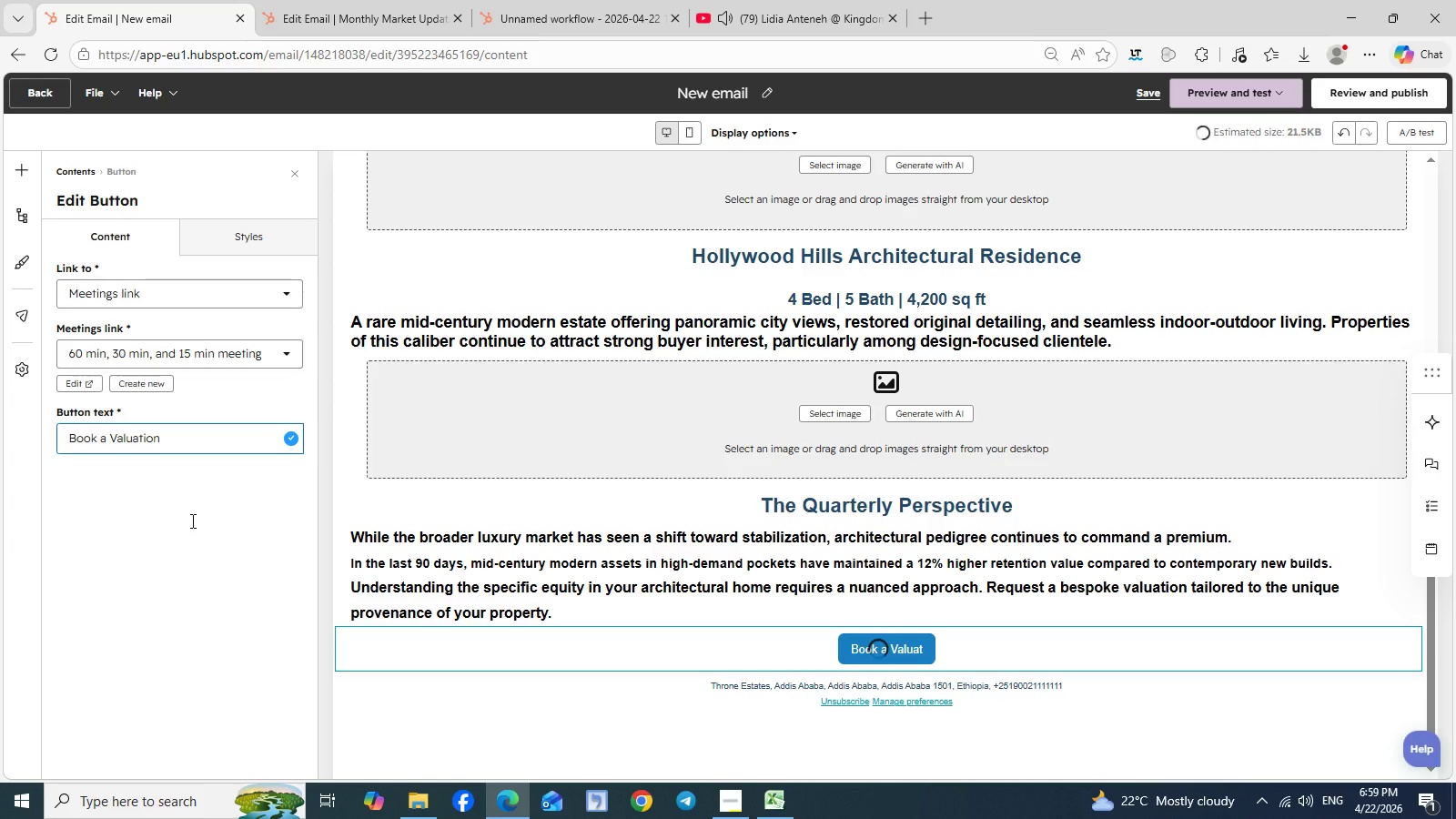 
wait(5.27)
 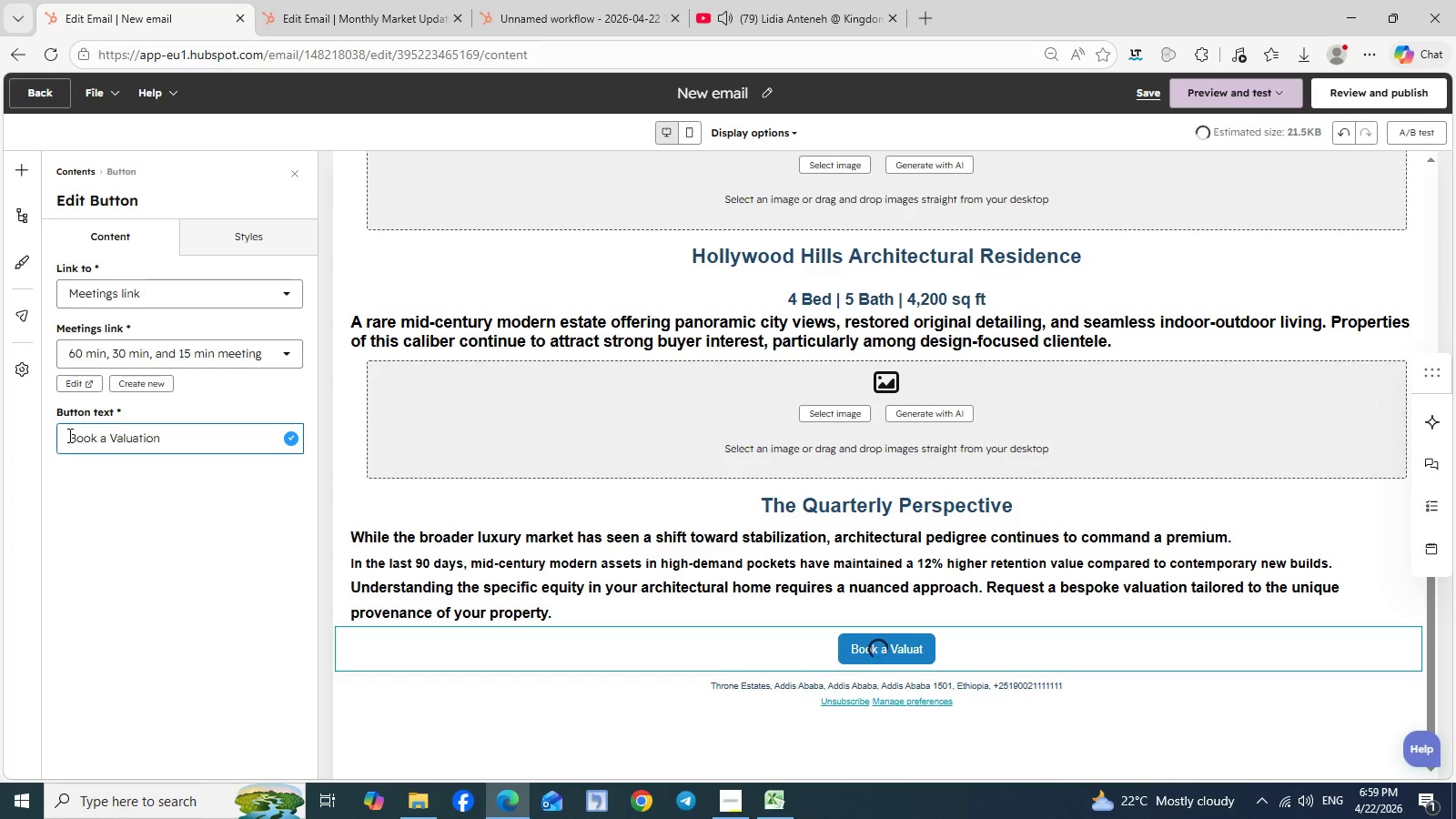 
left_click([397, 0])
 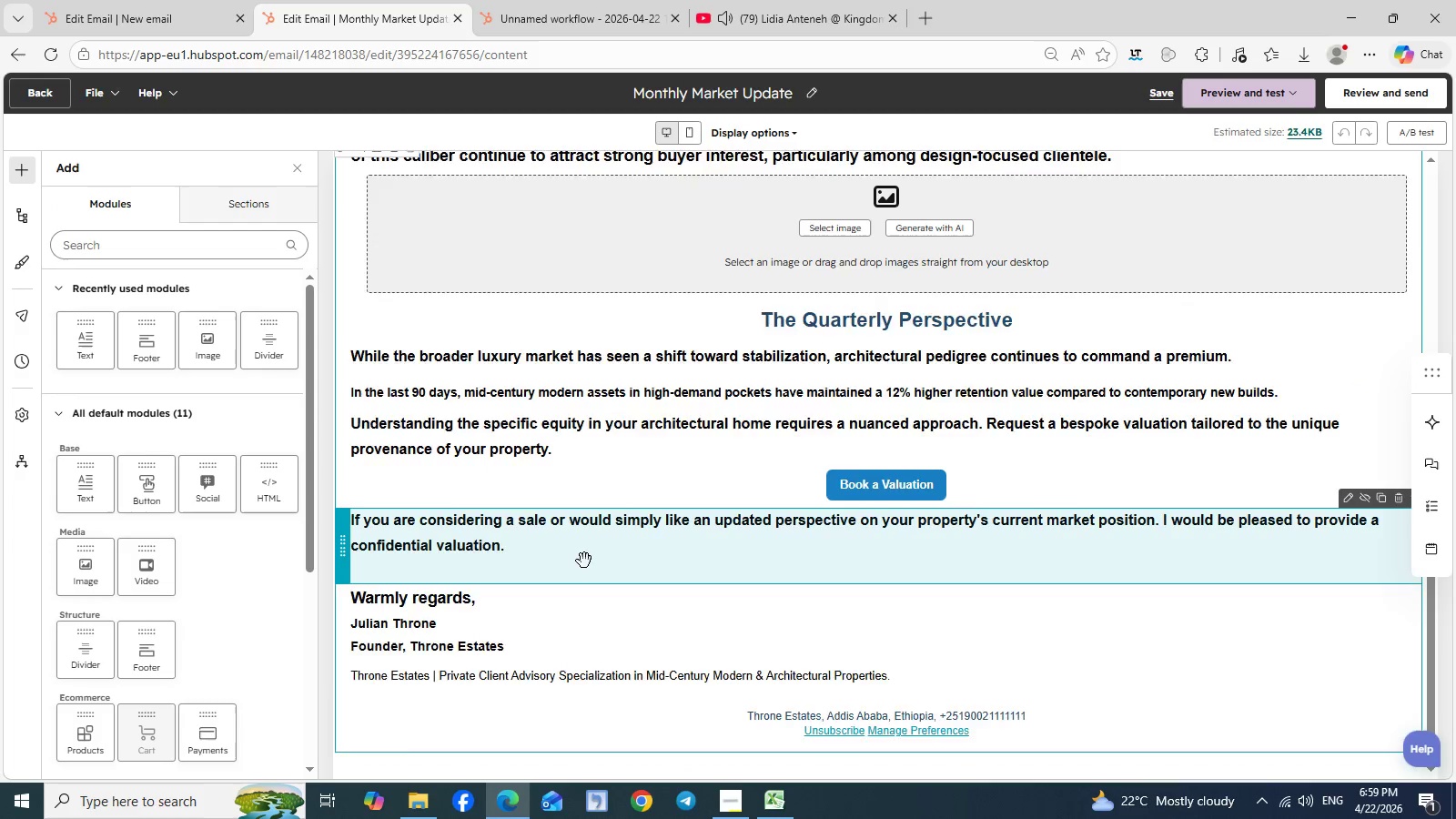 
scroll: coordinate [584, 561], scroll_direction: down, amount: 1.0
 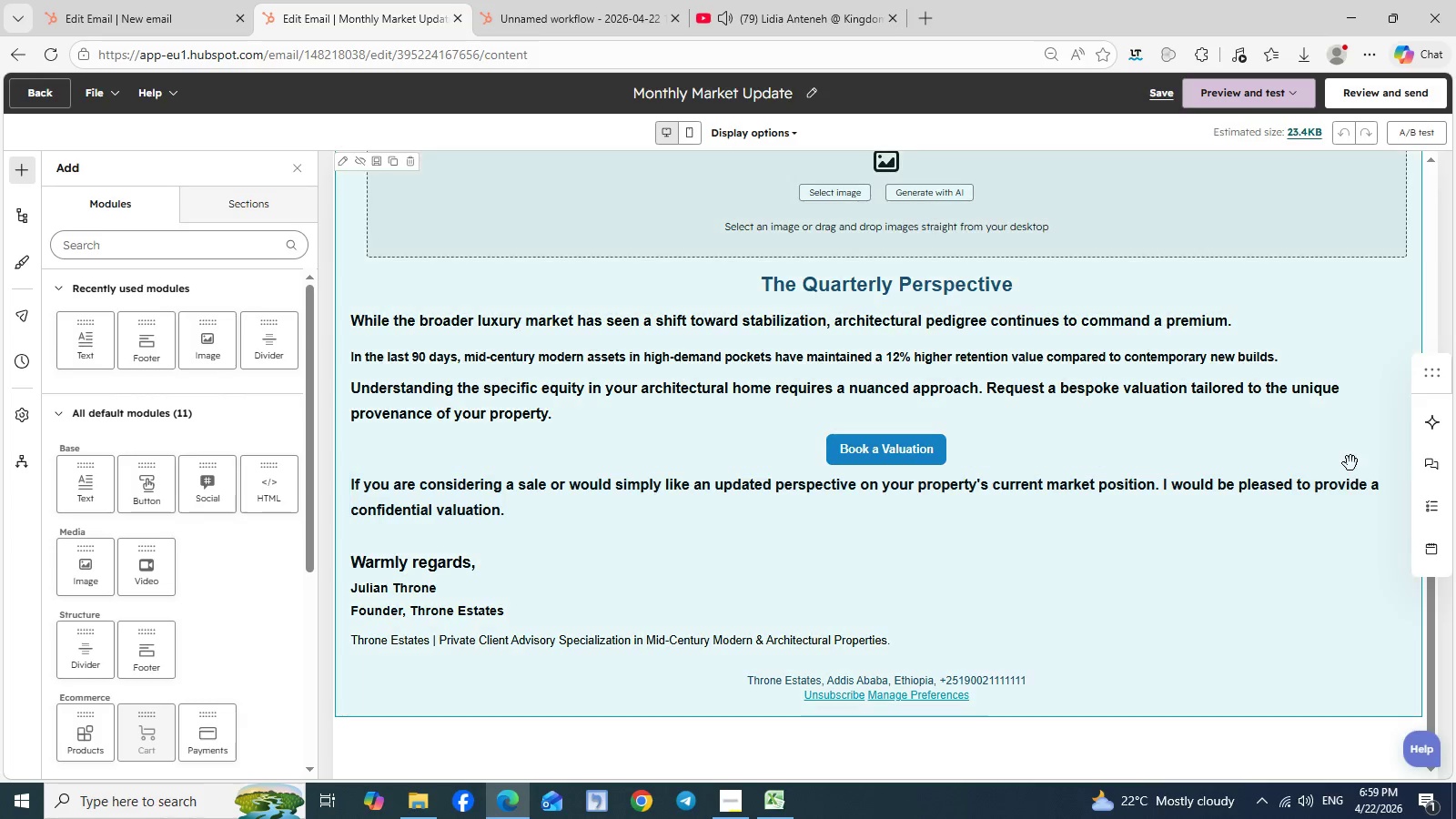 
left_click([1350, 463])
 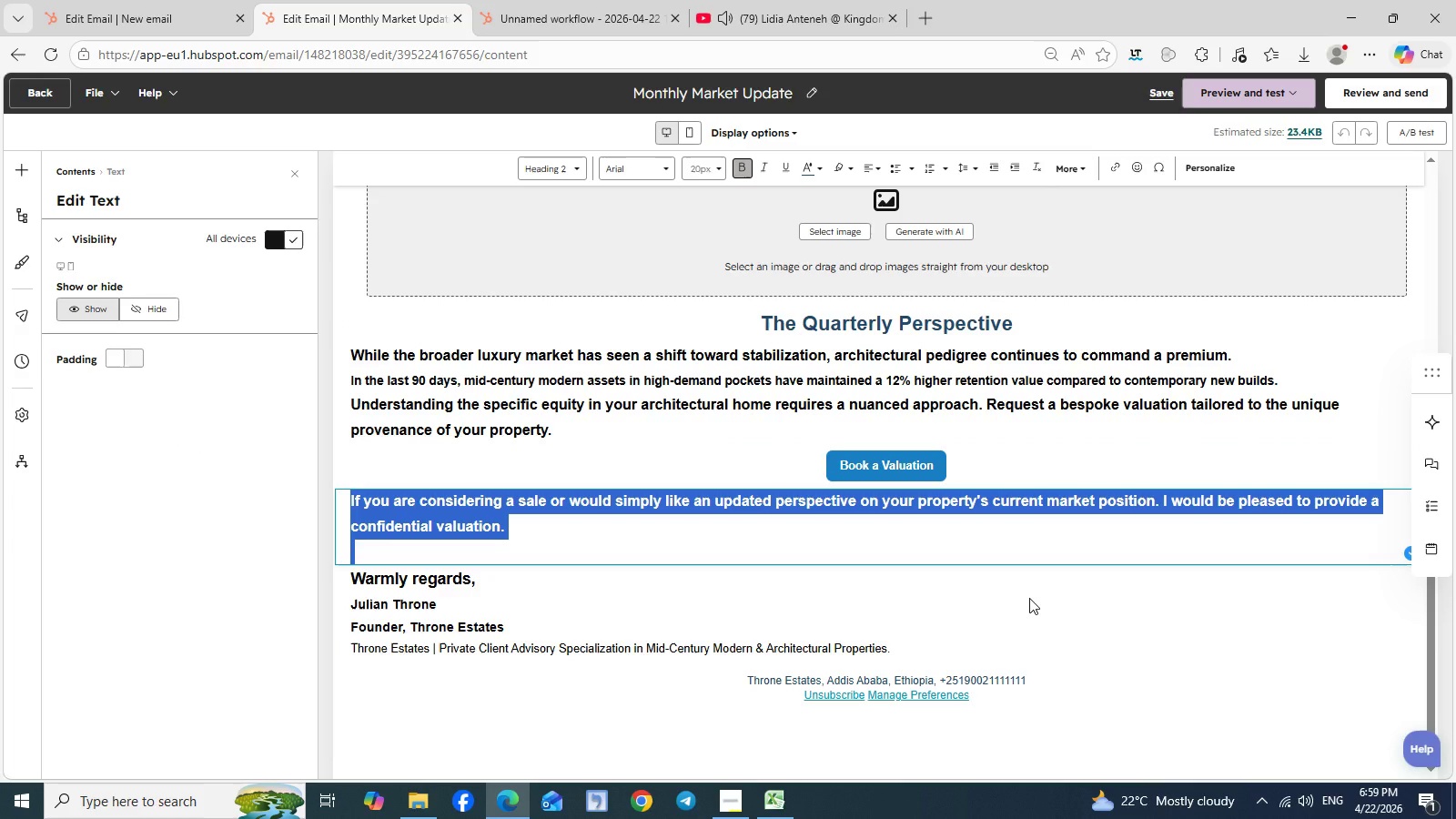 
key(Control+A)
 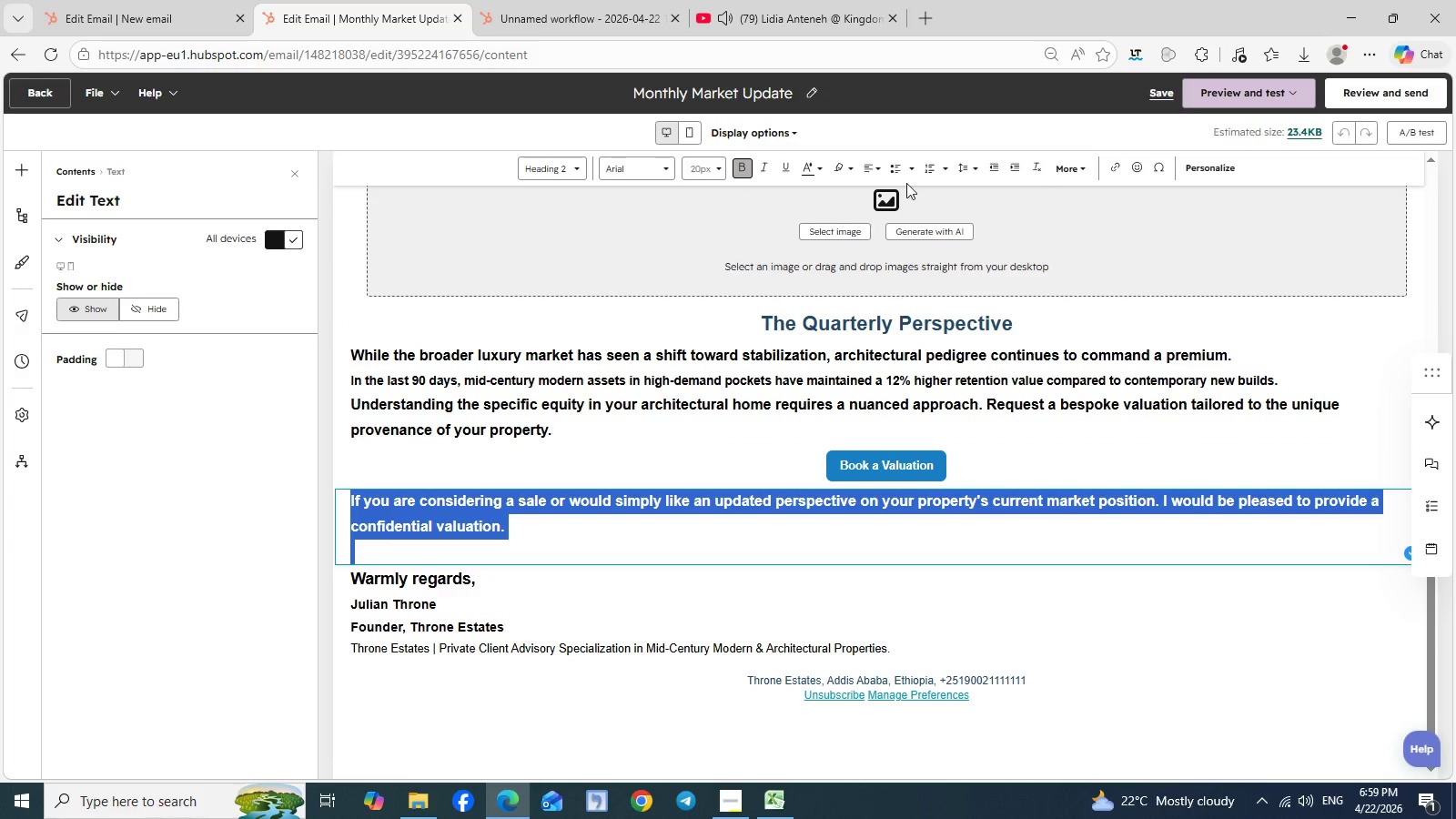 
key(Control+C)
 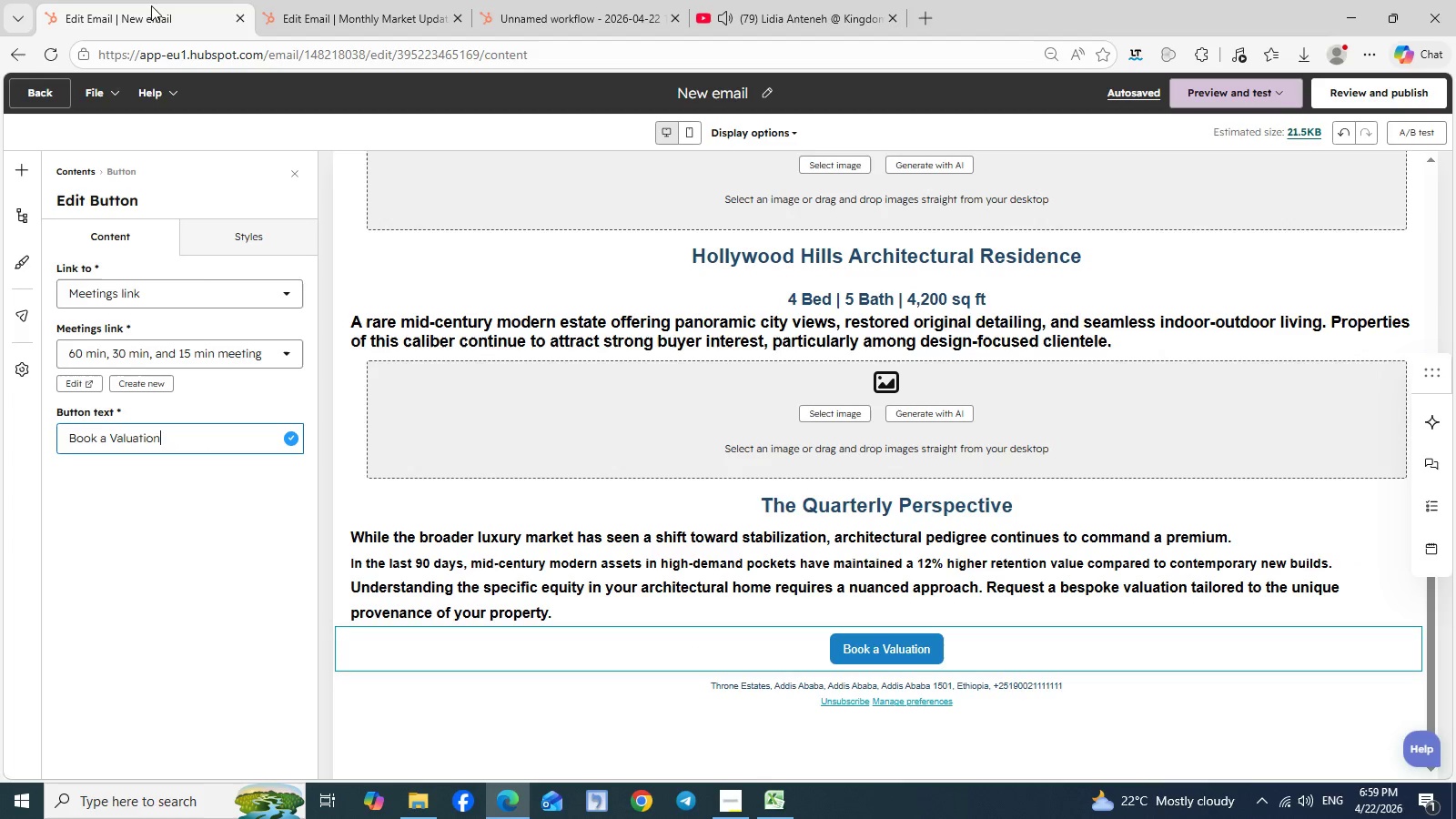 
left_click([151, 5])
 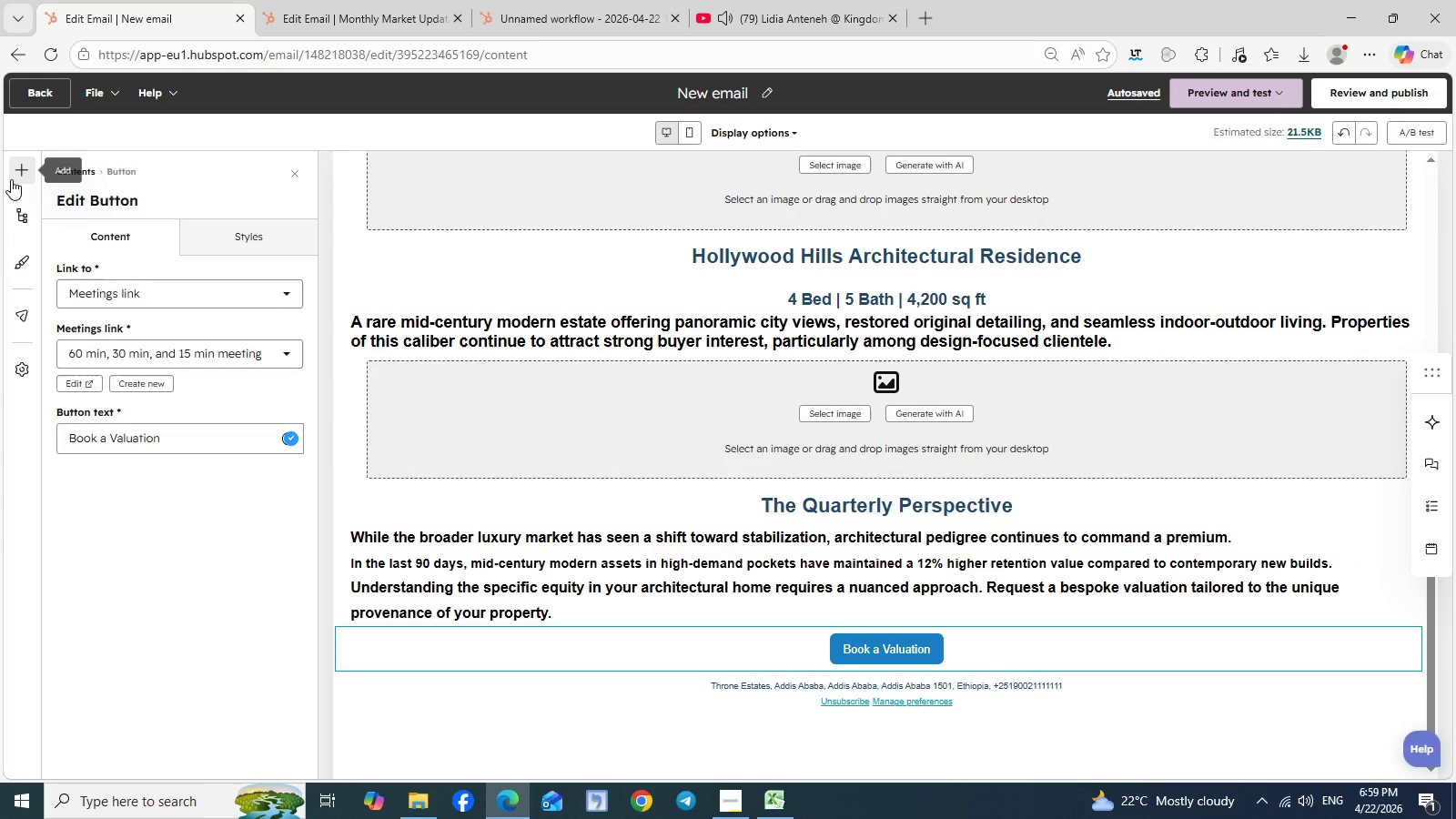 
left_click([11, 179])
 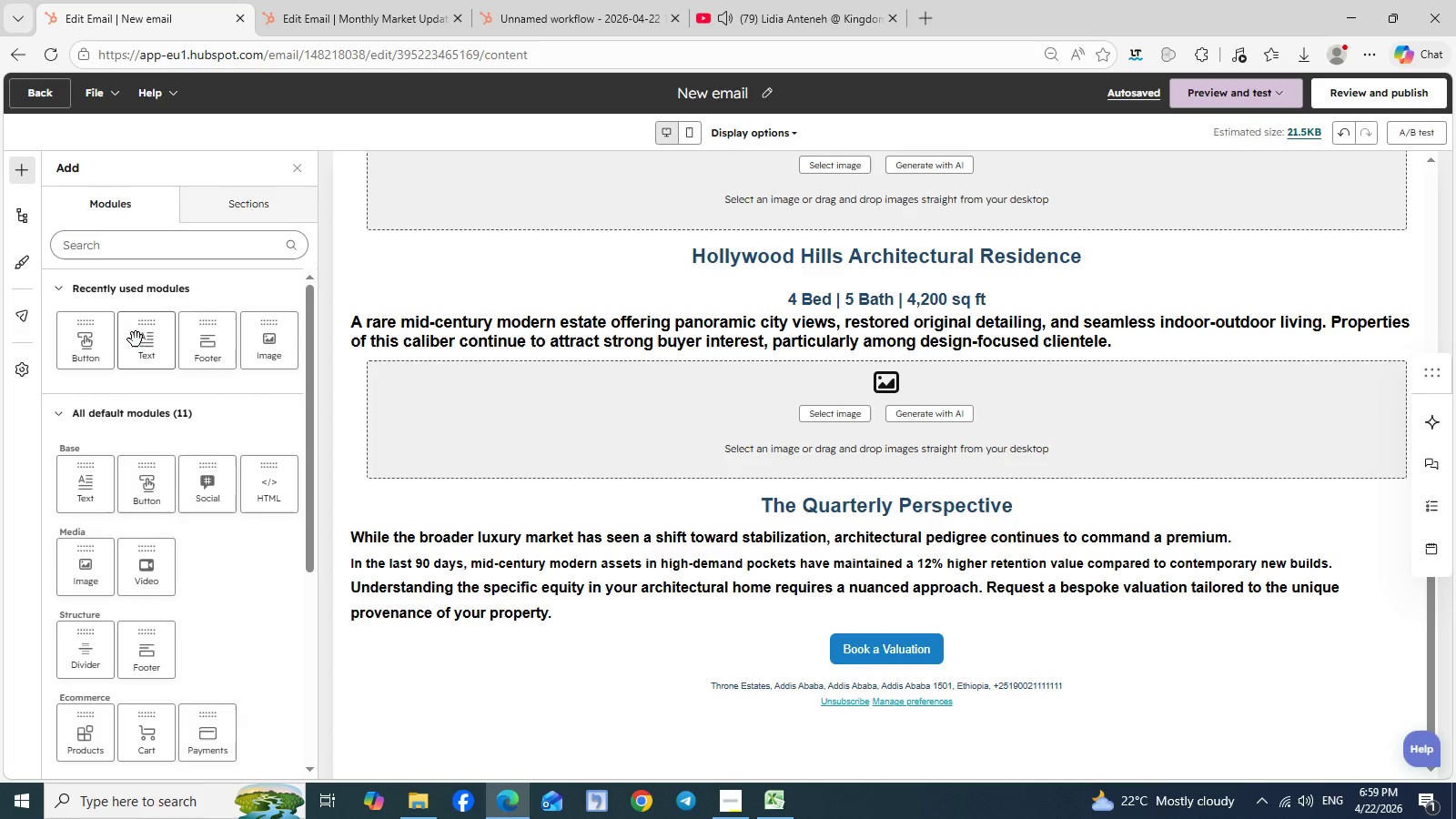 
left_click_drag(start_coordinate=[135, 339], to_coordinate=[412, 659])
 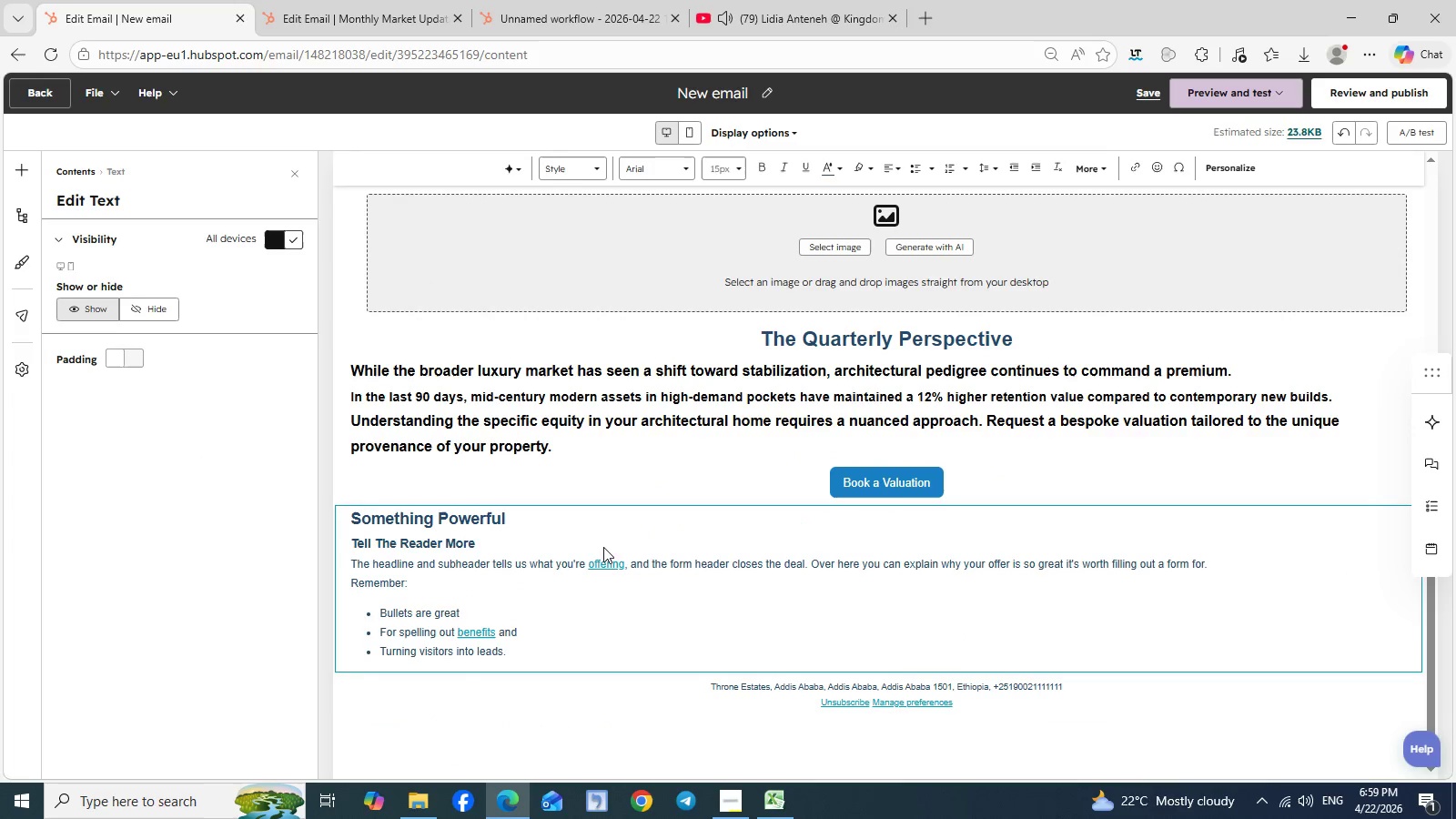 
scroll: coordinate [603, 547], scroll_direction: down, amount: 7.0
 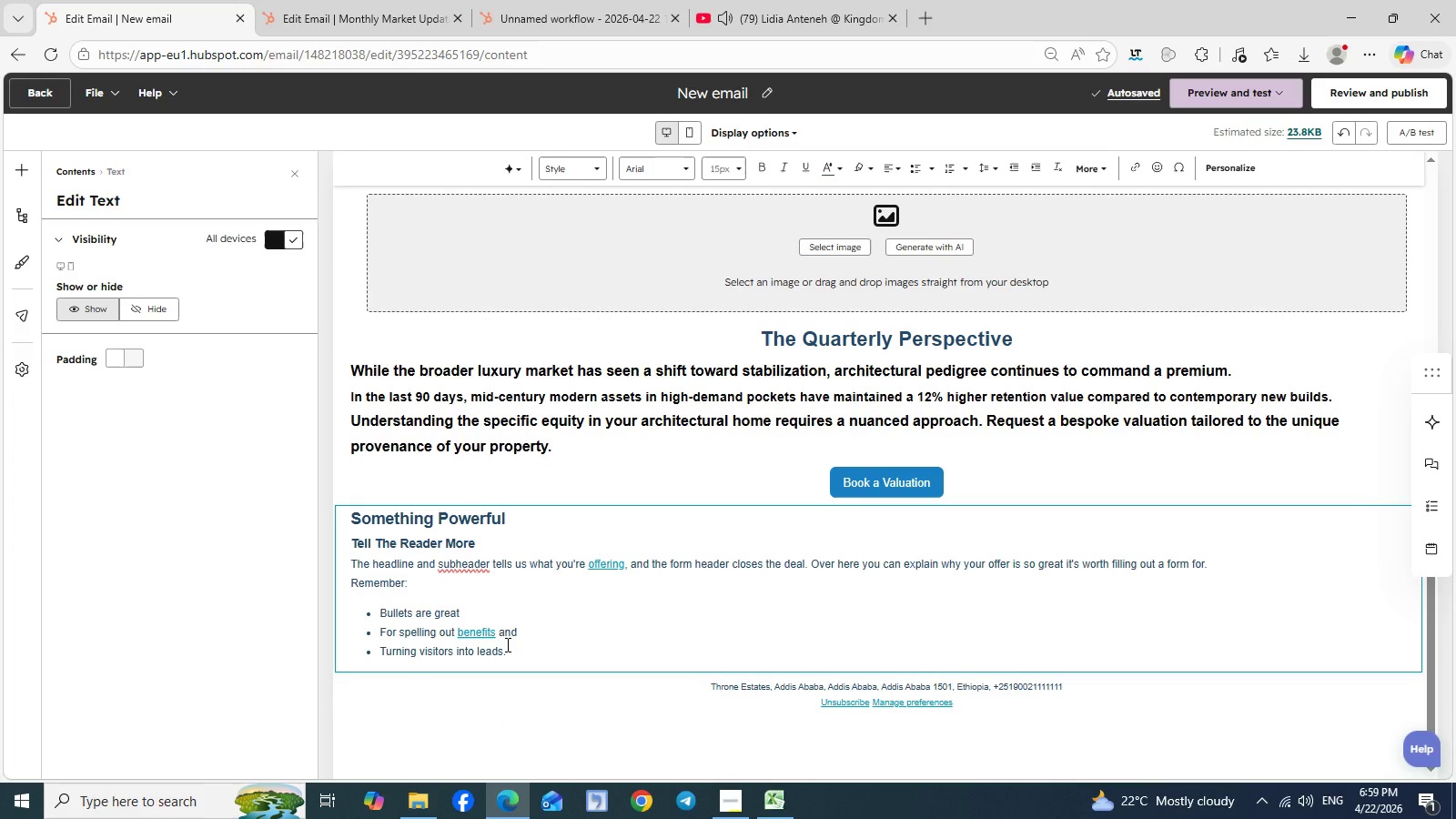 
key(Control+A)
 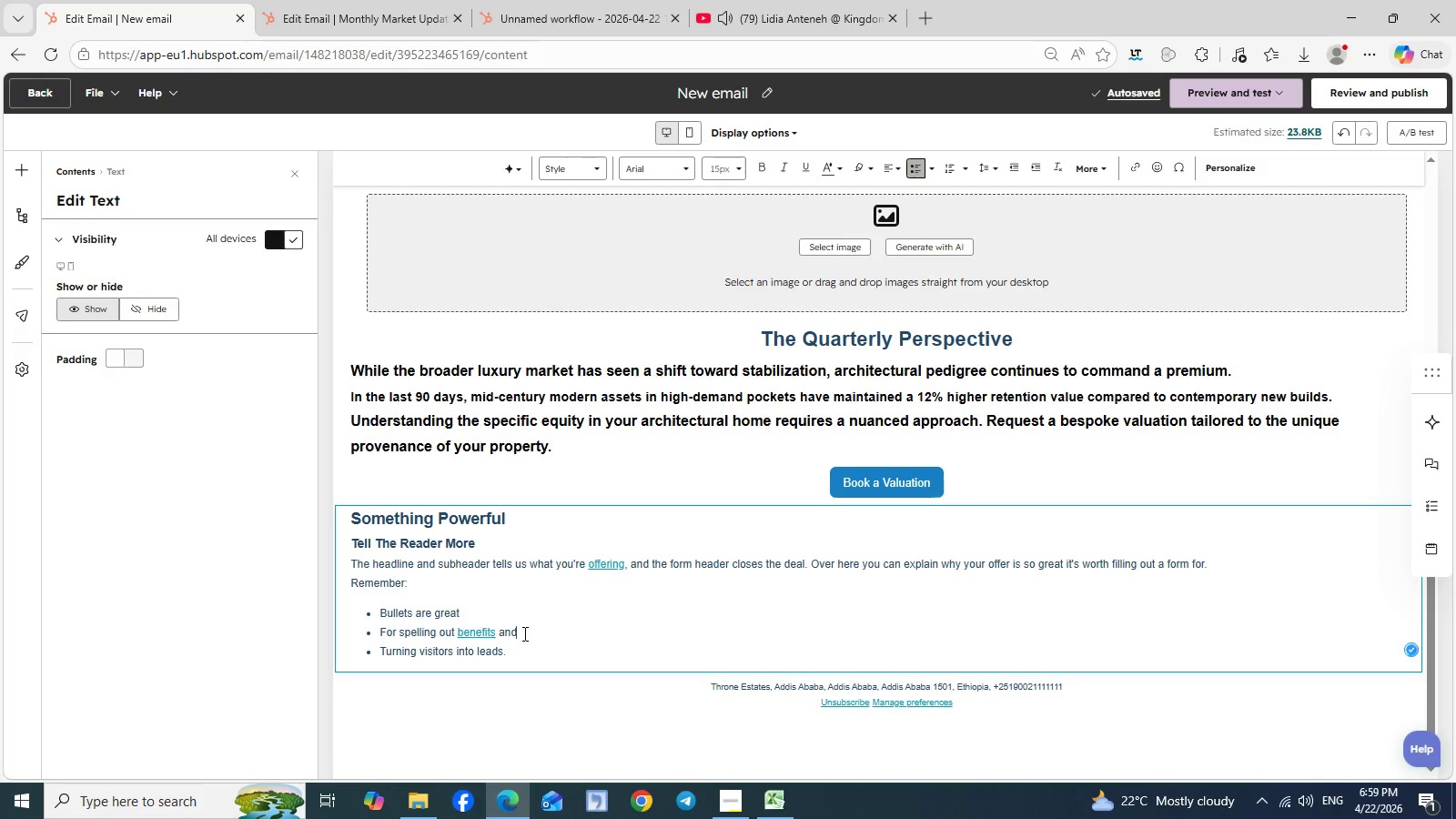 
left_click([523, 633])
 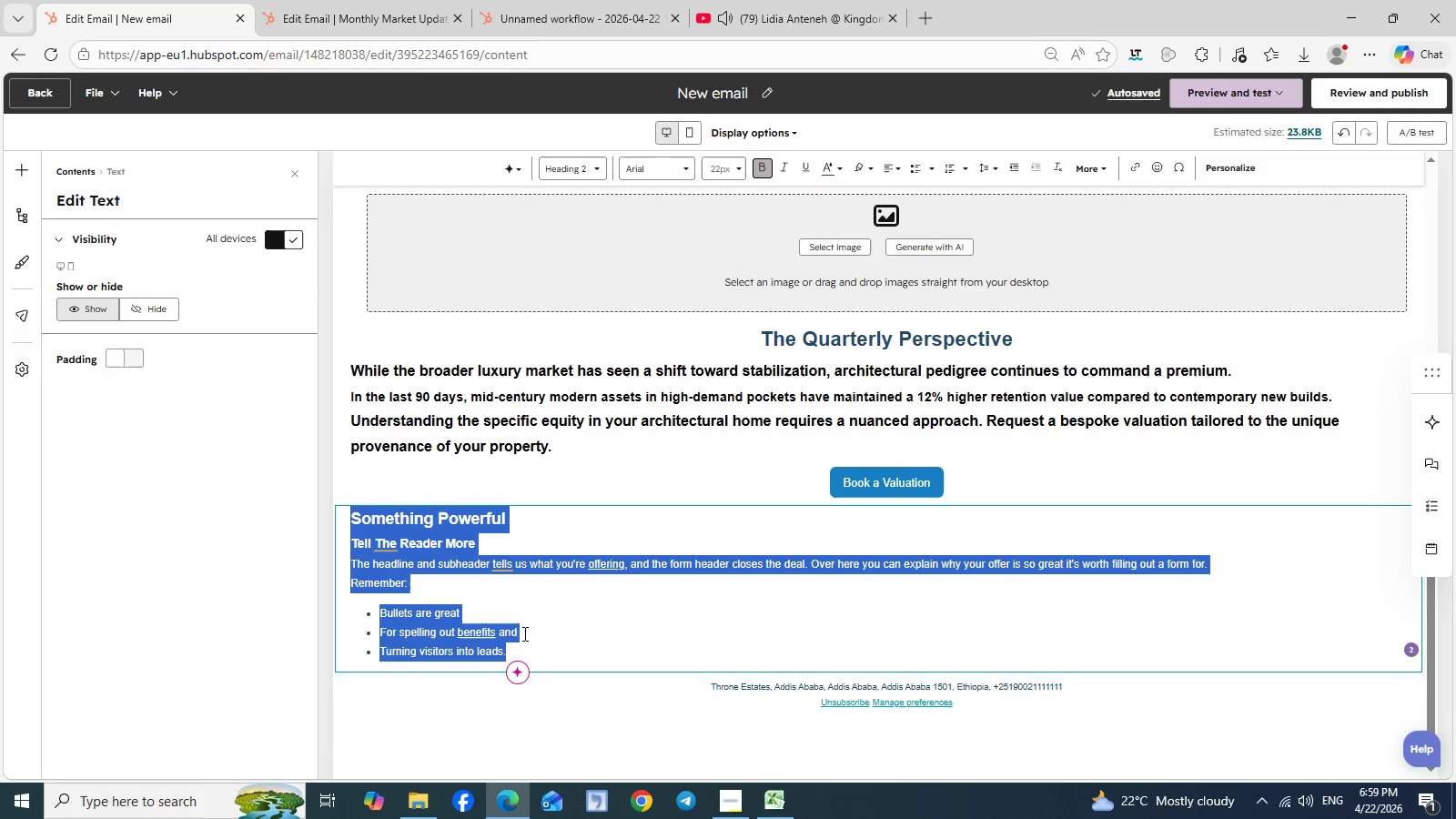 
key(Control+A)
 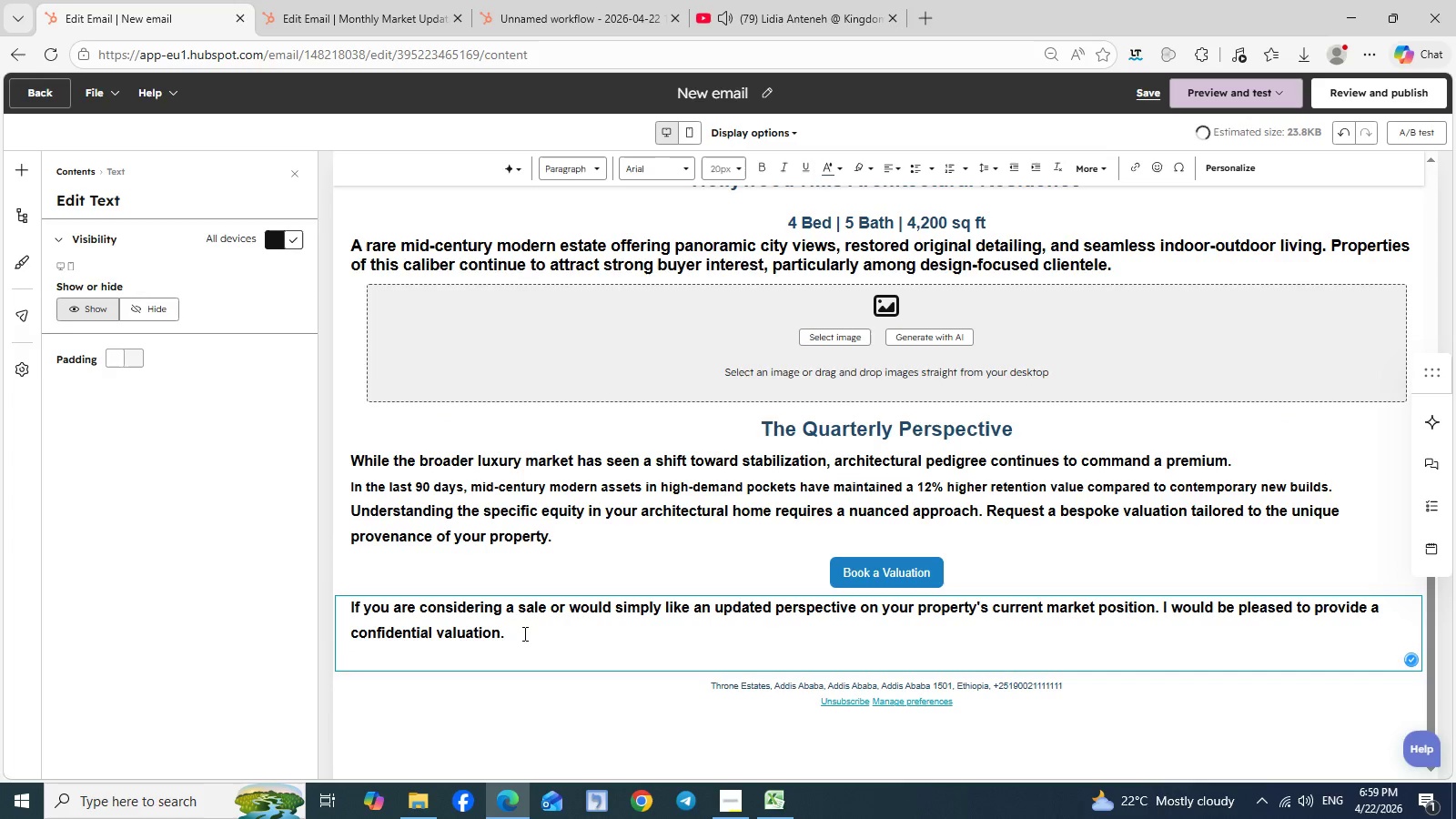 
key(Control+V)
 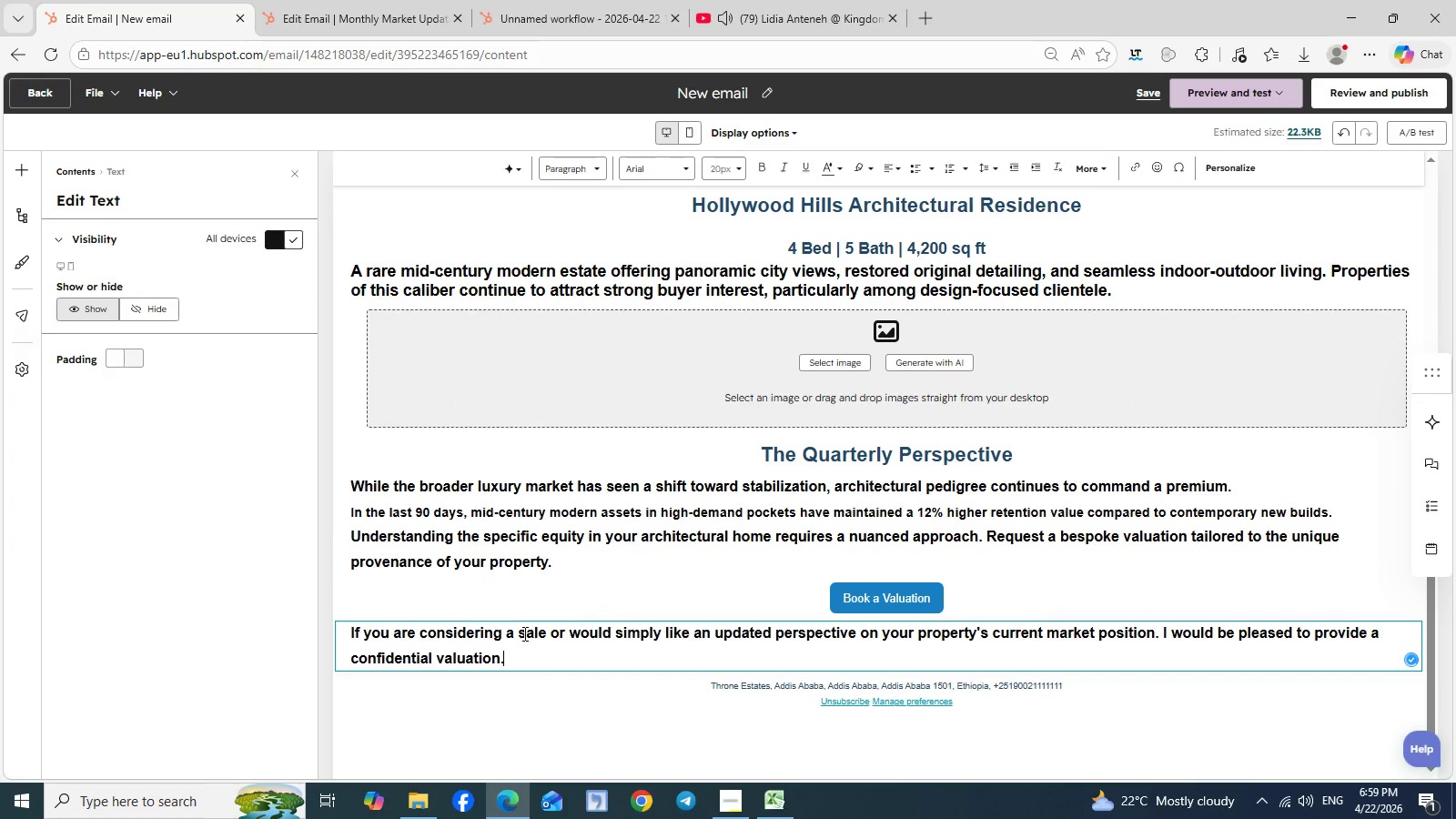 
key(Backspace)
 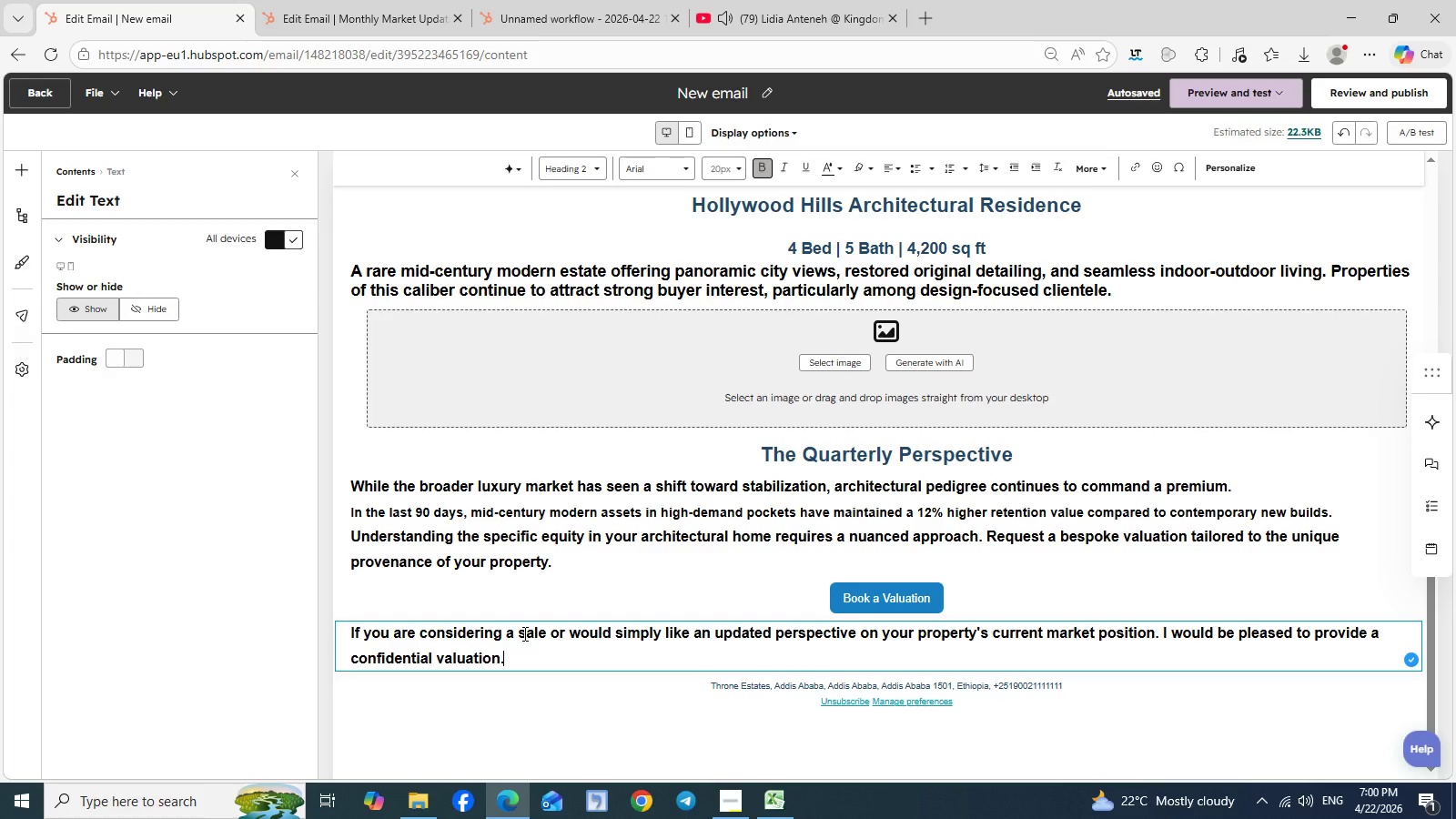 
wait(18.08)
 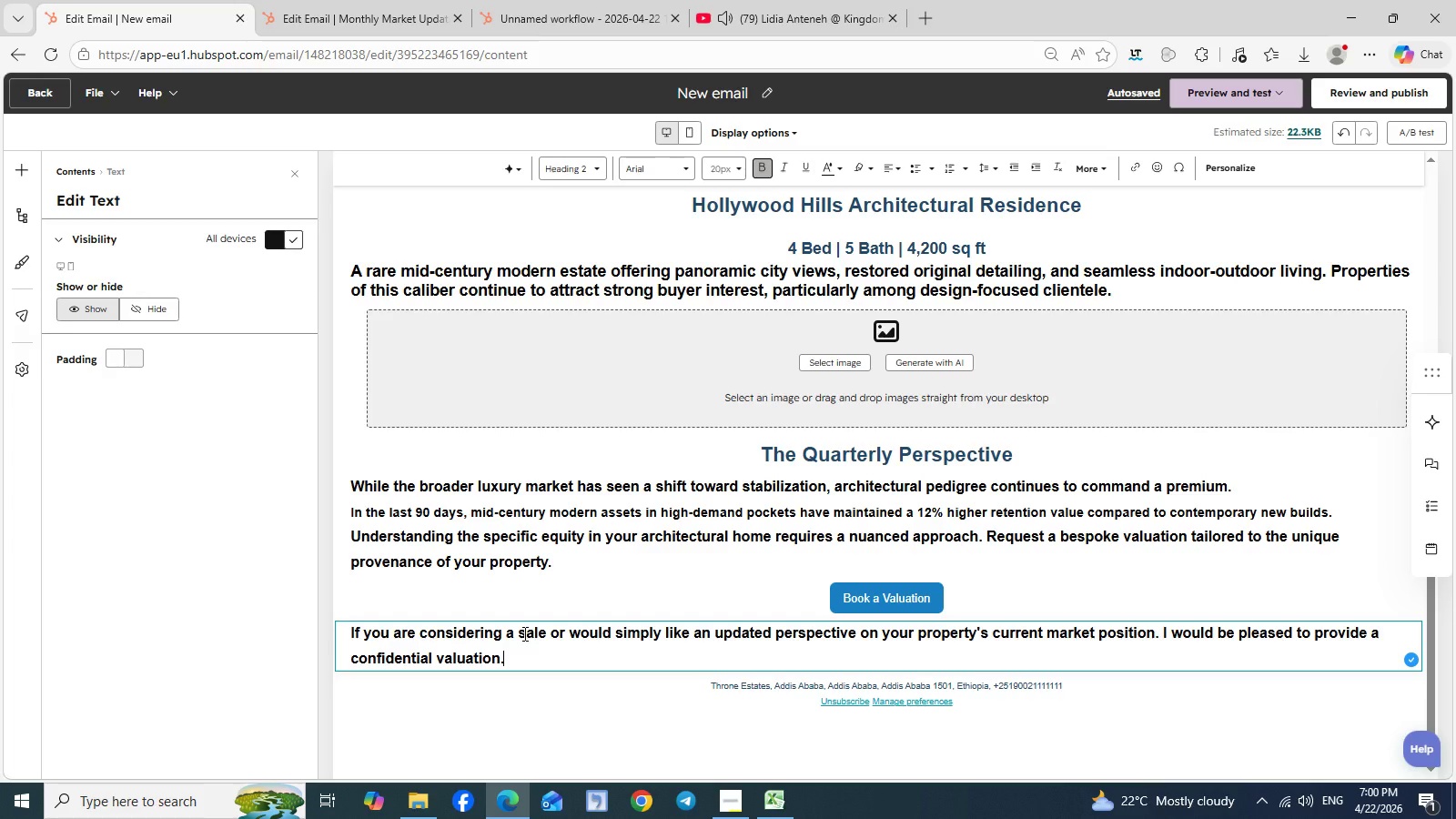 
scroll: coordinate [732, 519], scroll_direction: down, amount: 2.0
 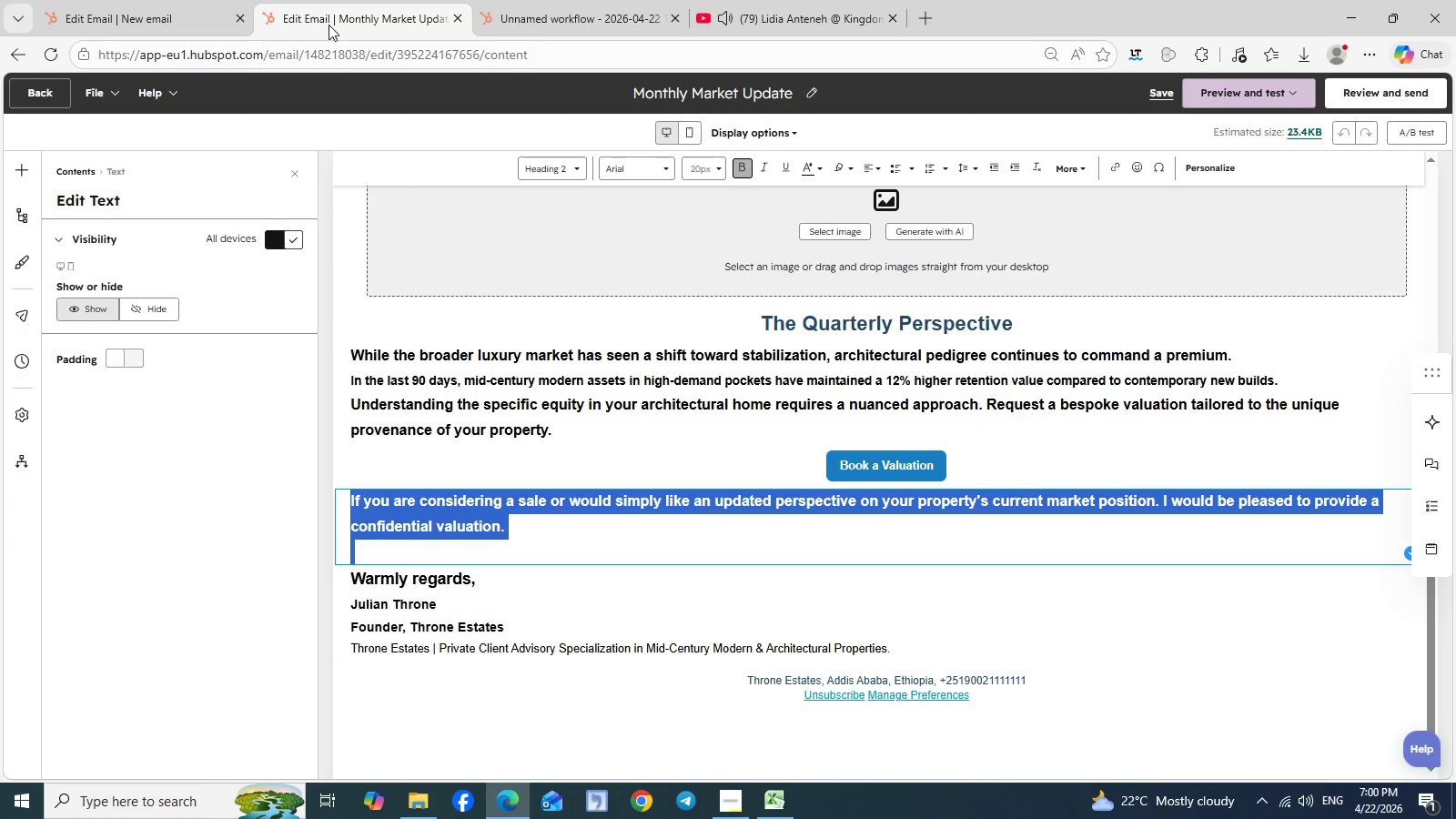 
left_click([329, 25])
 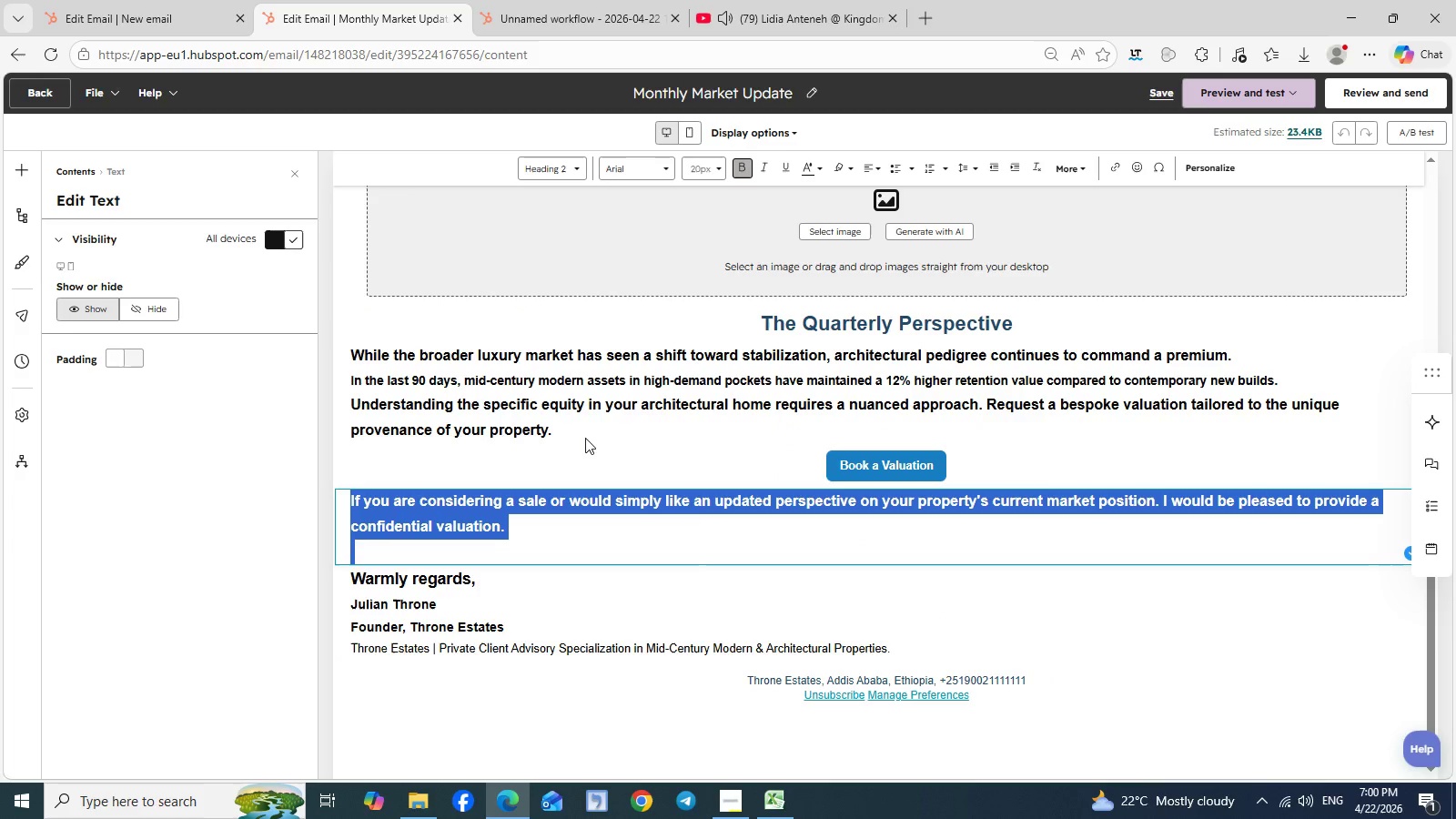 
scroll: coordinate [724, 431], scroll_direction: down, amount: 3.0
 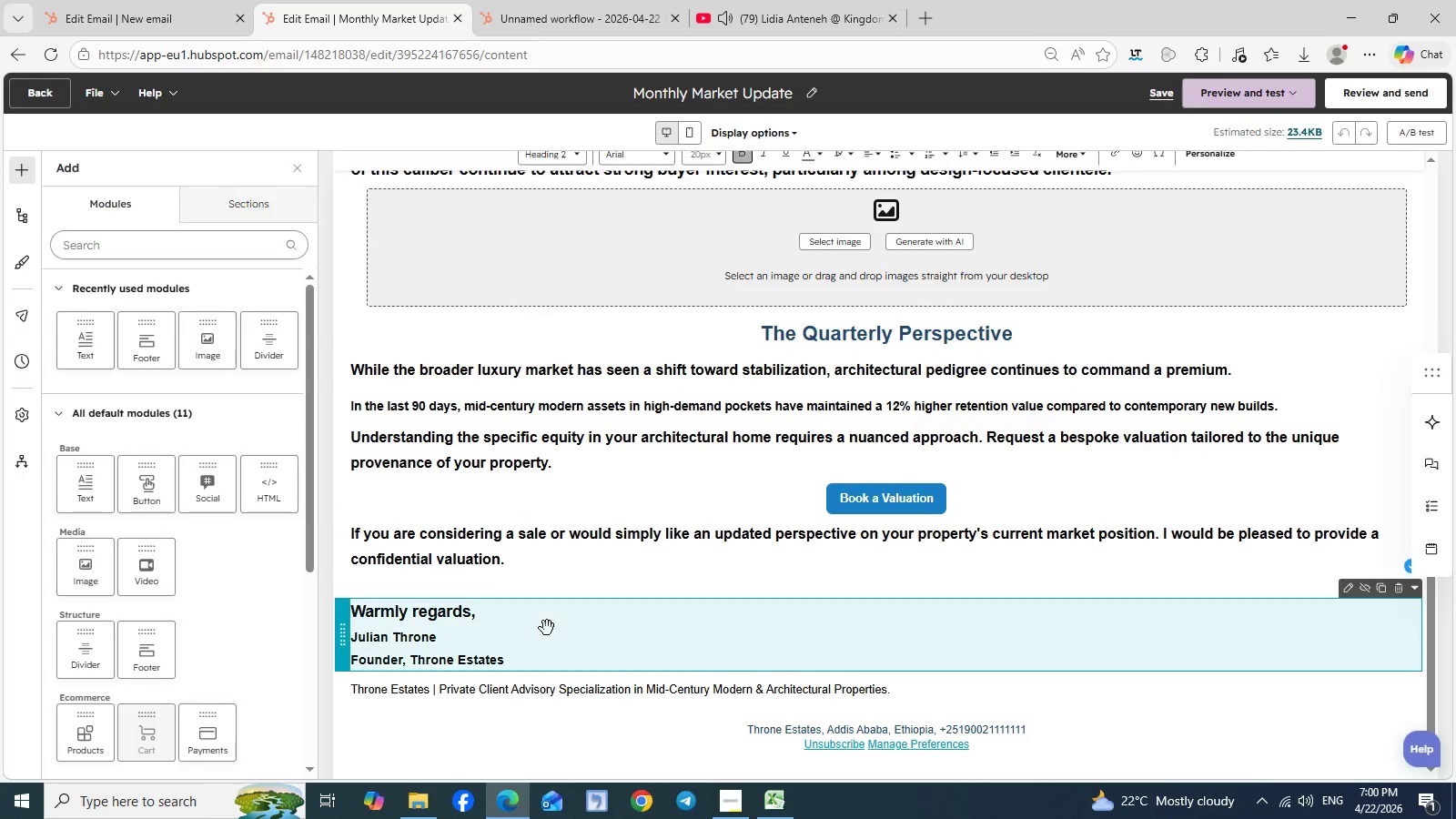 
left_click([572, 633])
 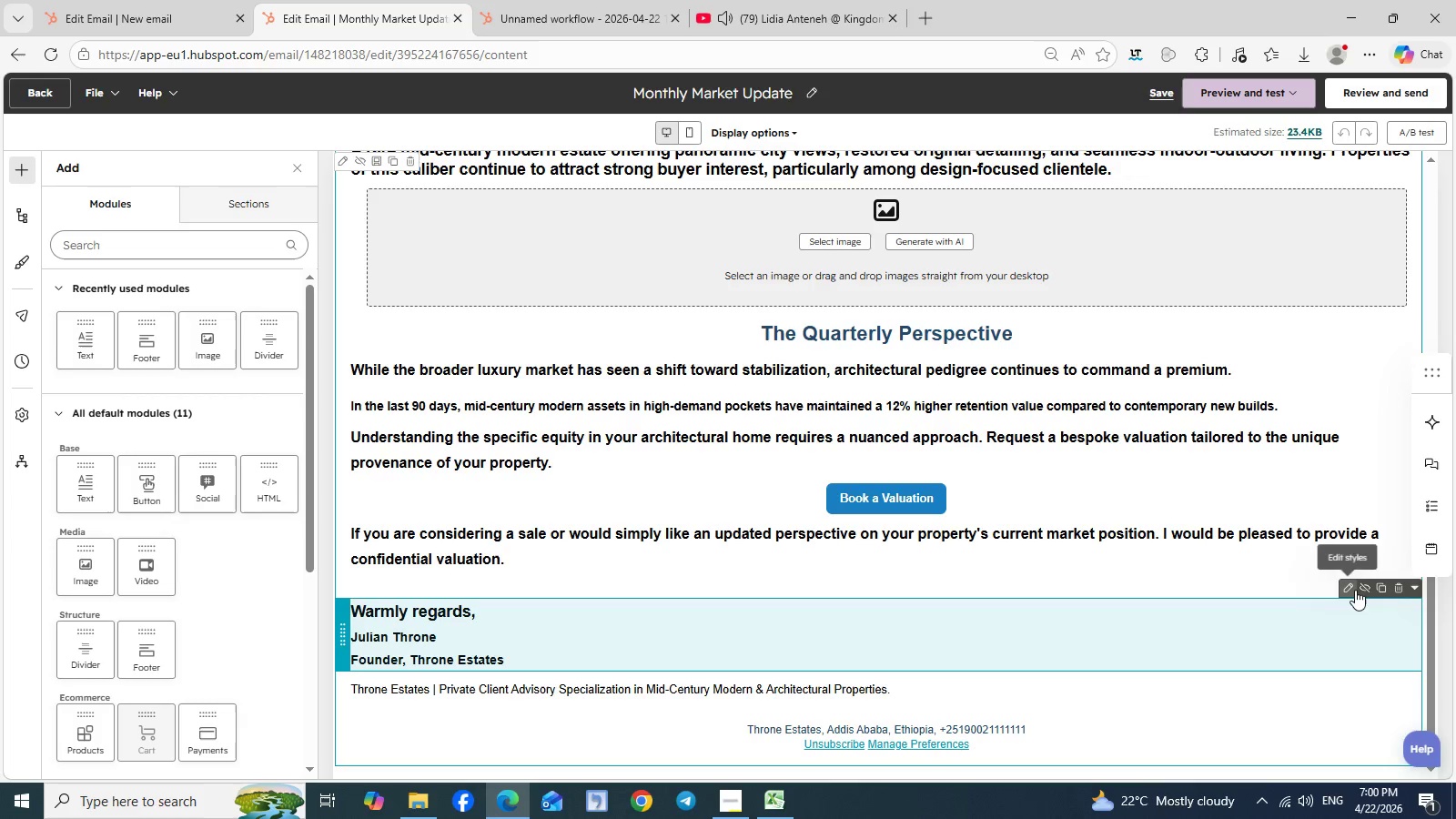 
left_click([1355, 590])
 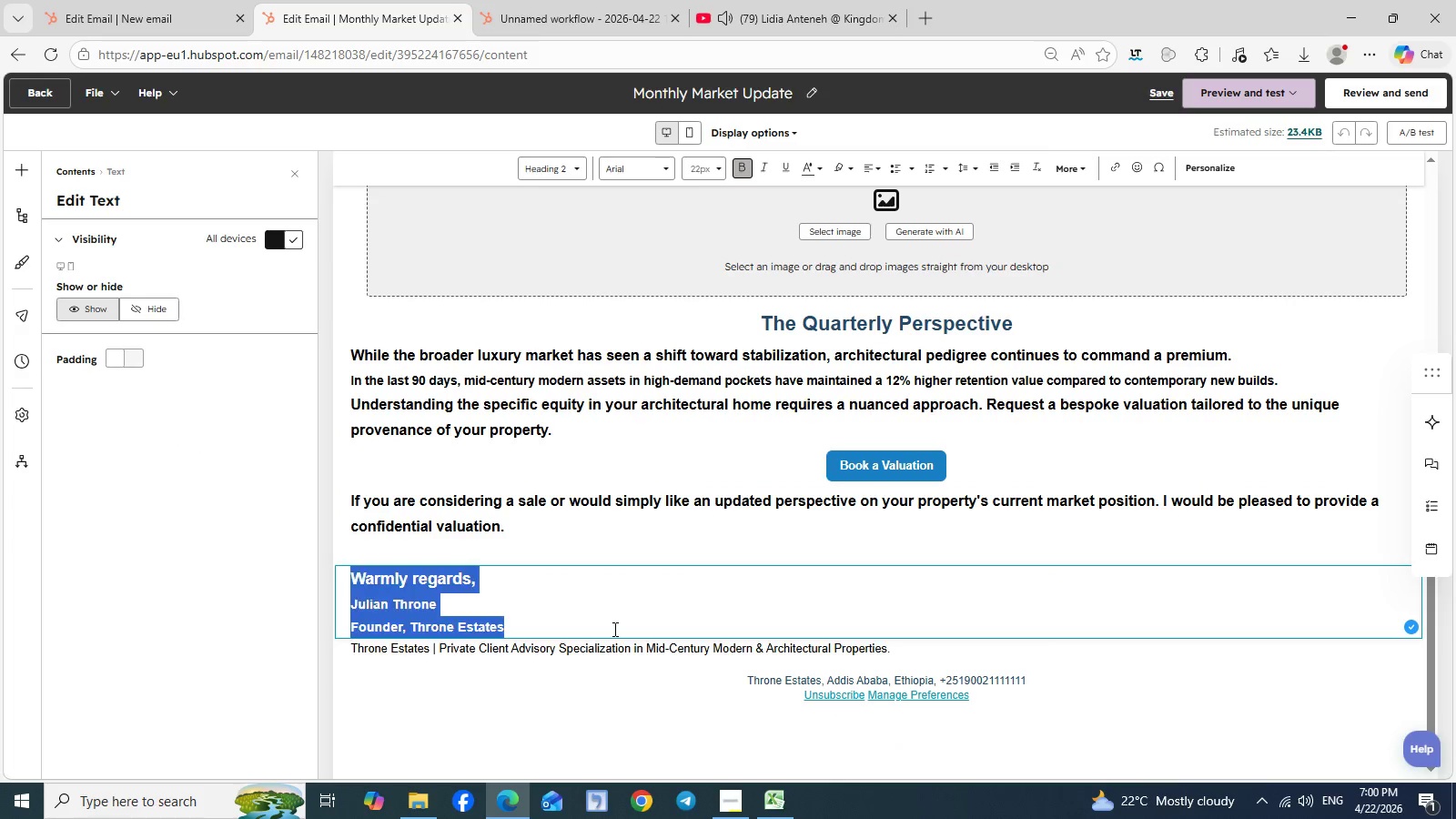 
key(Control+A)
 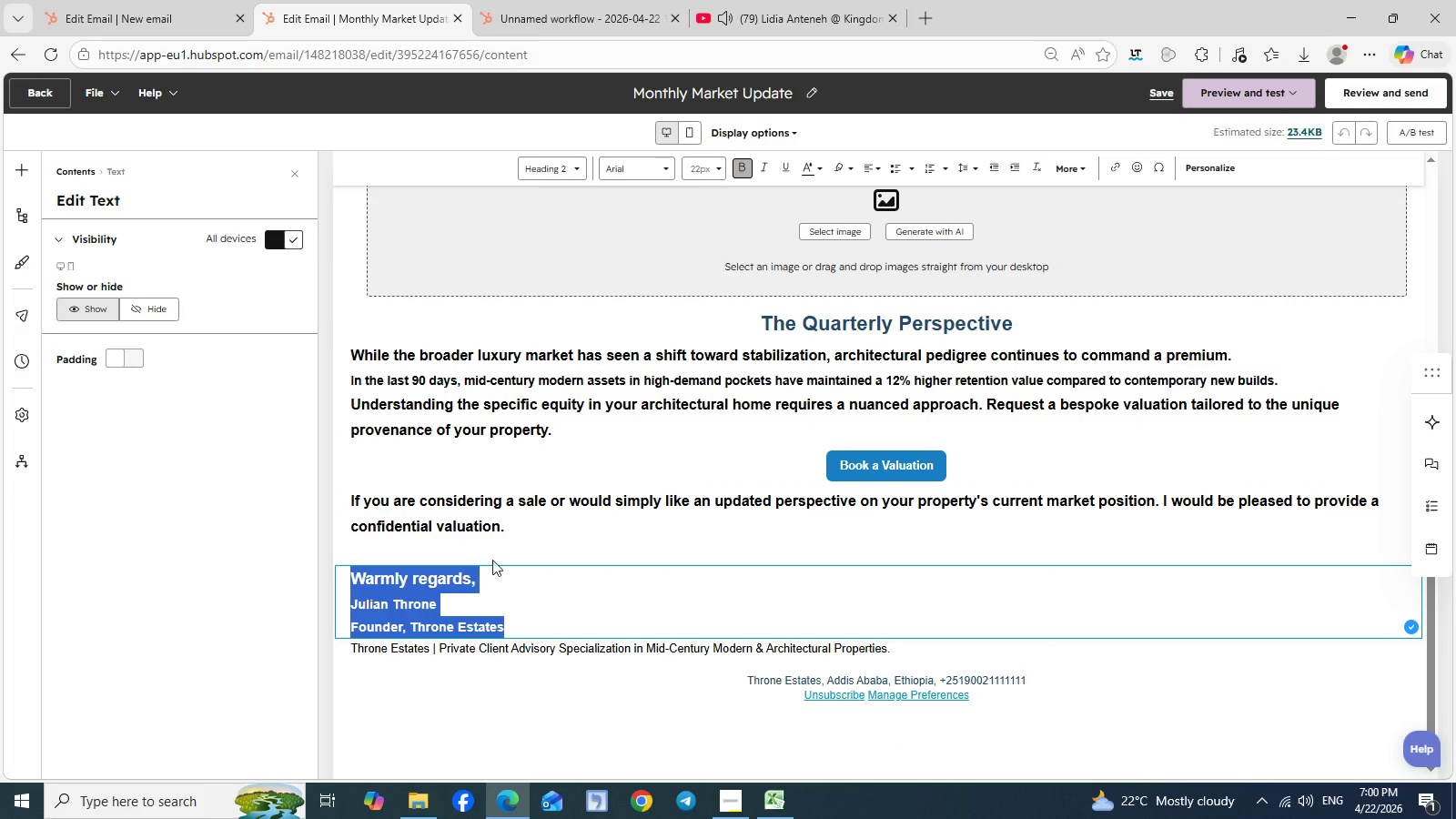 
key(Control+C)
 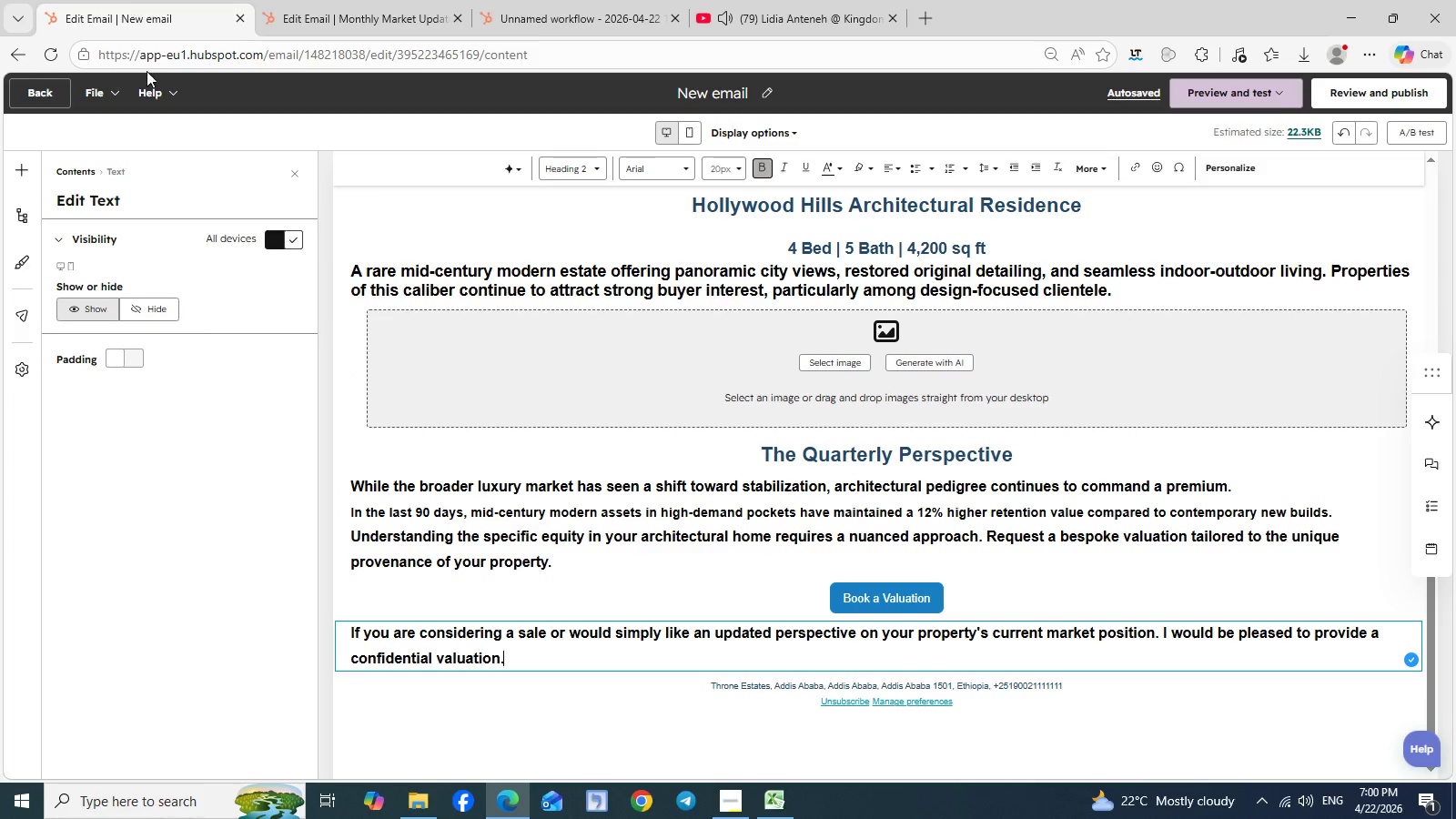 
left_click([133, 0])
 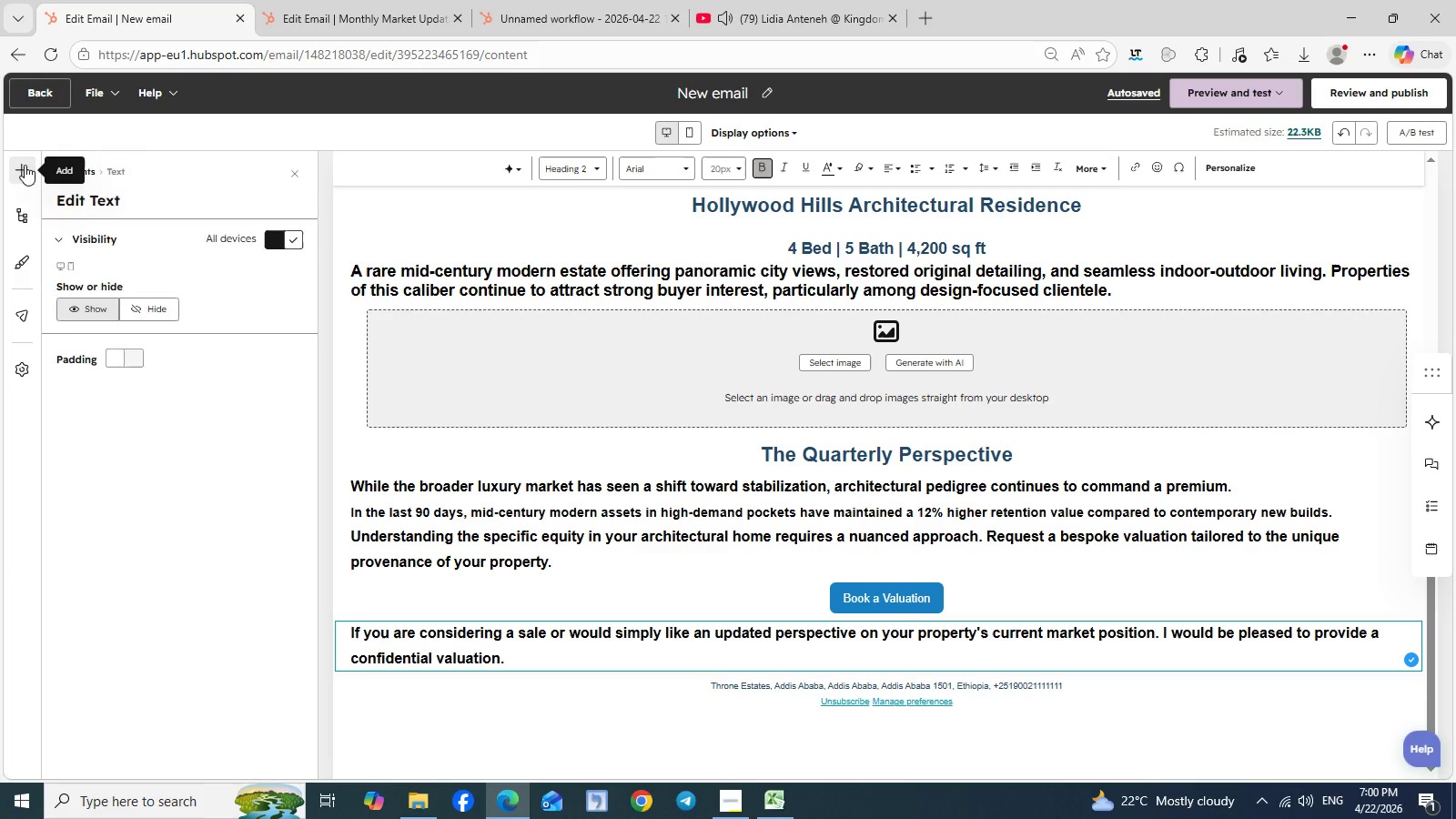 
left_click([25, 165])
 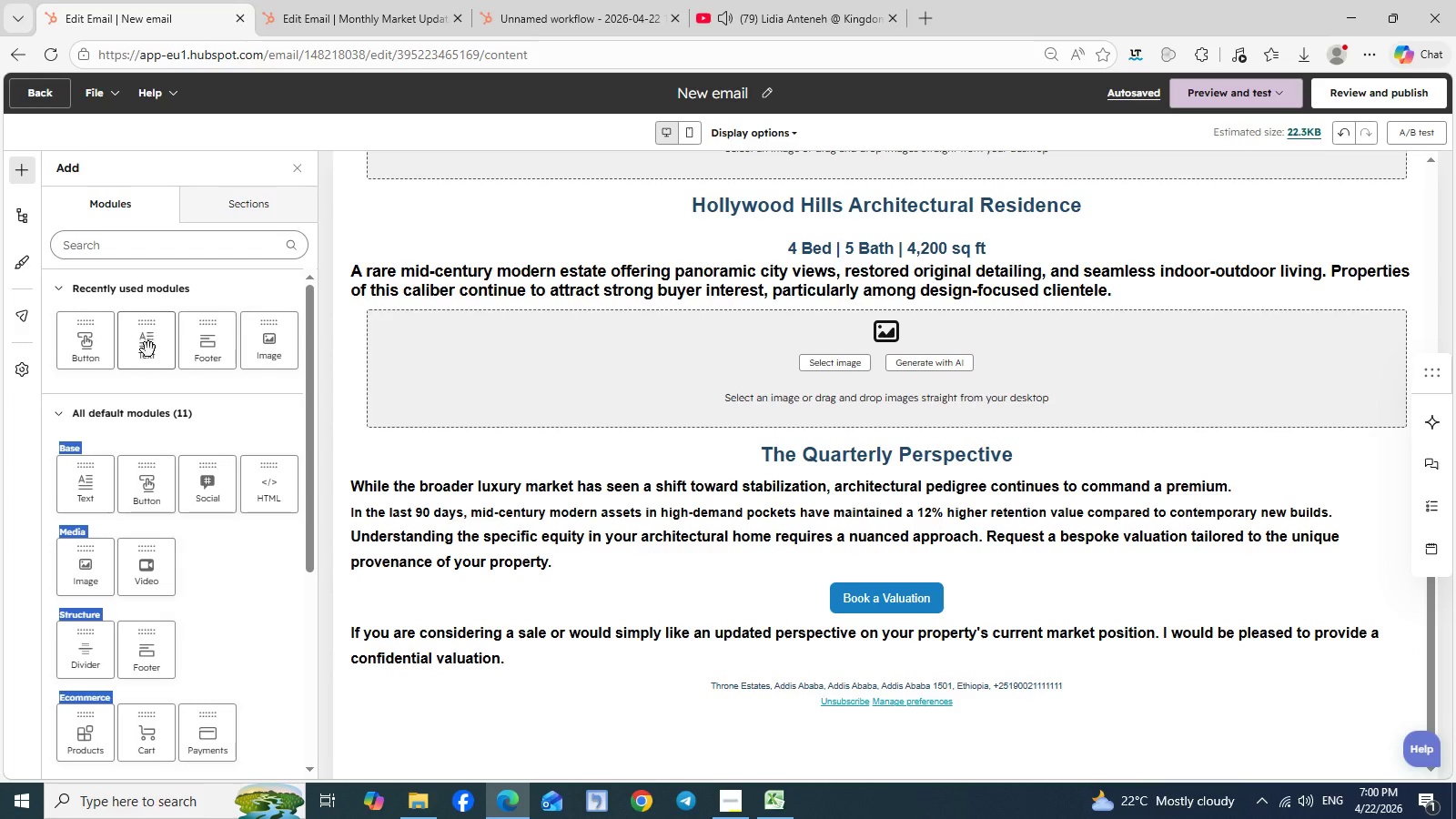 
left_click_drag(start_coordinate=[147, 341], to_coordinate=[388, 667])
 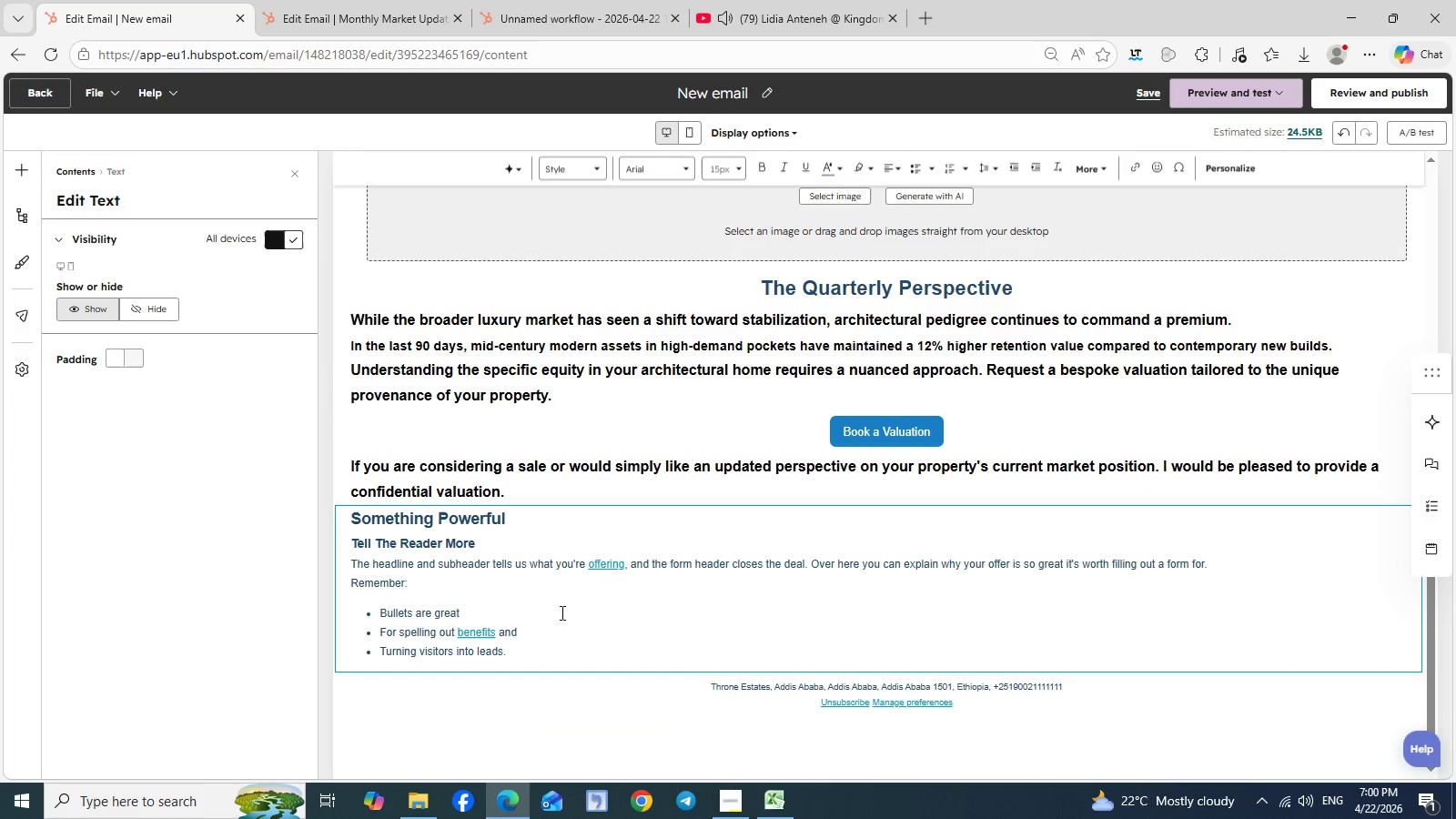 
scroll: coordinate [624, 582], scroll_direction: down, amount: 5.0
 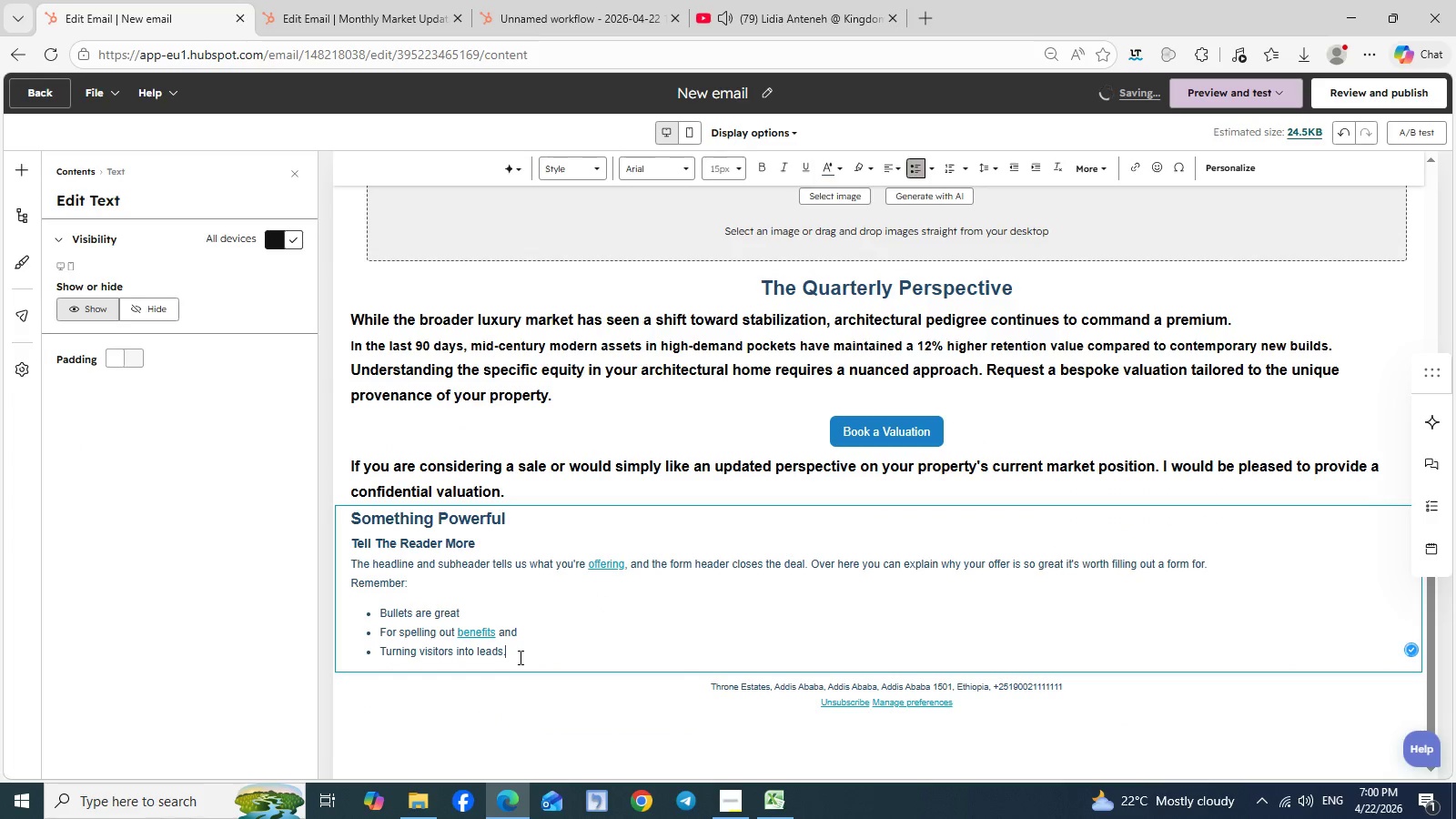 
left_click([519, 657])
 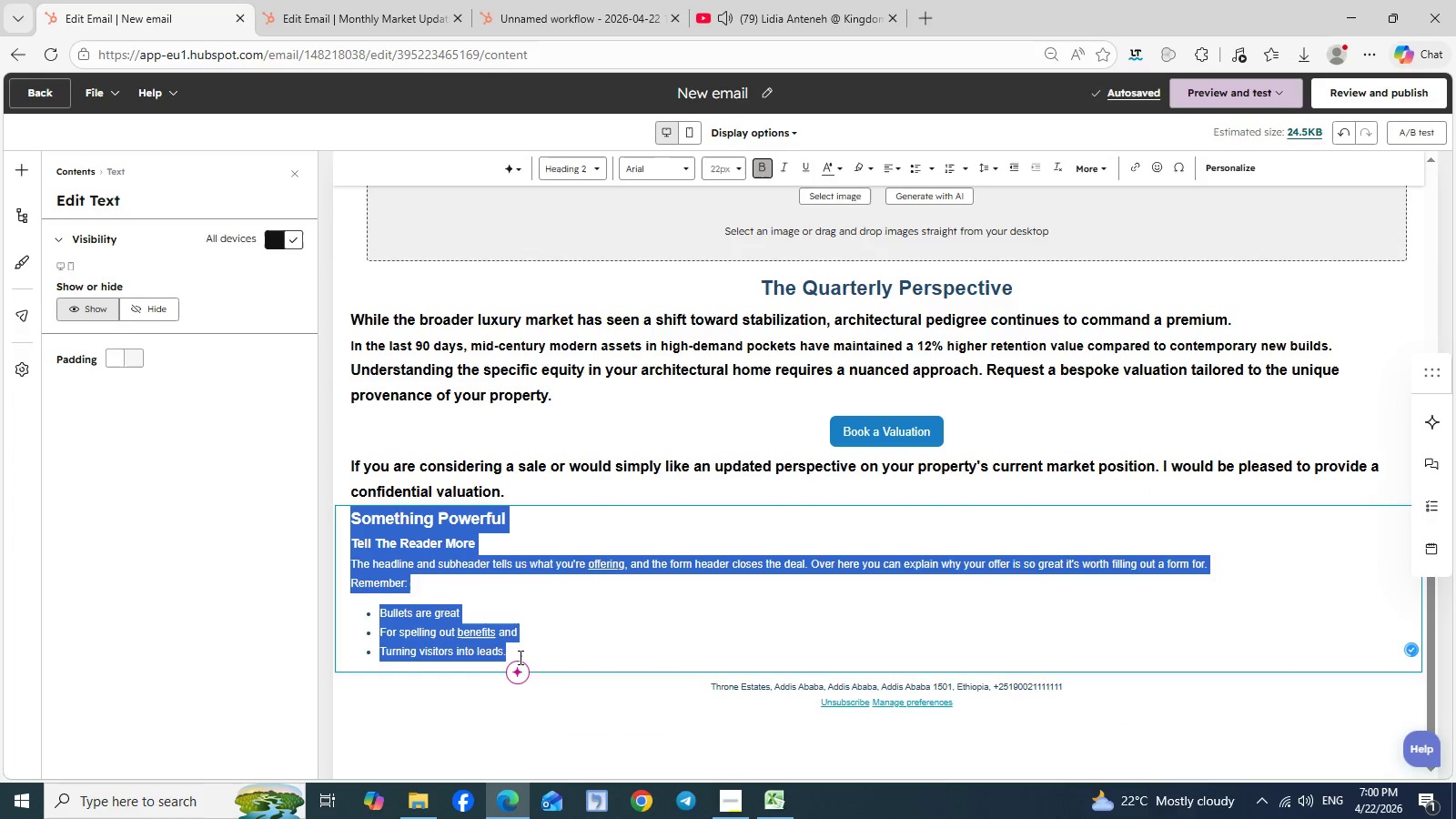 
key(Control+A)
 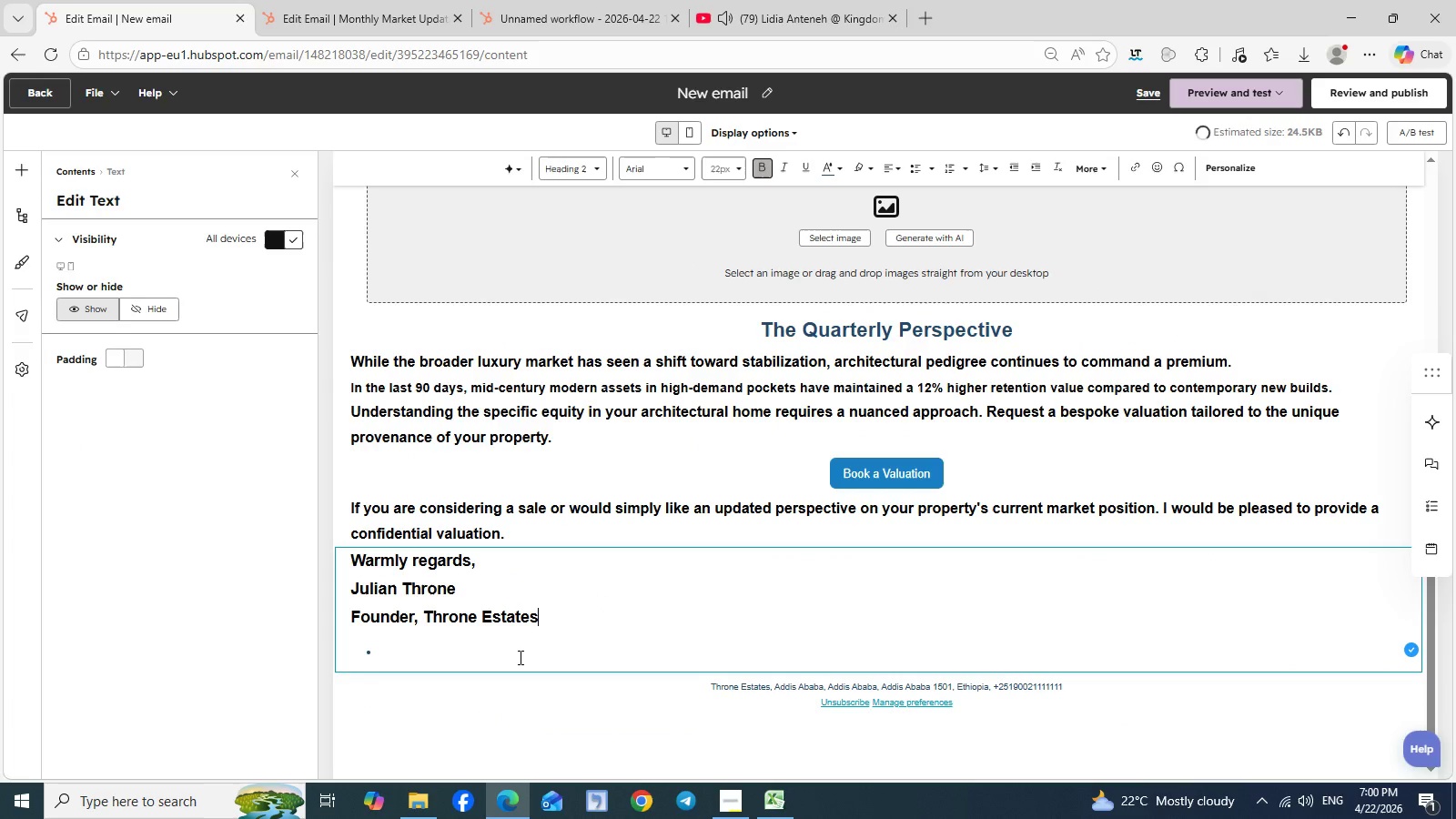 
key(Control+V)
 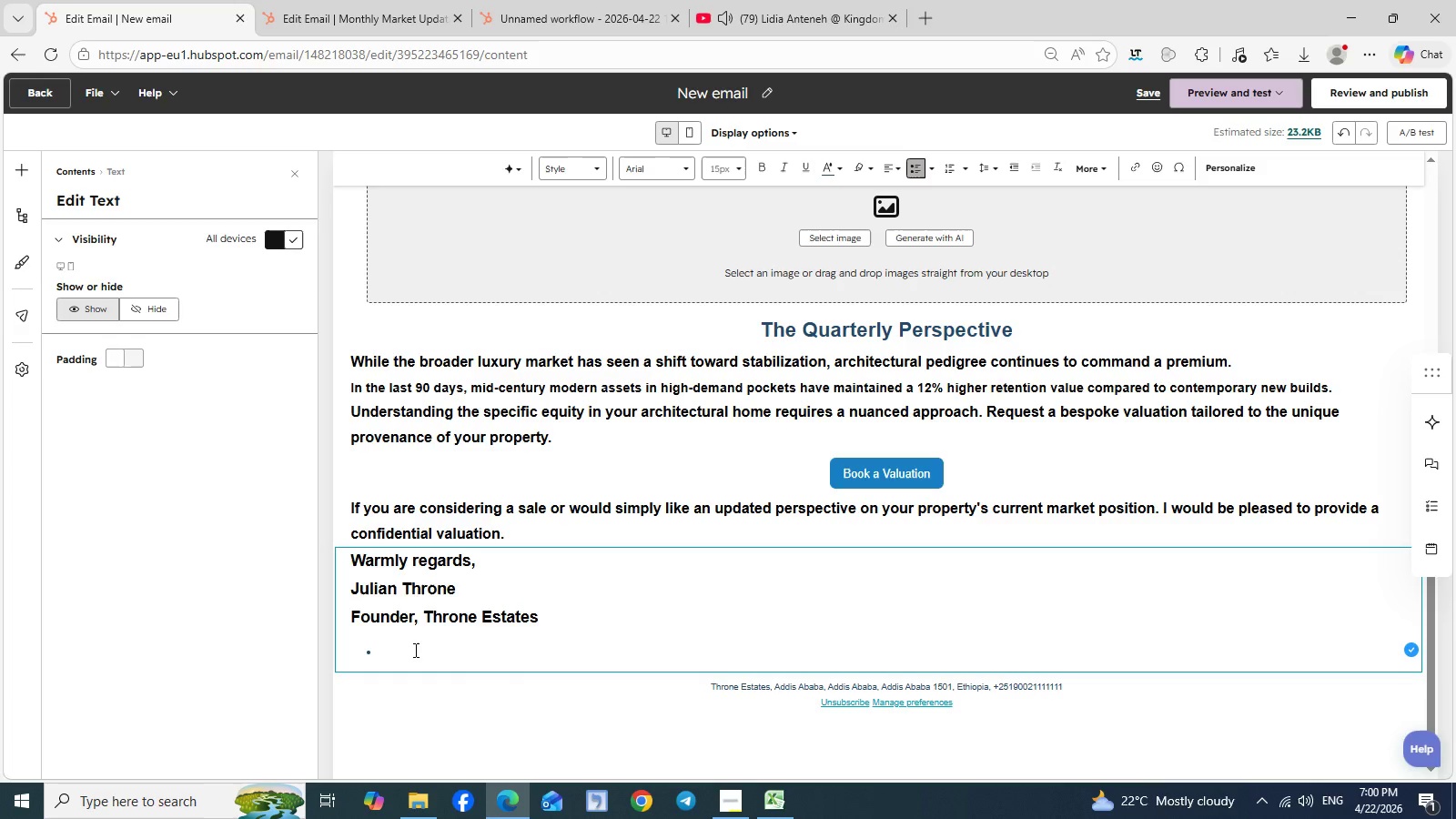 
left_click([414, 650])
 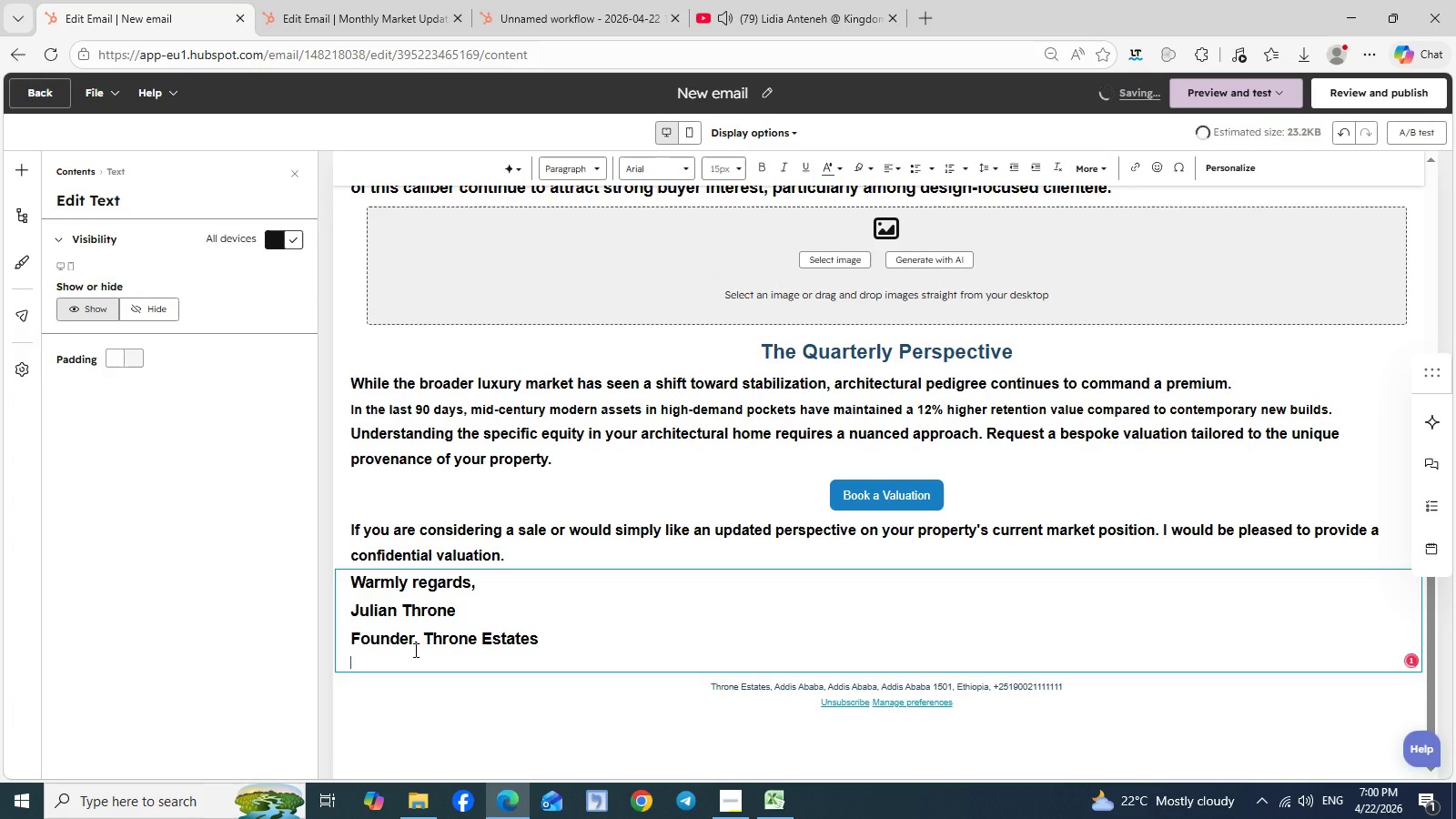 
key(Backspace)
 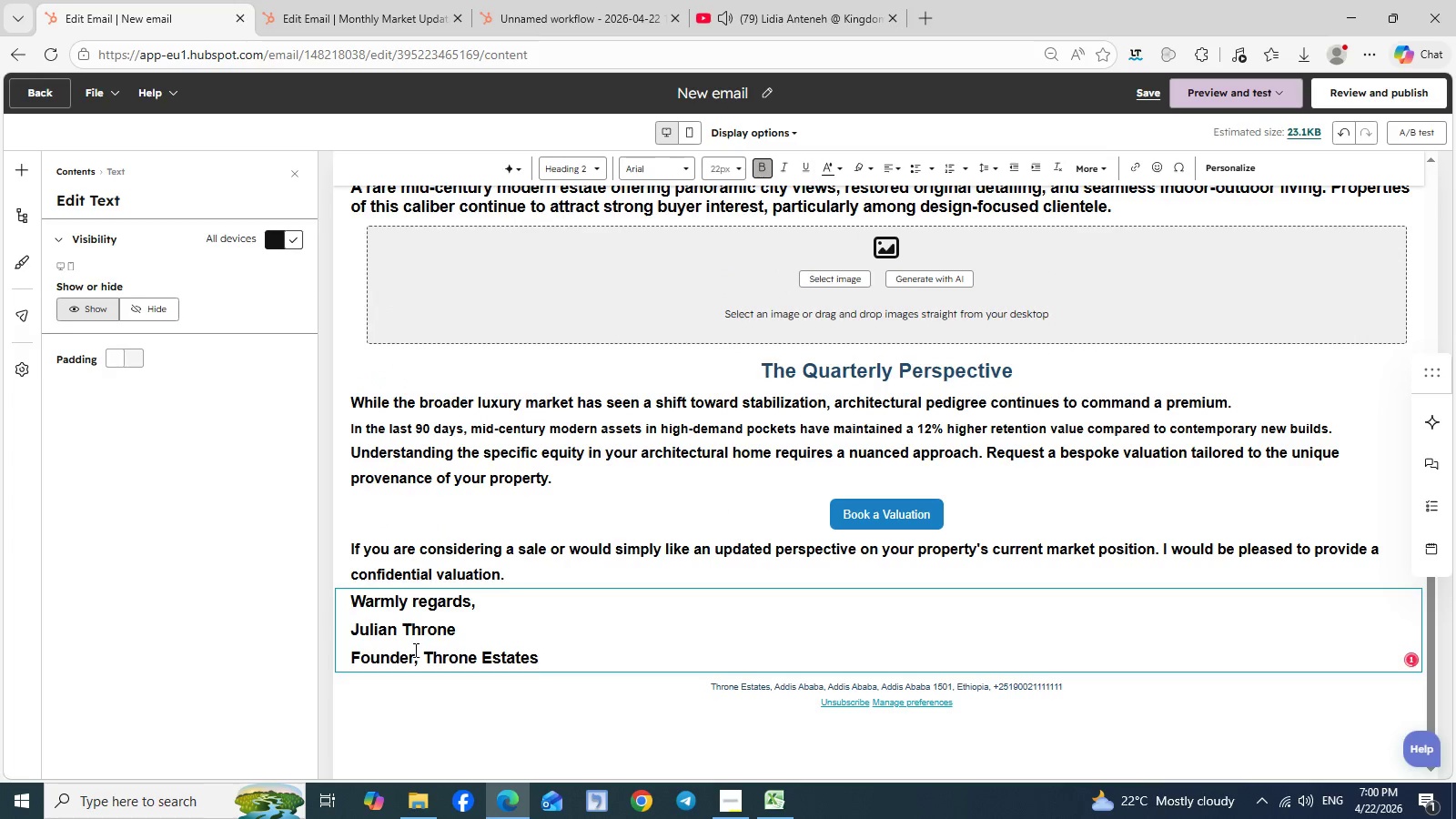 
key(Backspace)
 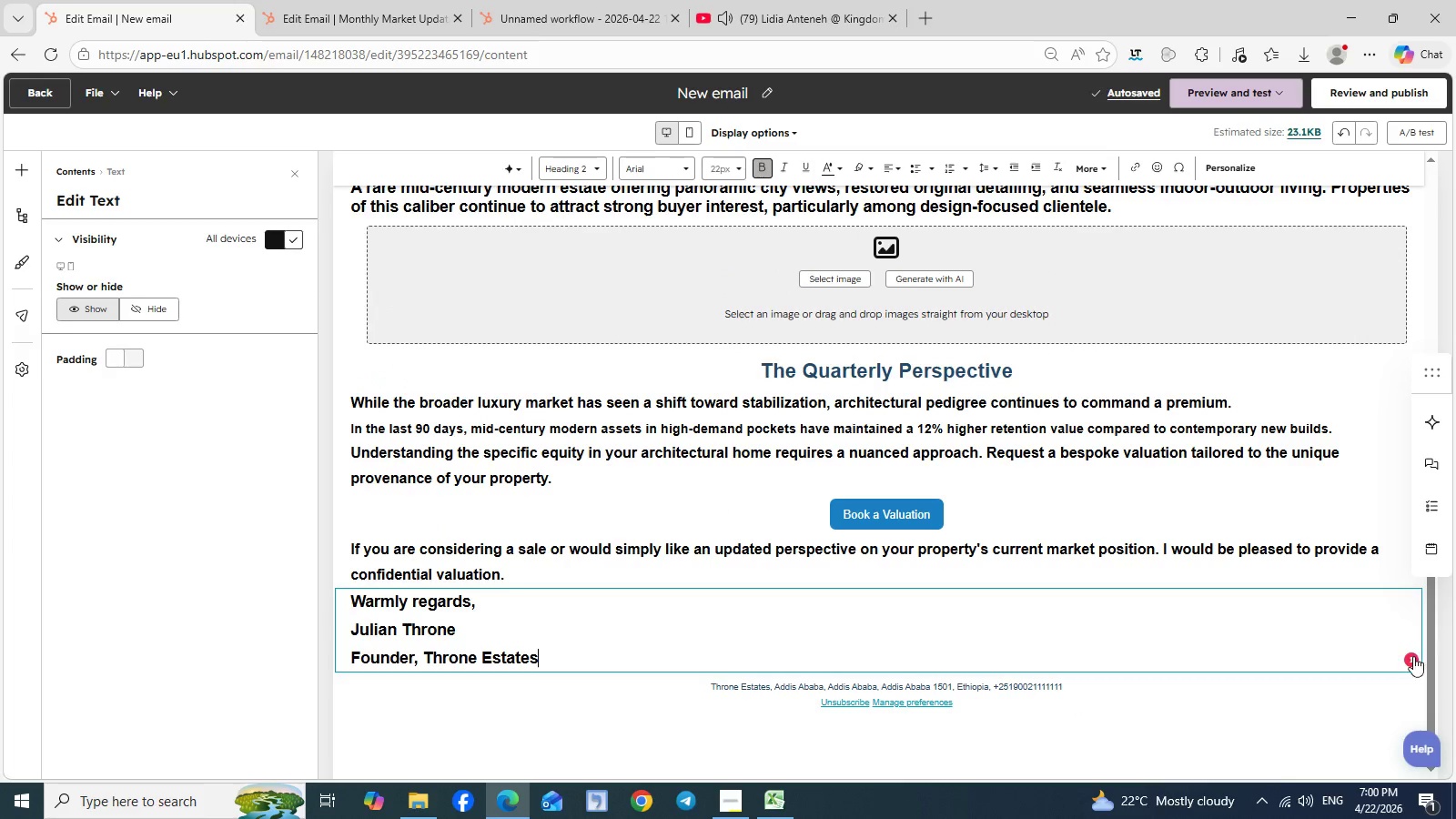 
wait(5.25)
 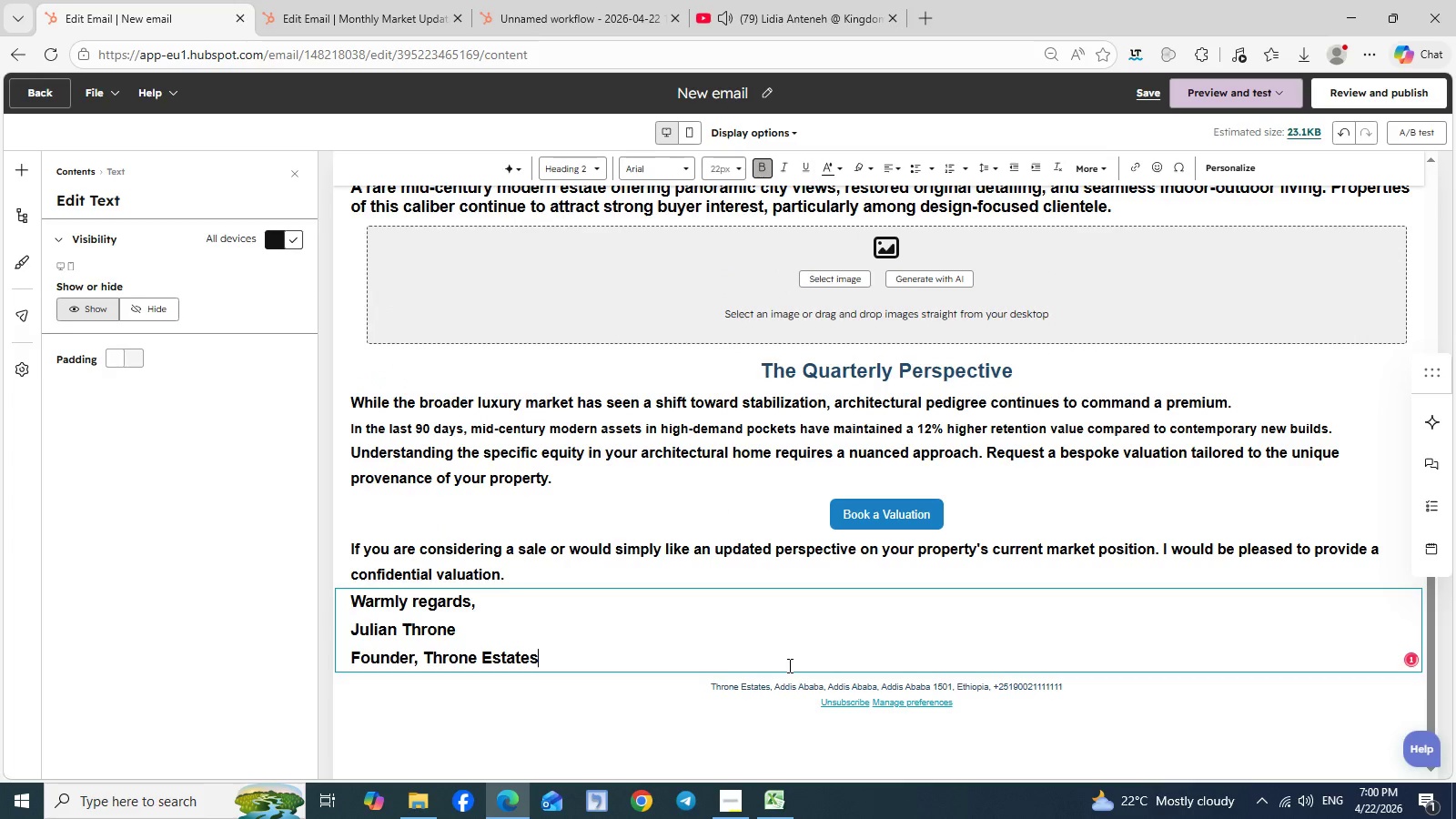 
left_click([1410, 652])
 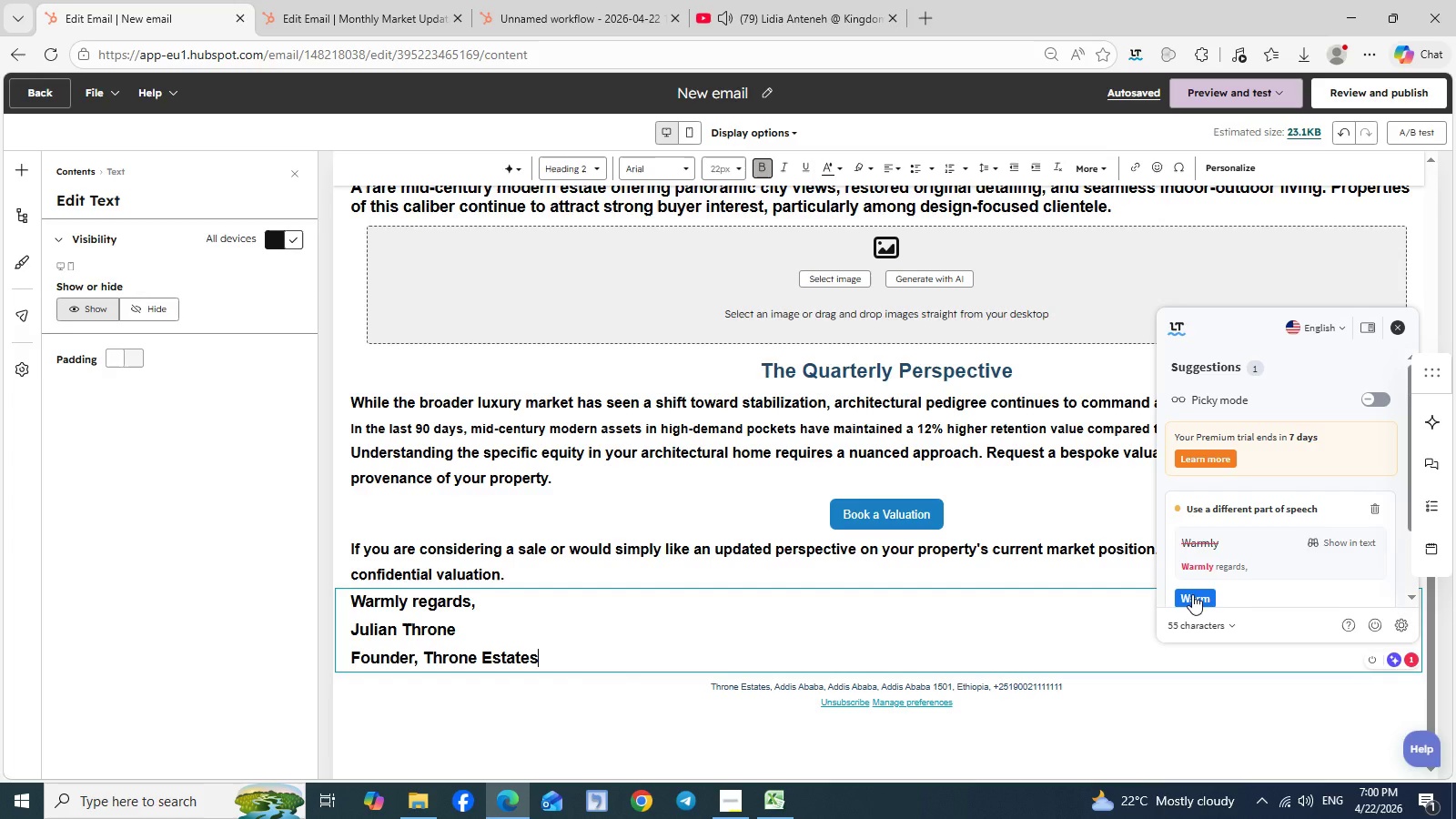 
left_click([1192, 594])
 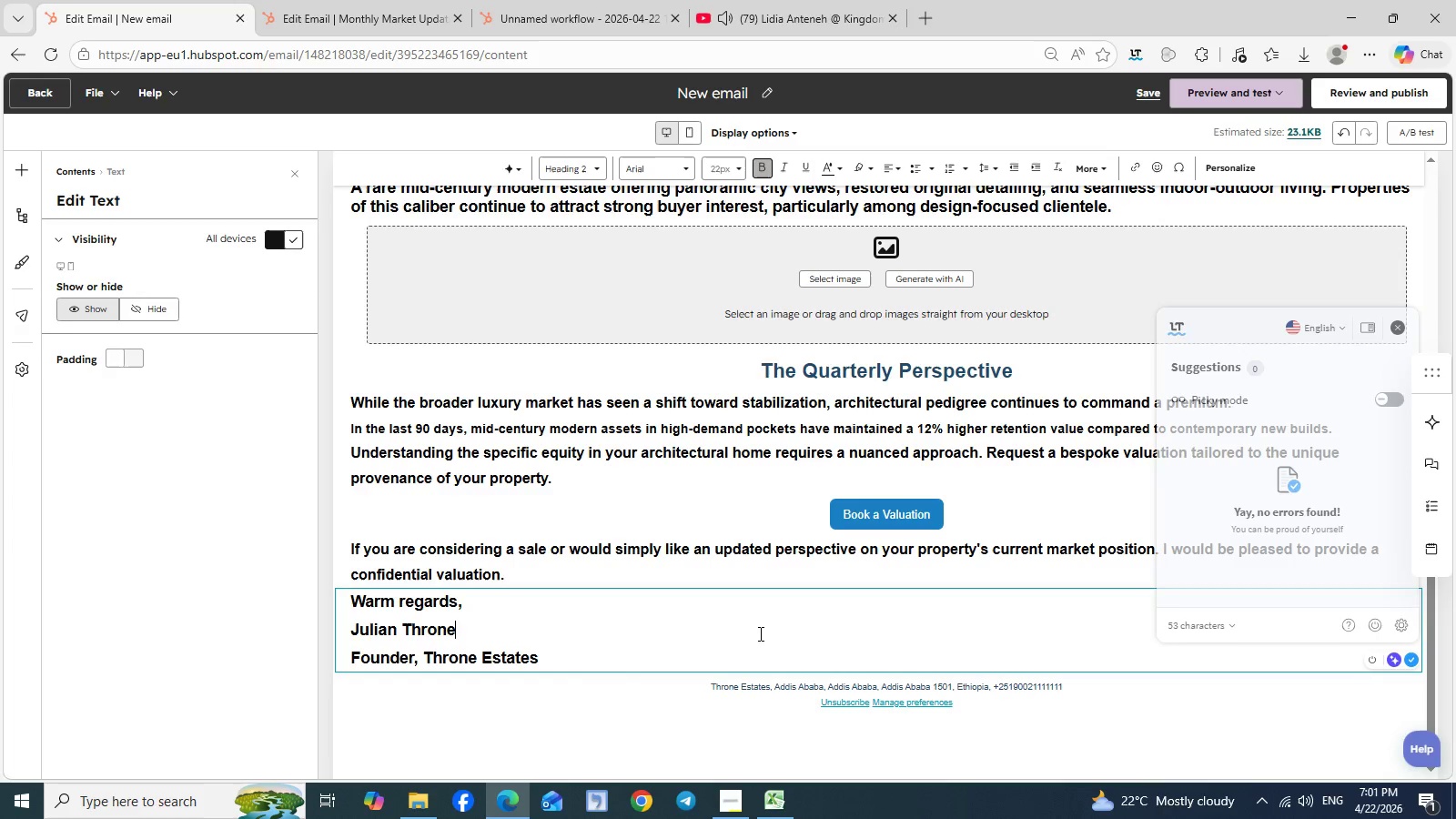 
left_click([759, 633])
 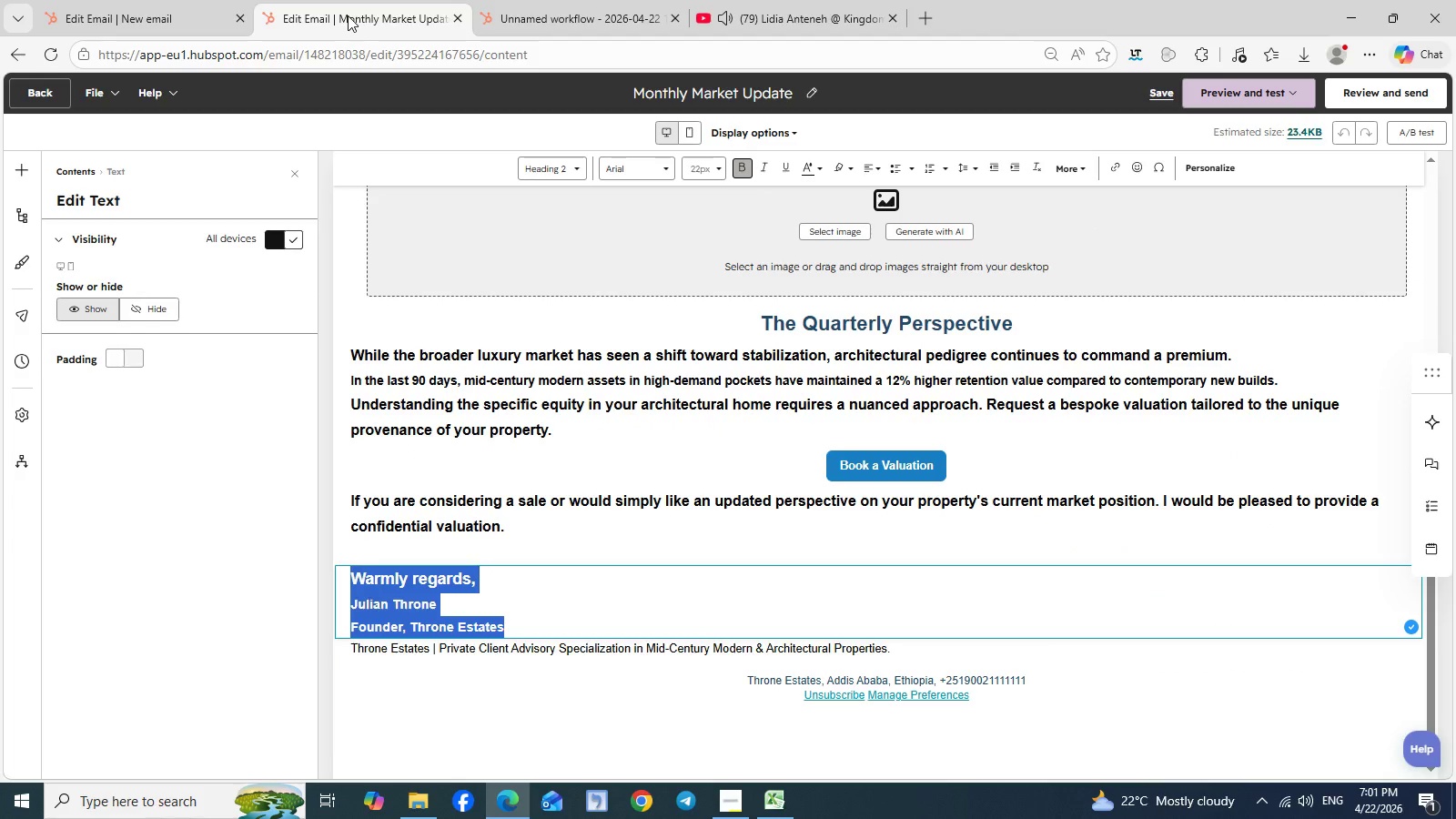 
left_click([348, 15])
 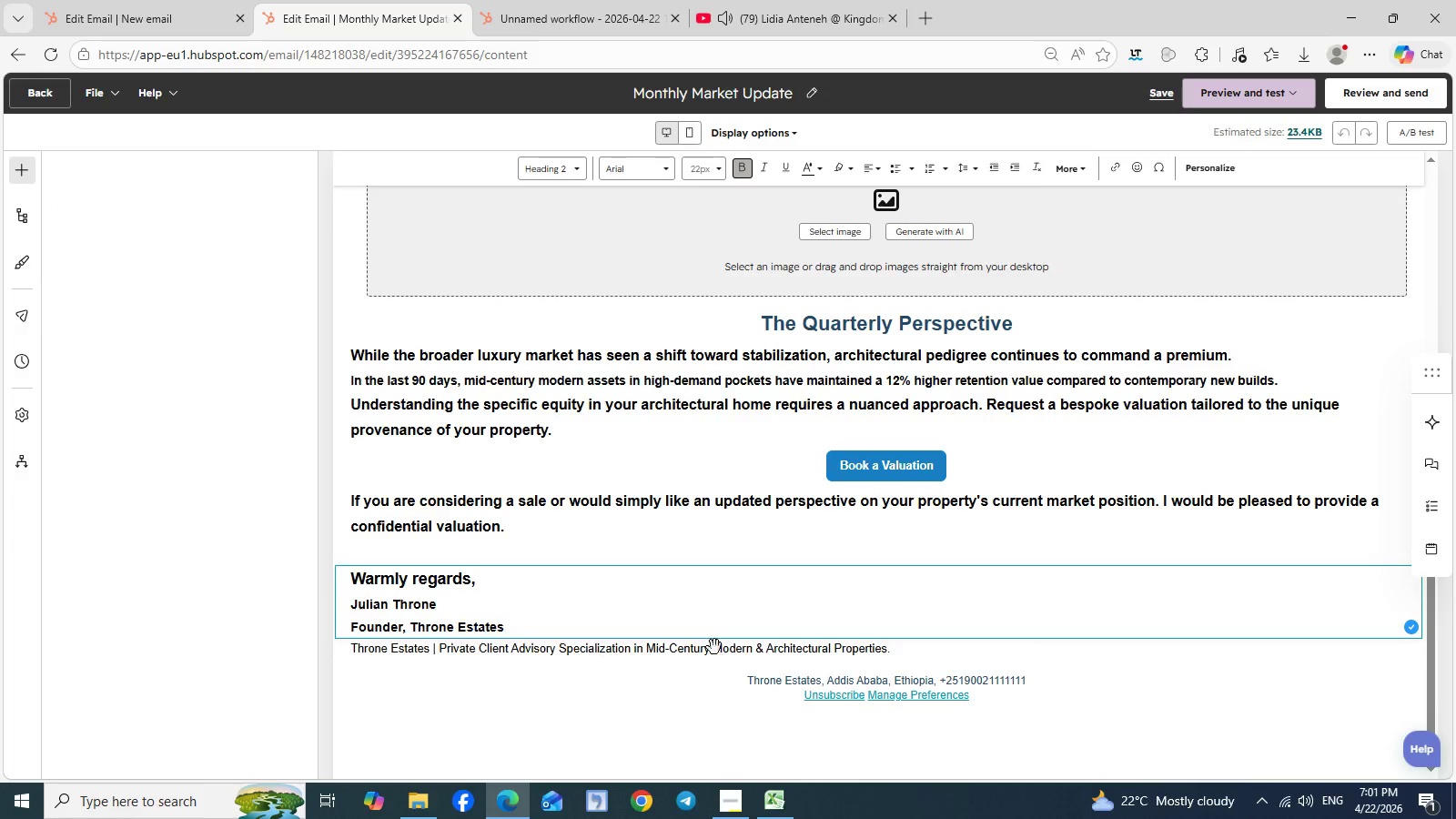 
left_click([714, 647])
 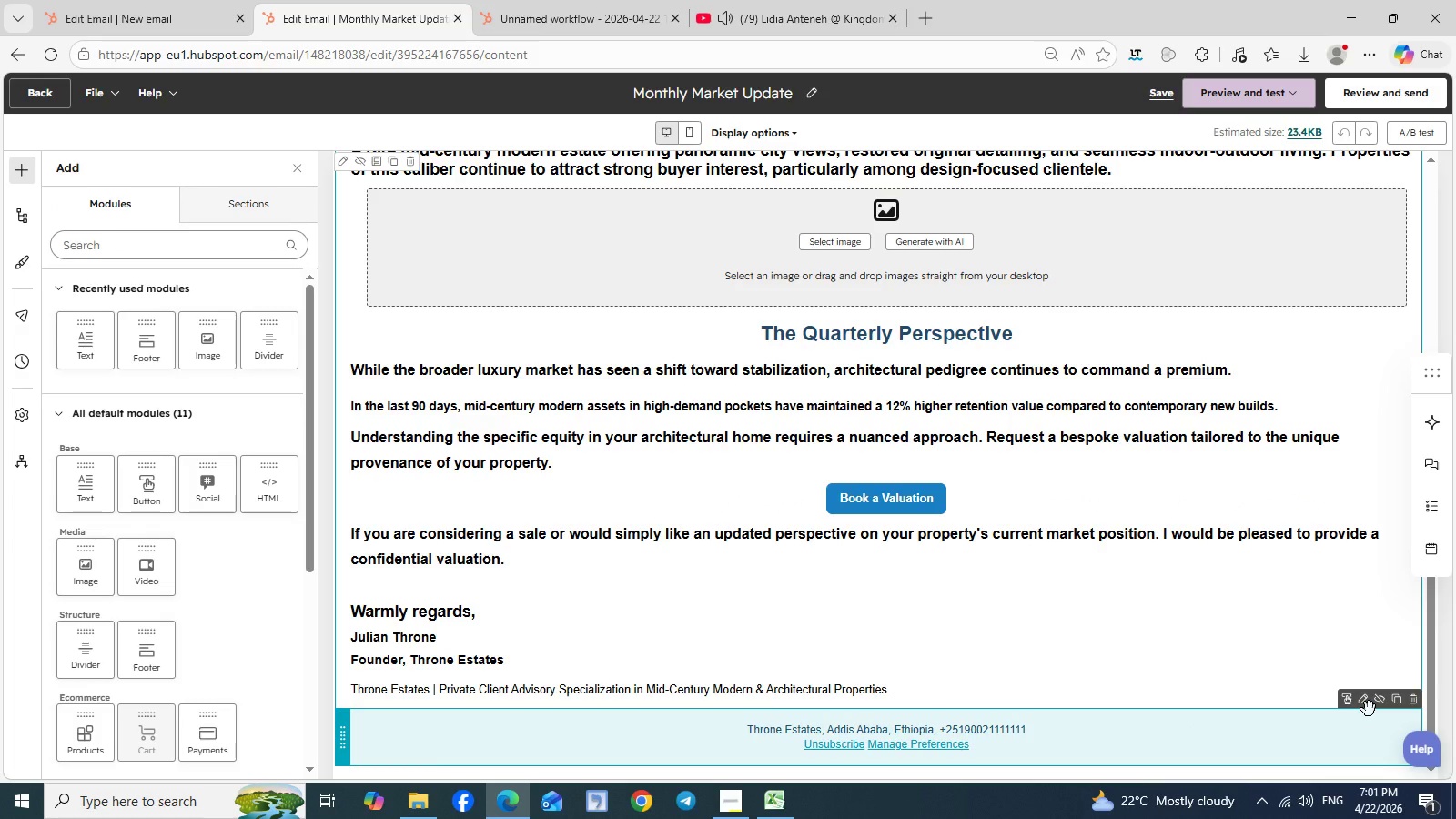 
left_click([1369, 709])
 